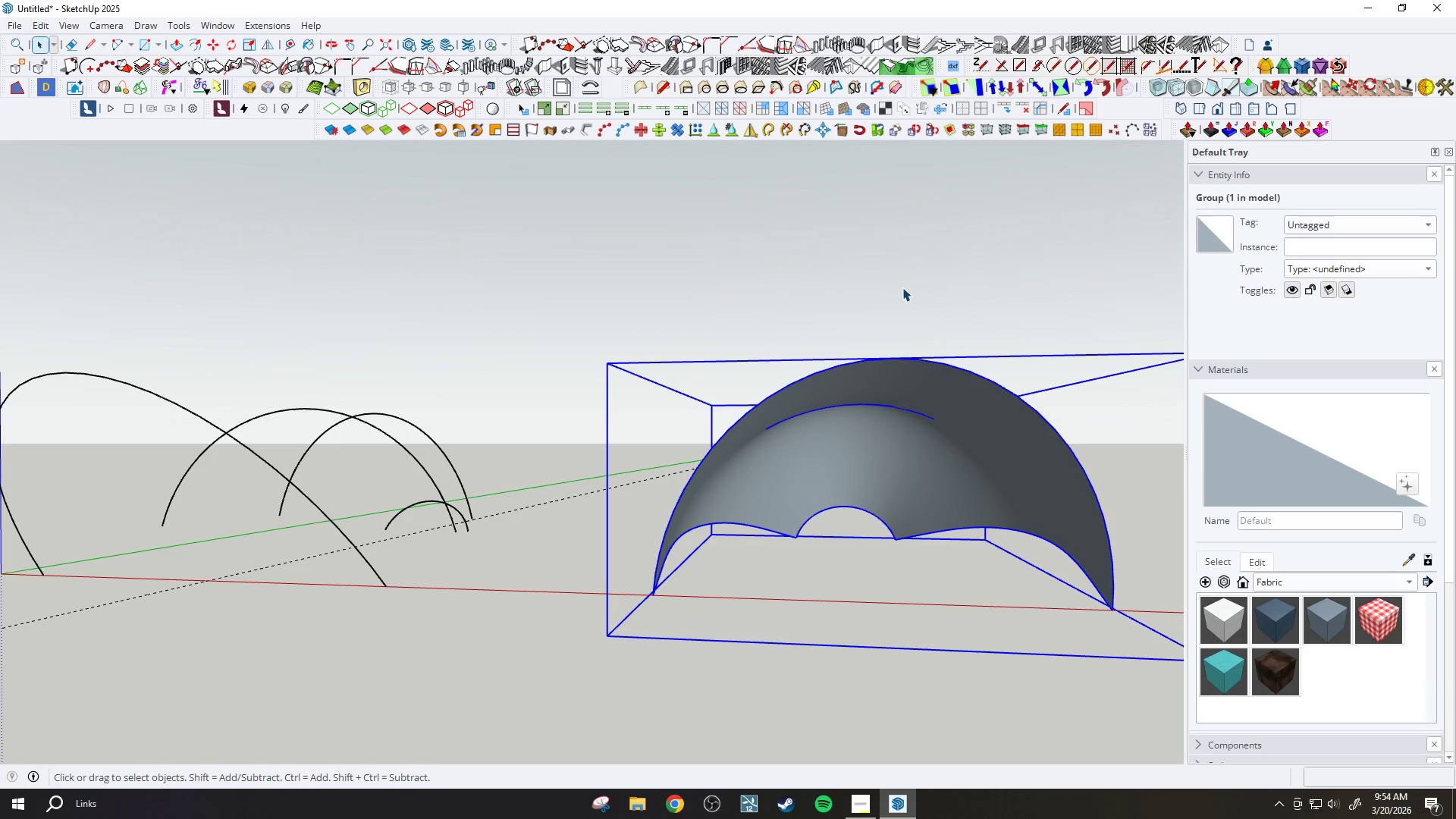 
scroll: coordinate [887, 356], scroll_direction: down, amount: 3.0
 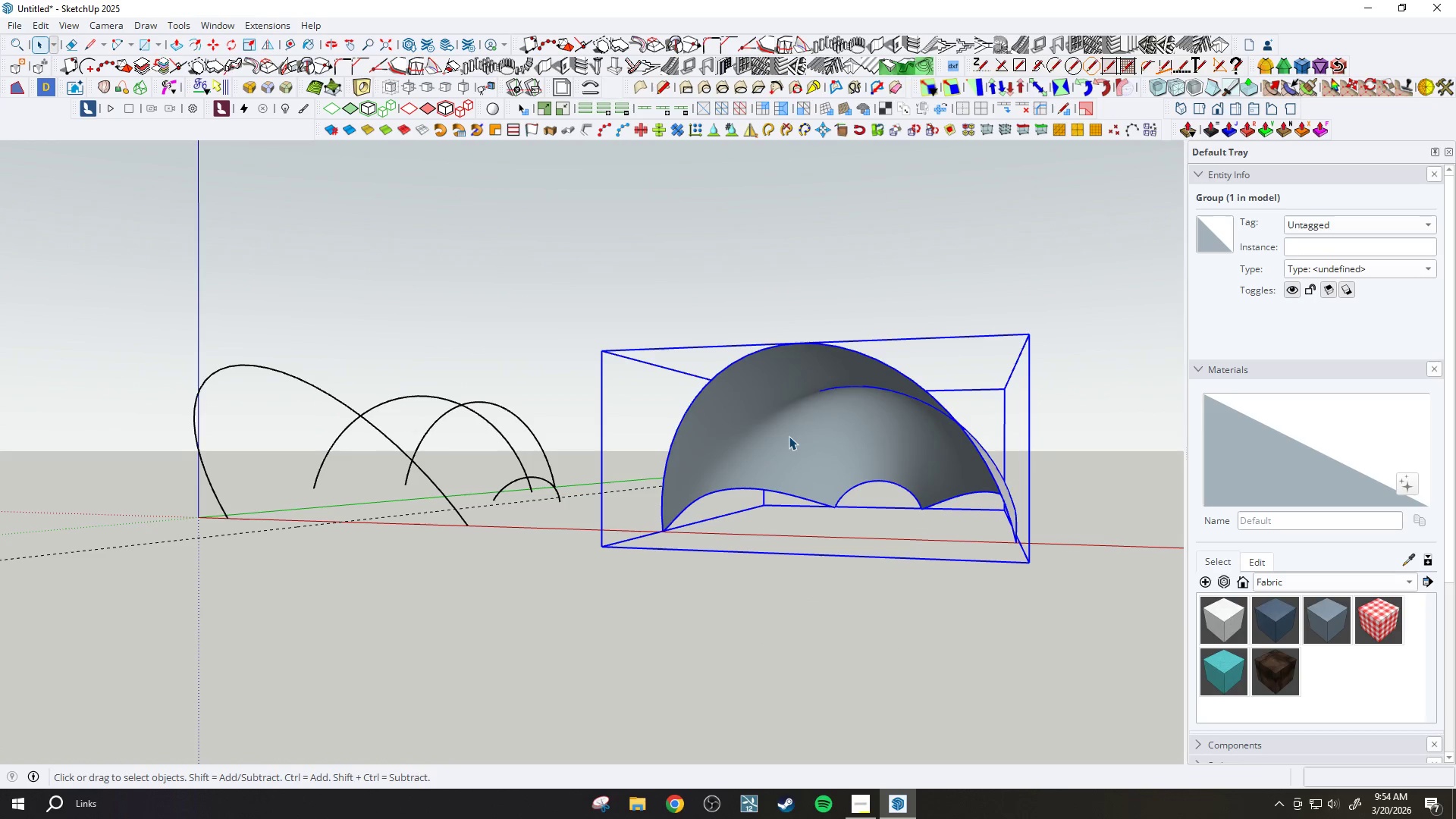 
left_click([816, 400])
 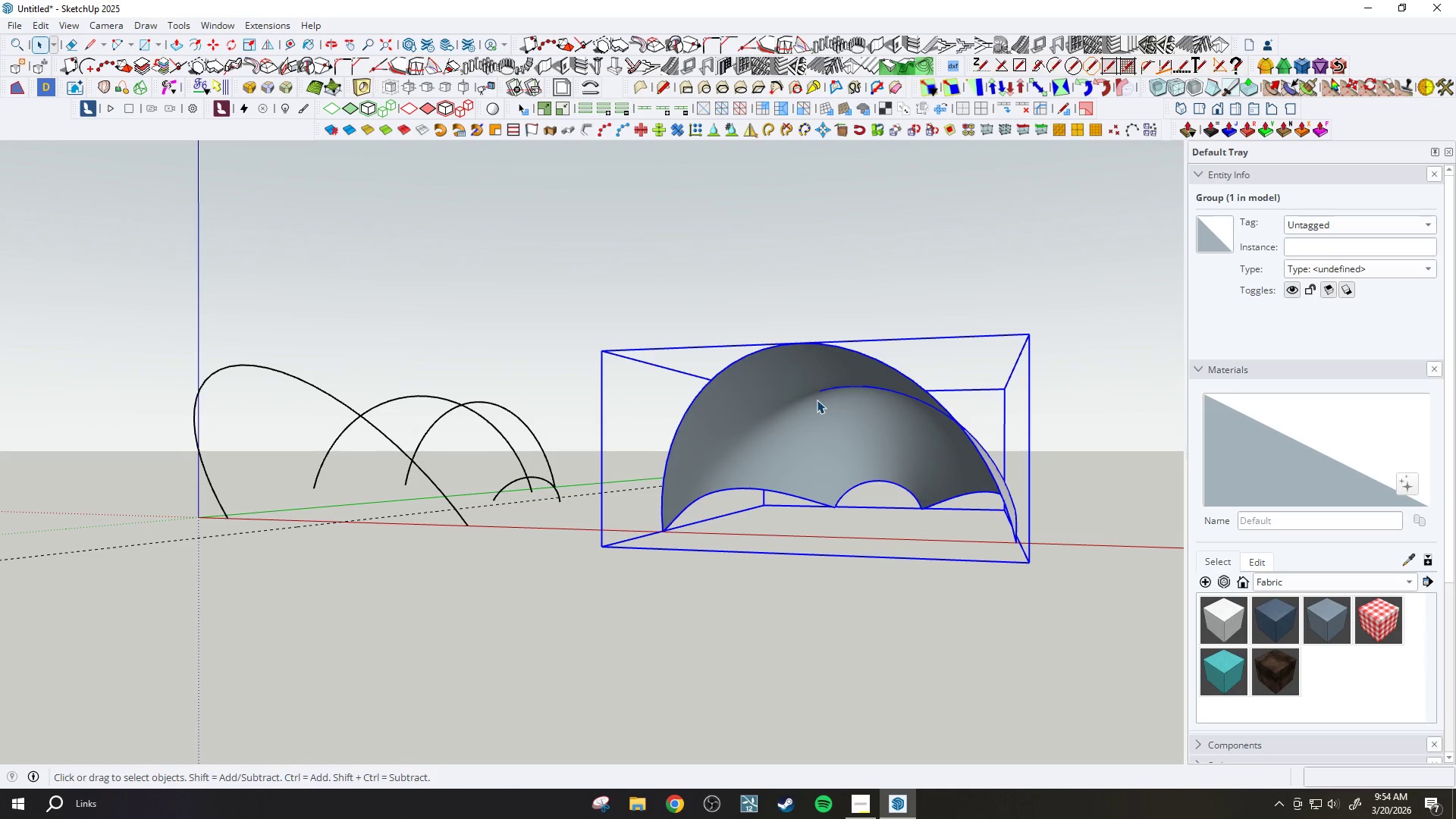 
right_click([817, 400])
 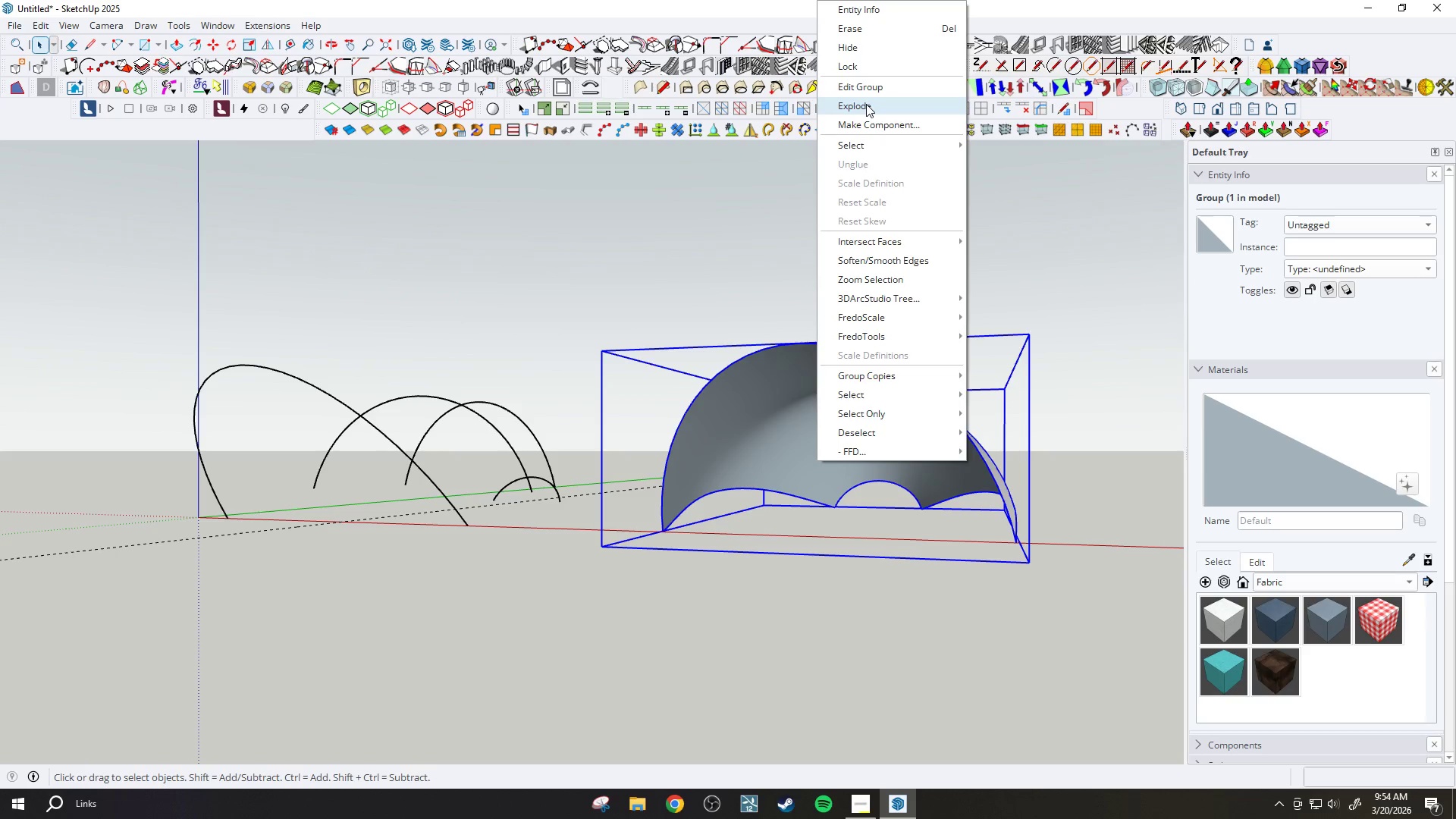 
left_click([866, 103])
 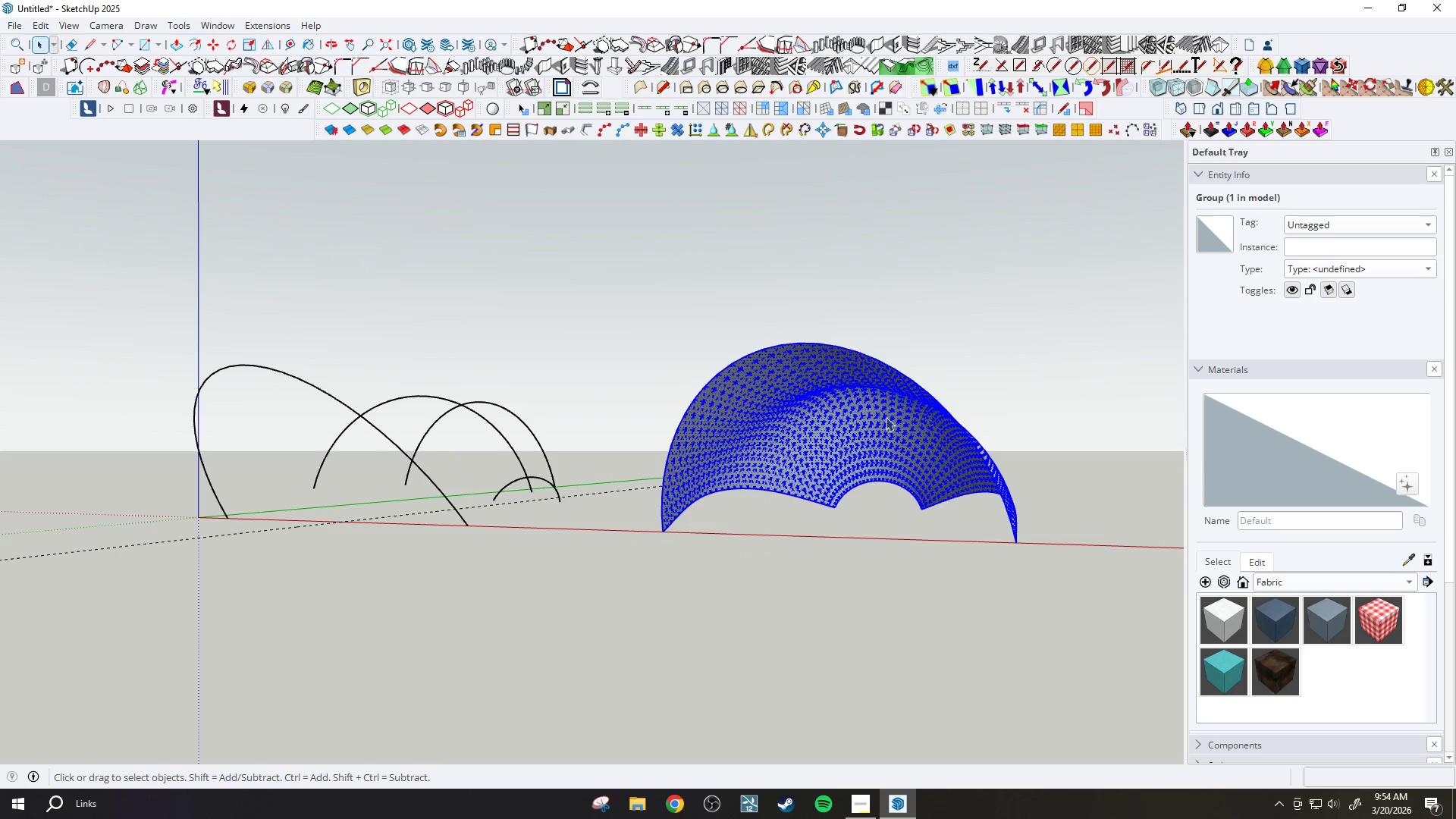 
scroll: coordinate [891, 432], scroll_direction: up, amount: 3.0
 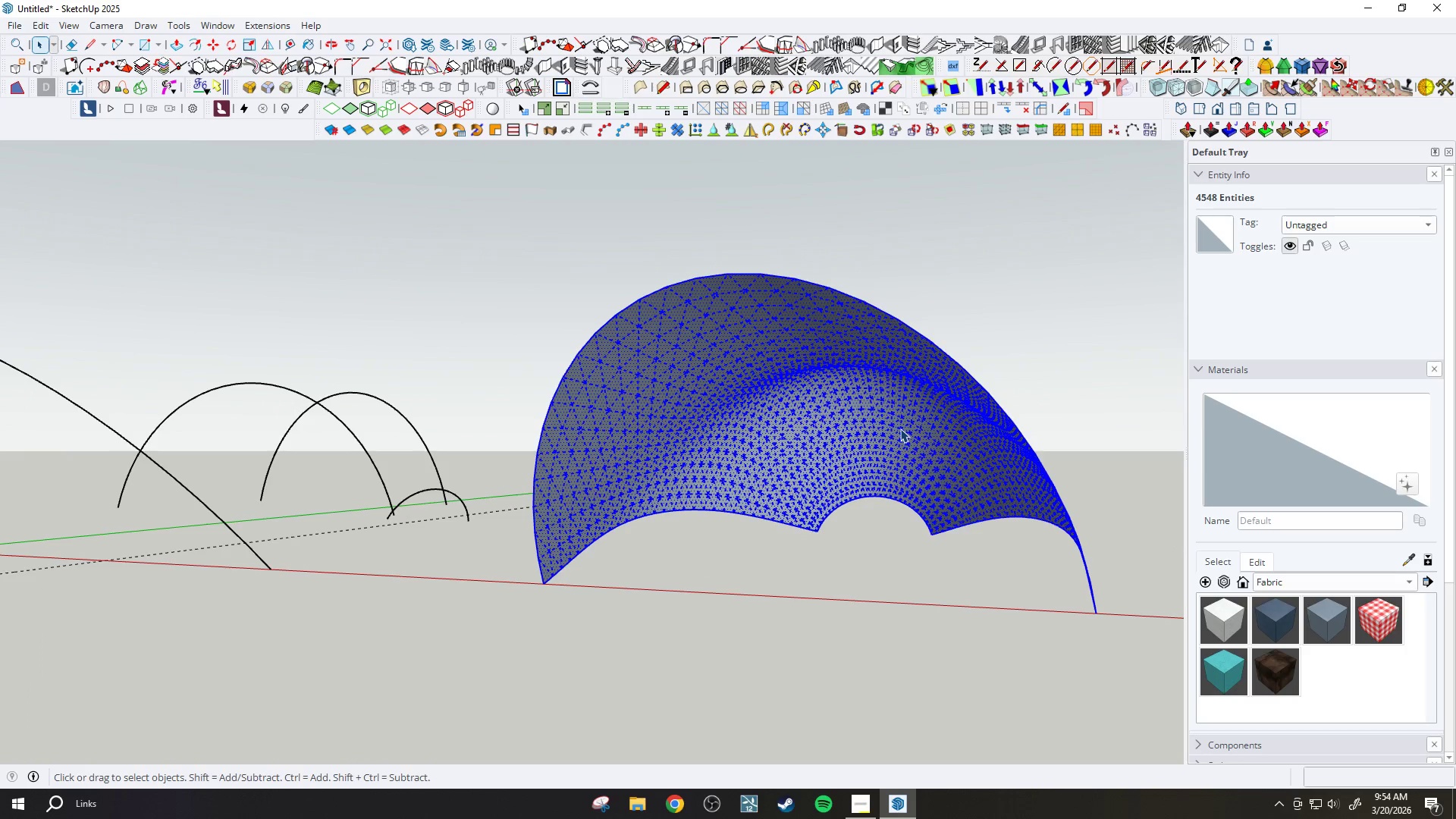 
wait(11.63)
 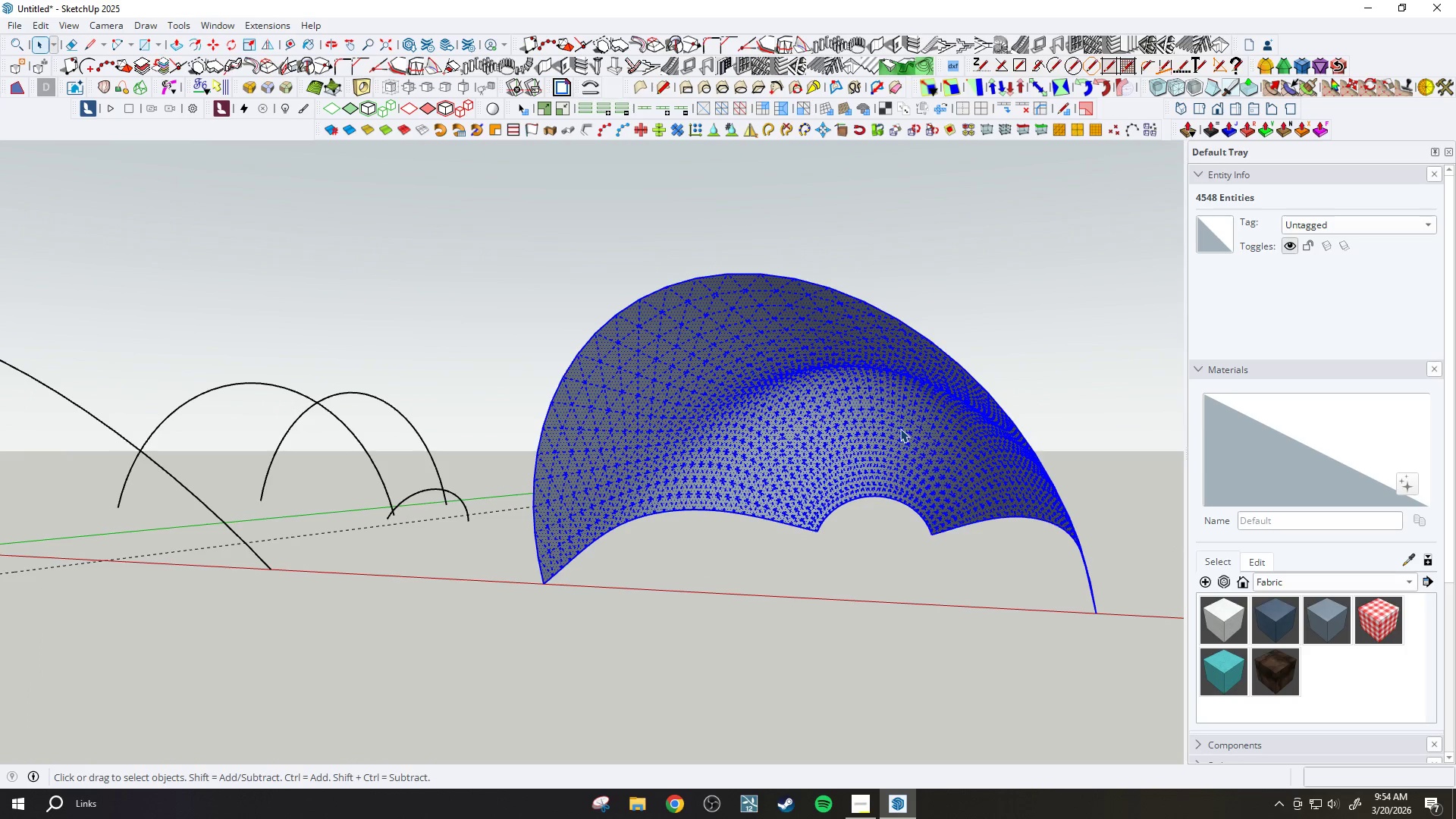 
left_click([1225, 134])
 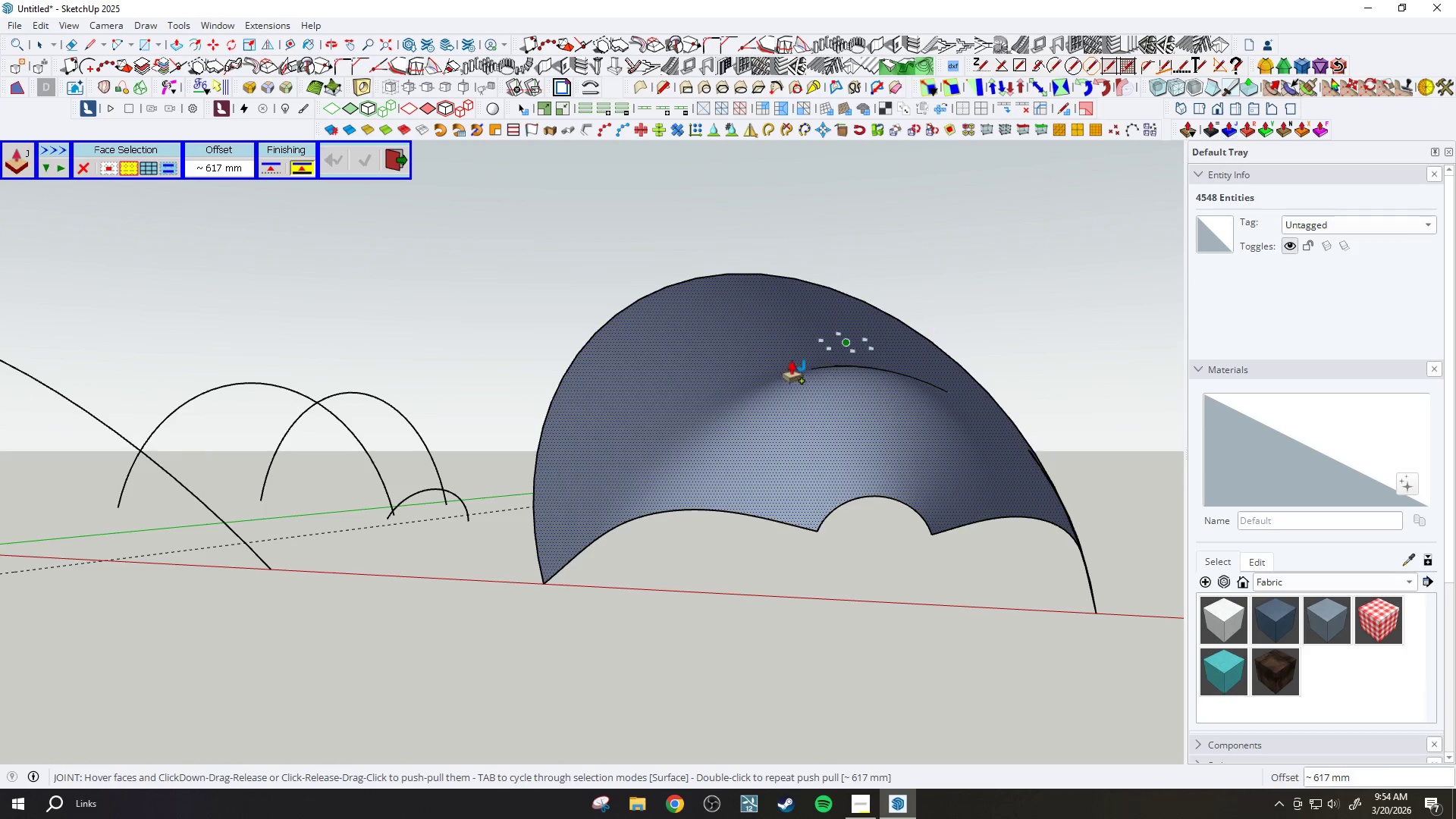 
left_click([679, 344])
 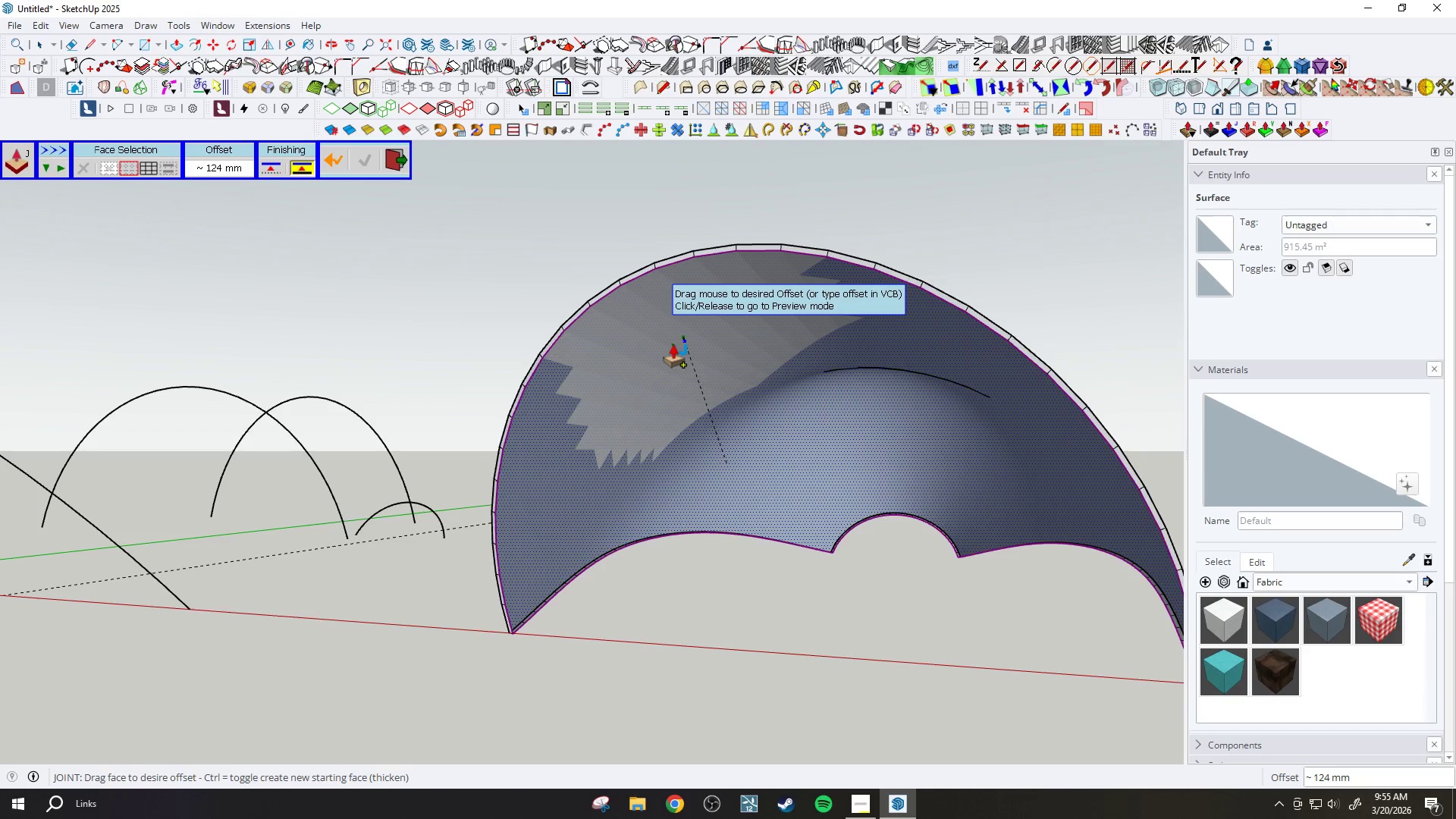 
scroll: coordinate [702, 356], scroll_direction: up, amount: 3.0
 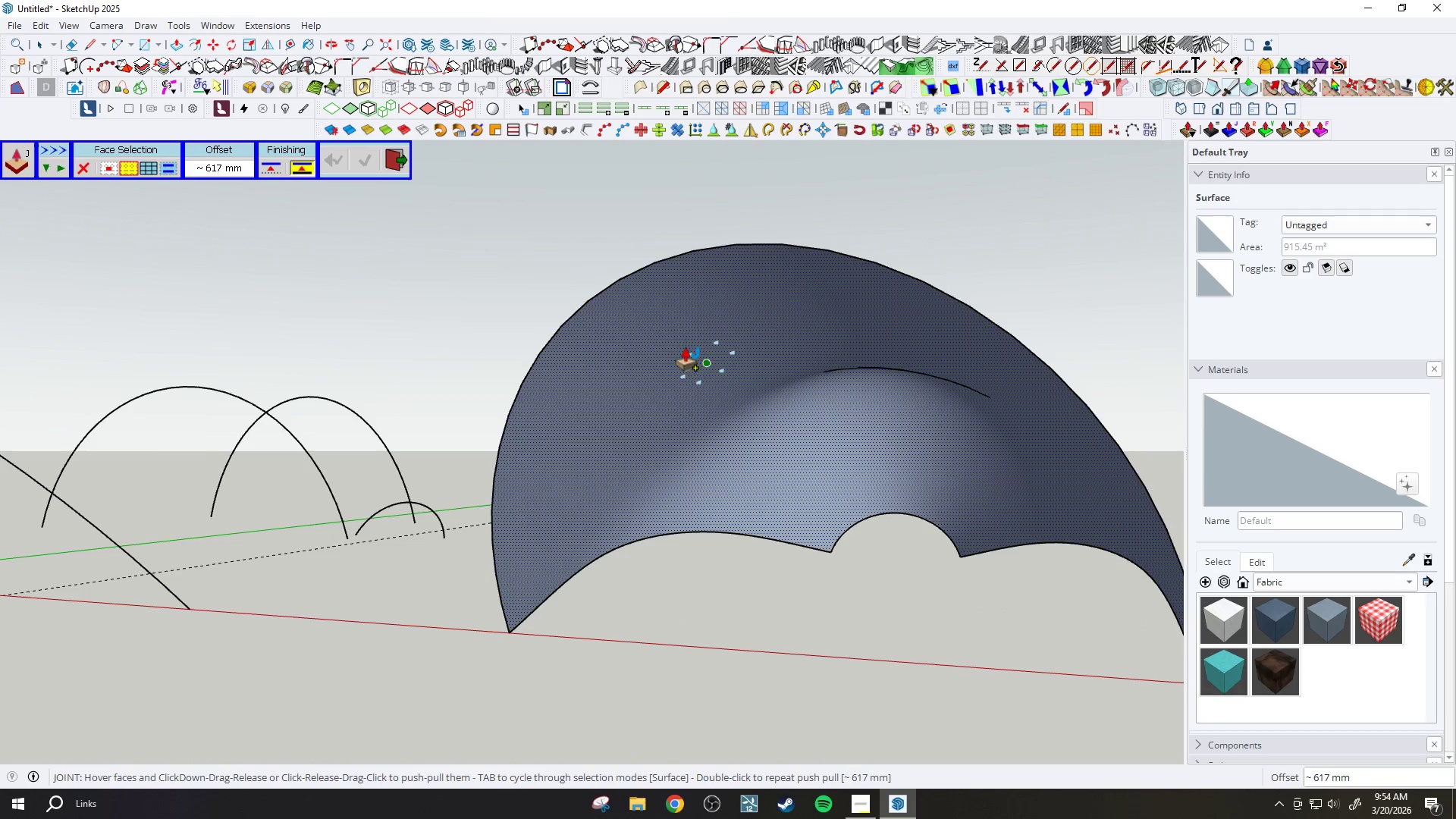 
wait(32.78)
 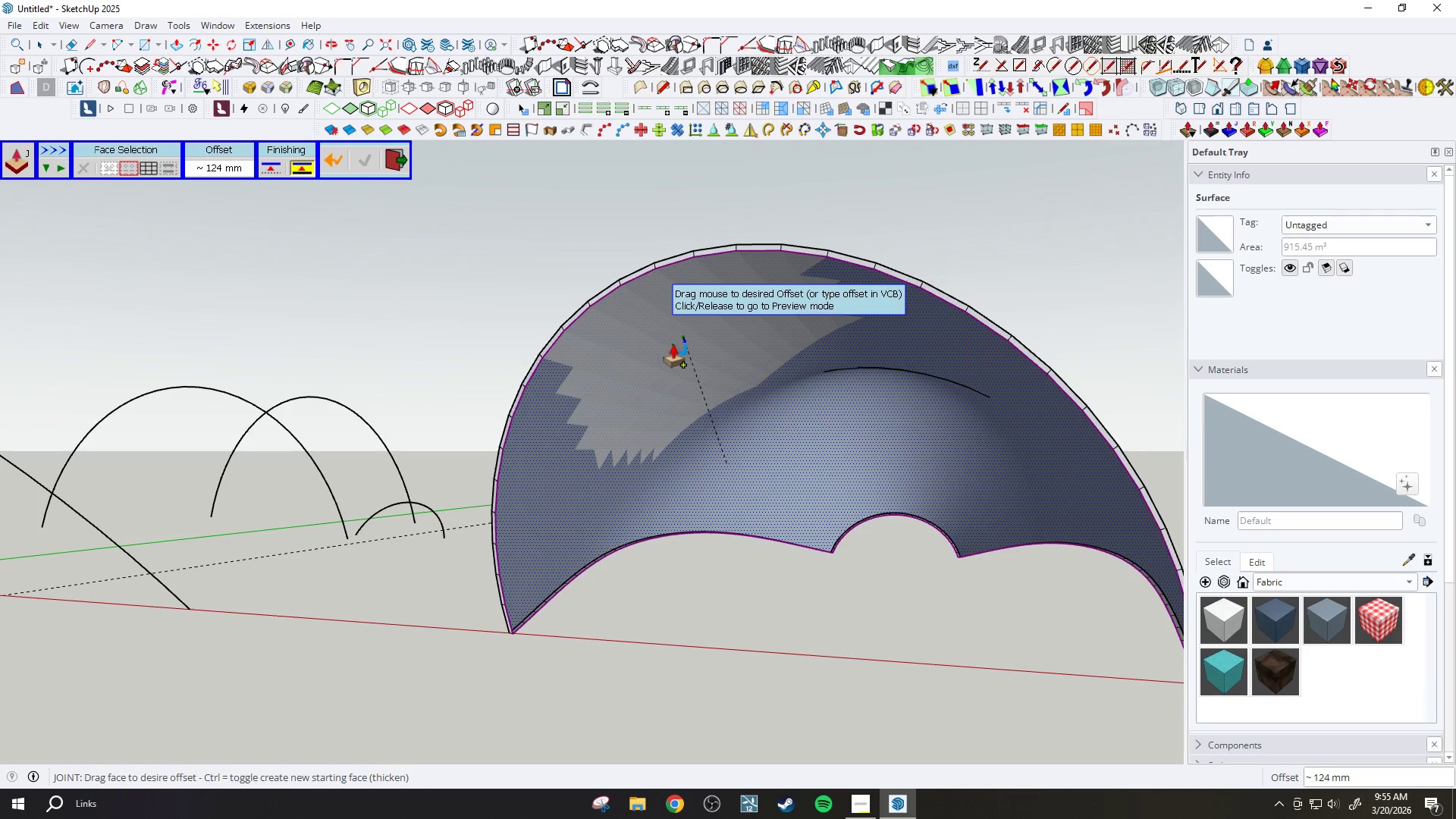 
type(200)
 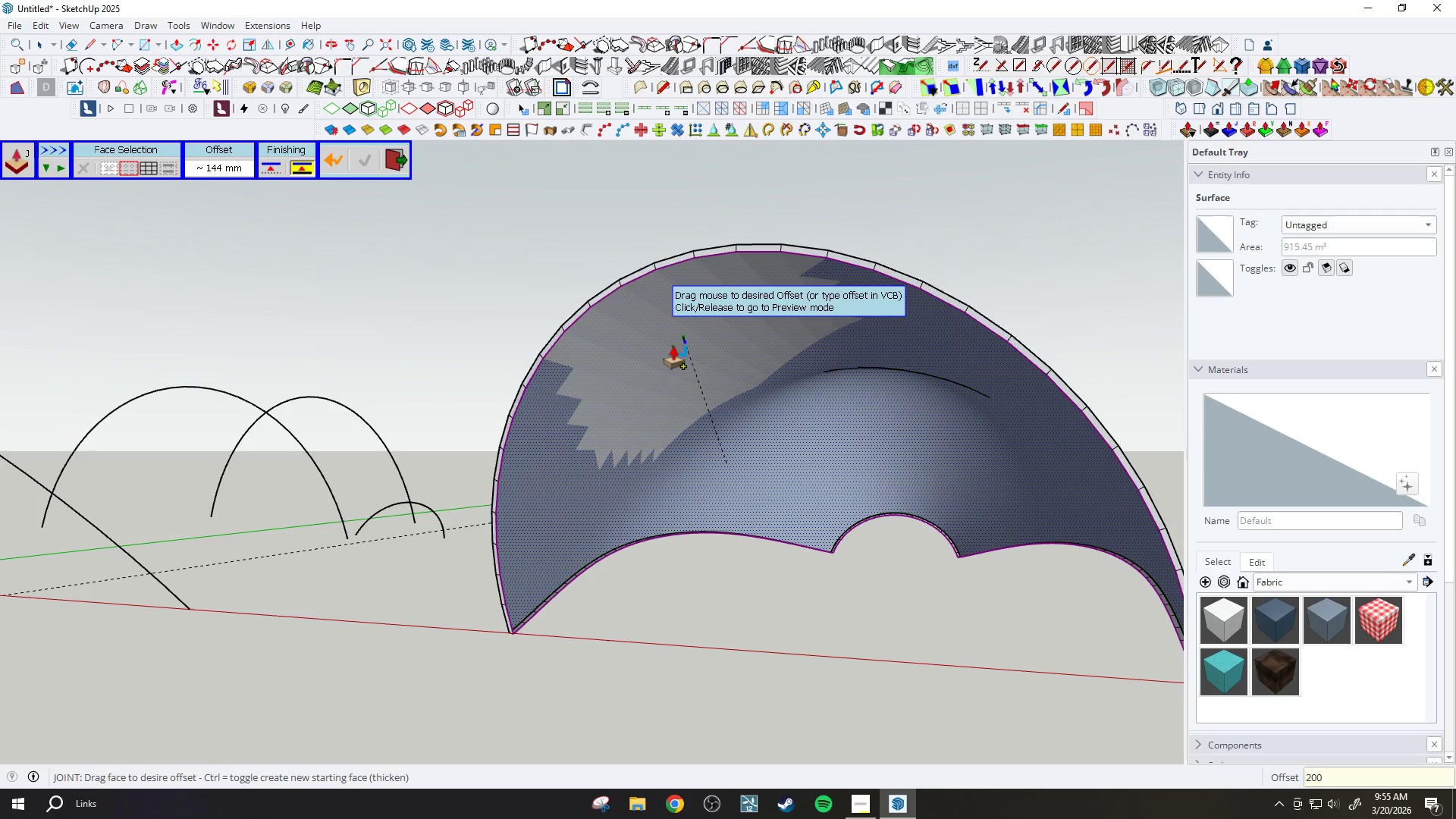 
key(Enter)
 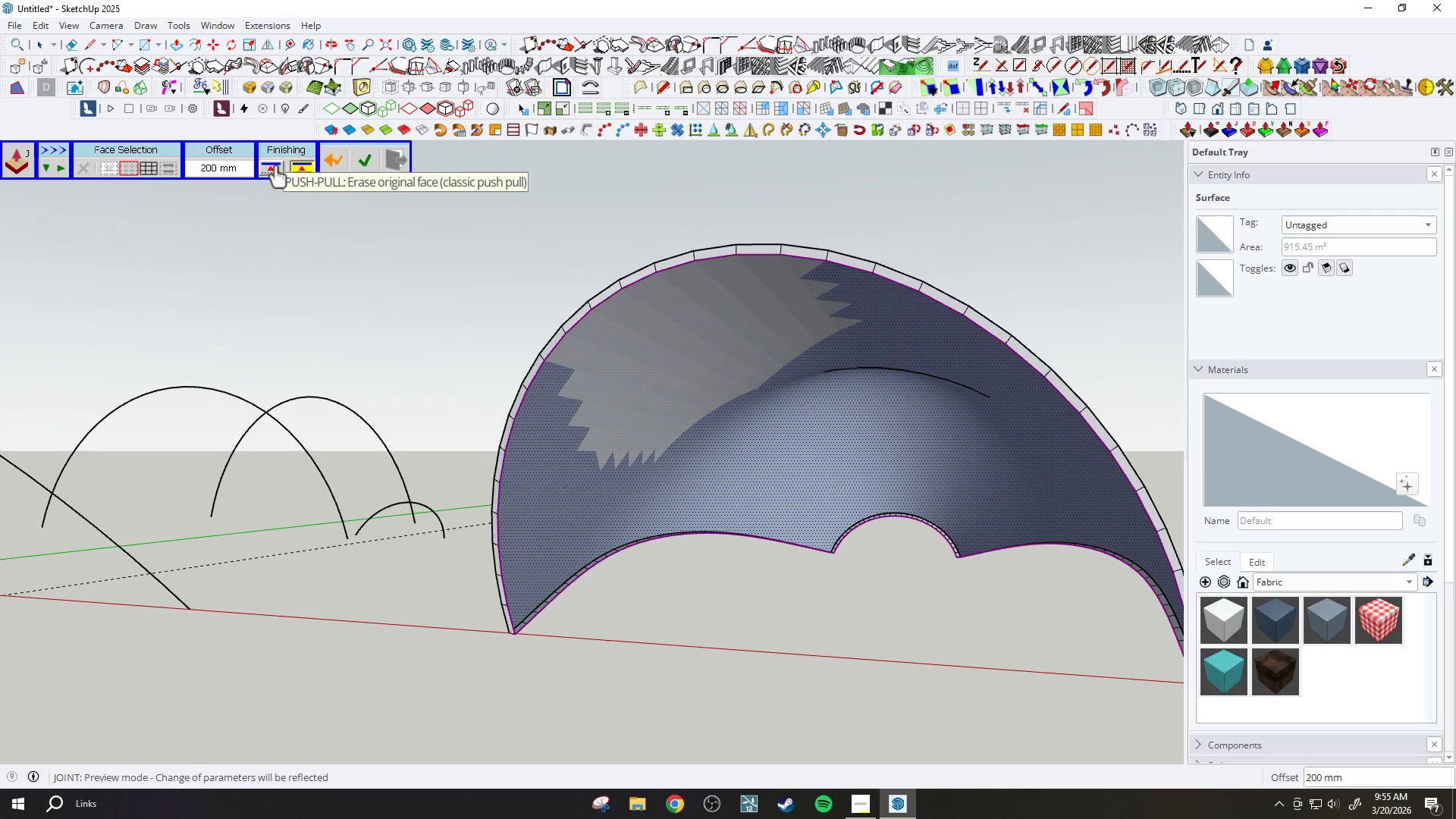 
wait(19.69)
 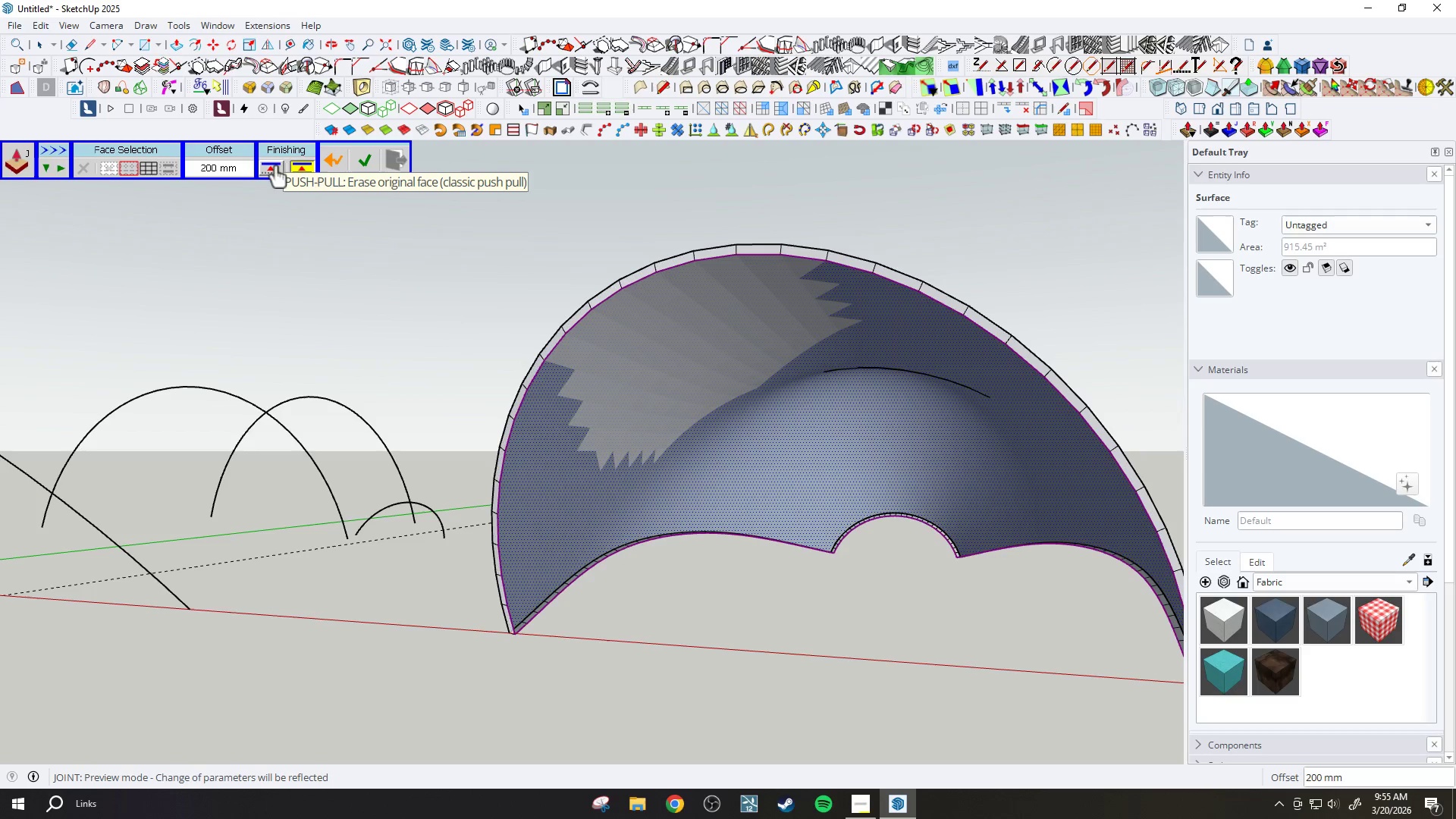 
mouse_move([283, 161])
 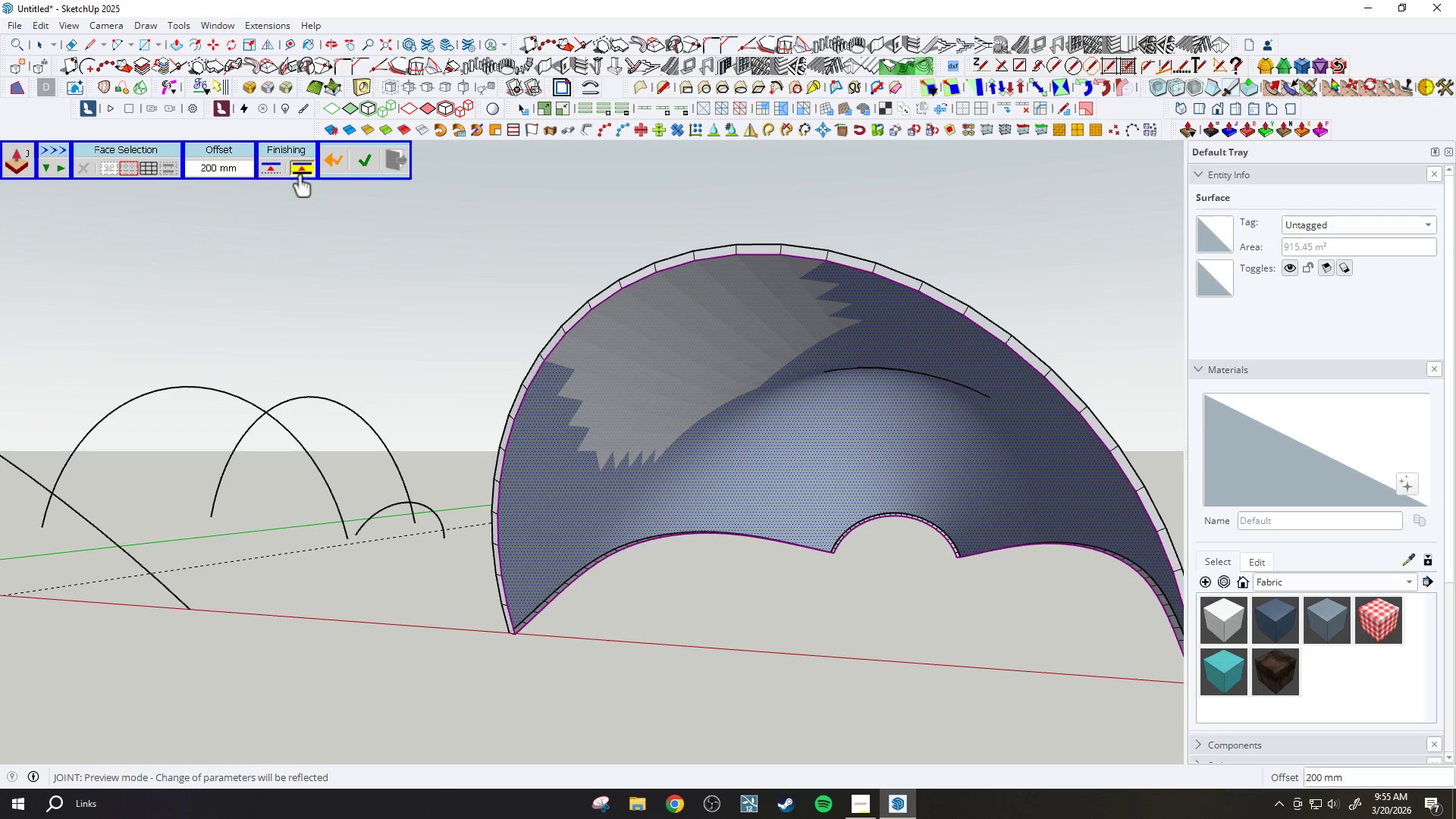 
mouse_move([315, 180])
 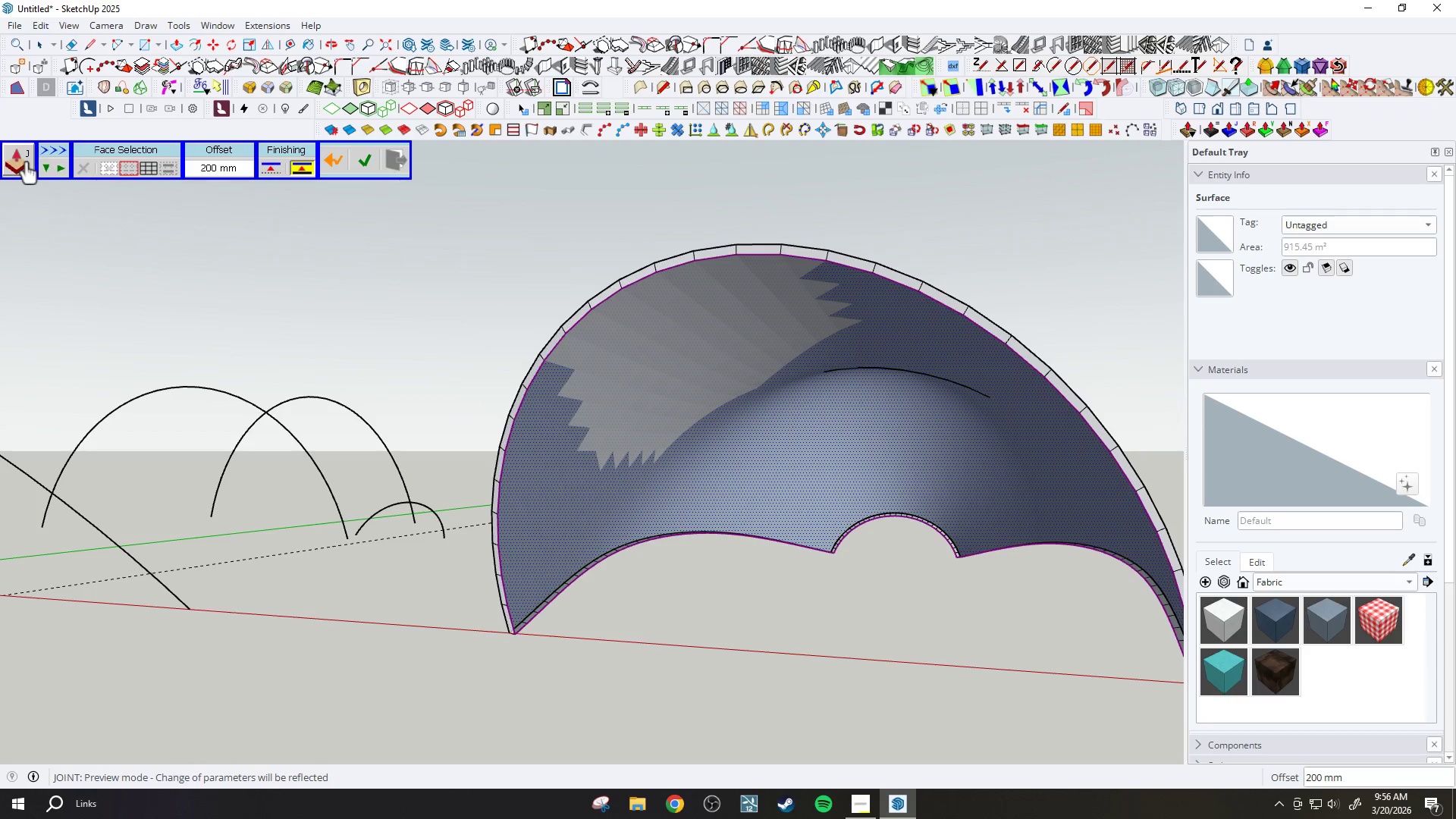 
wait(27.96)
 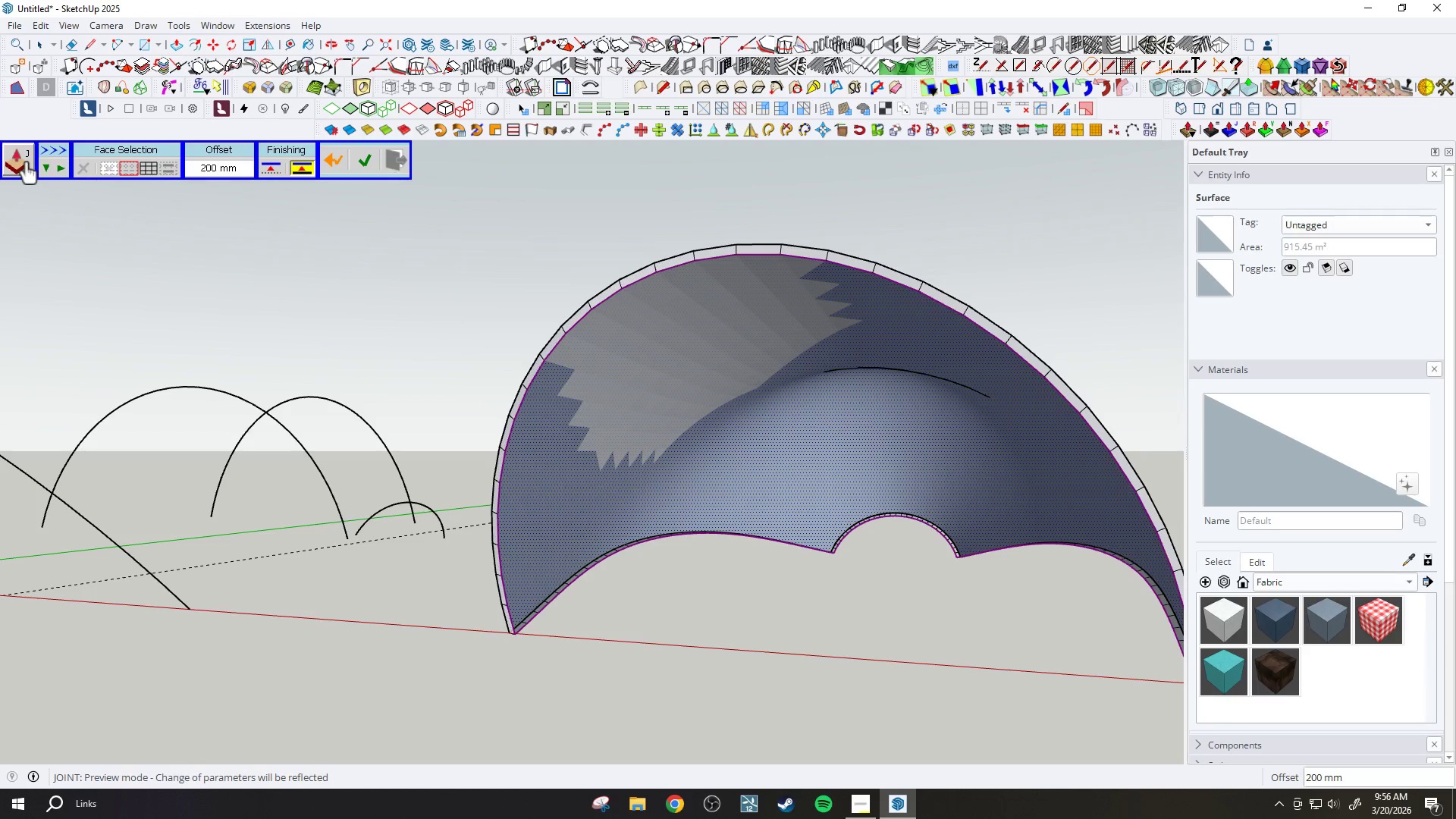 
left_click([356, 158])
 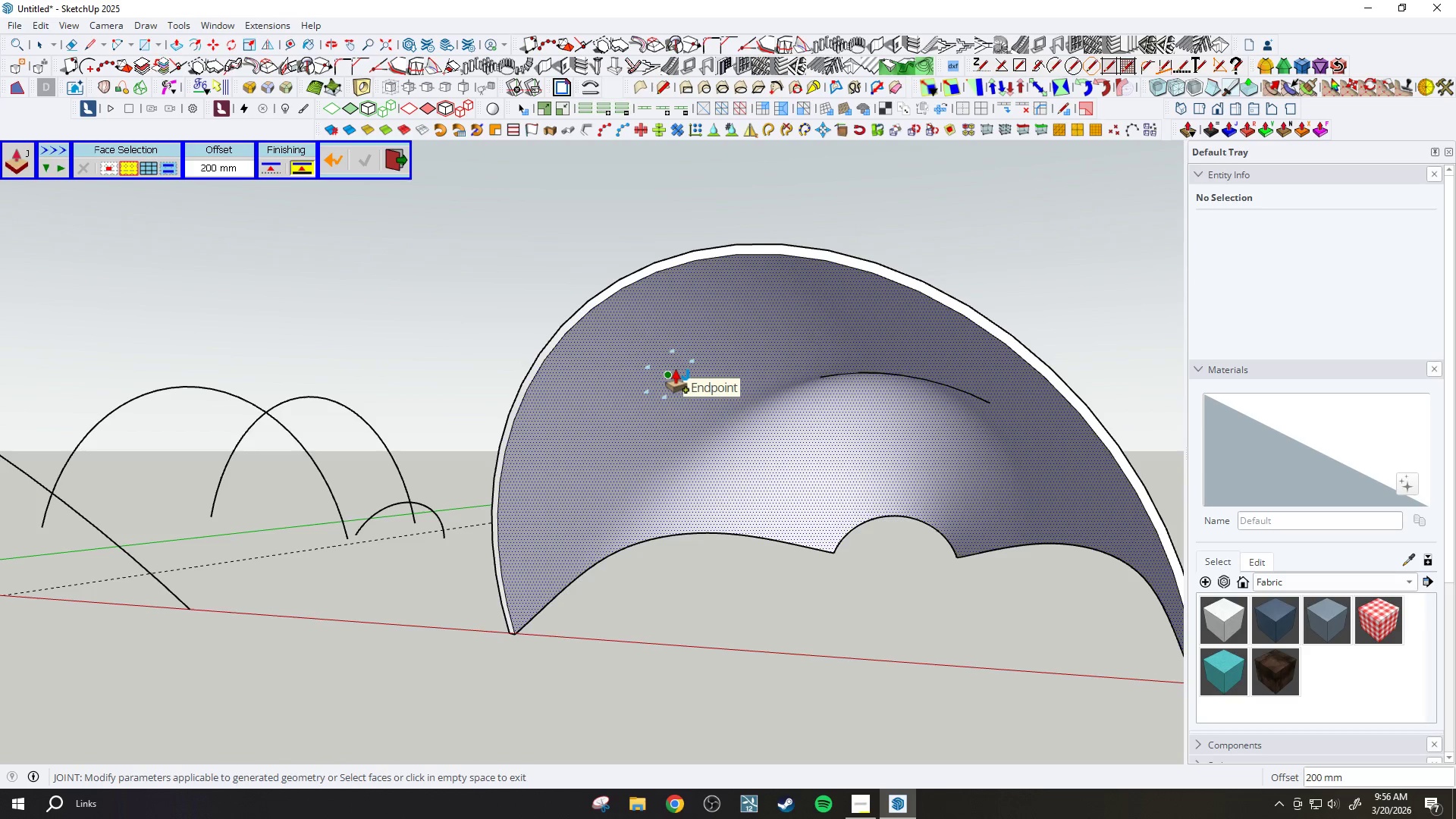 
wait(8.77)
 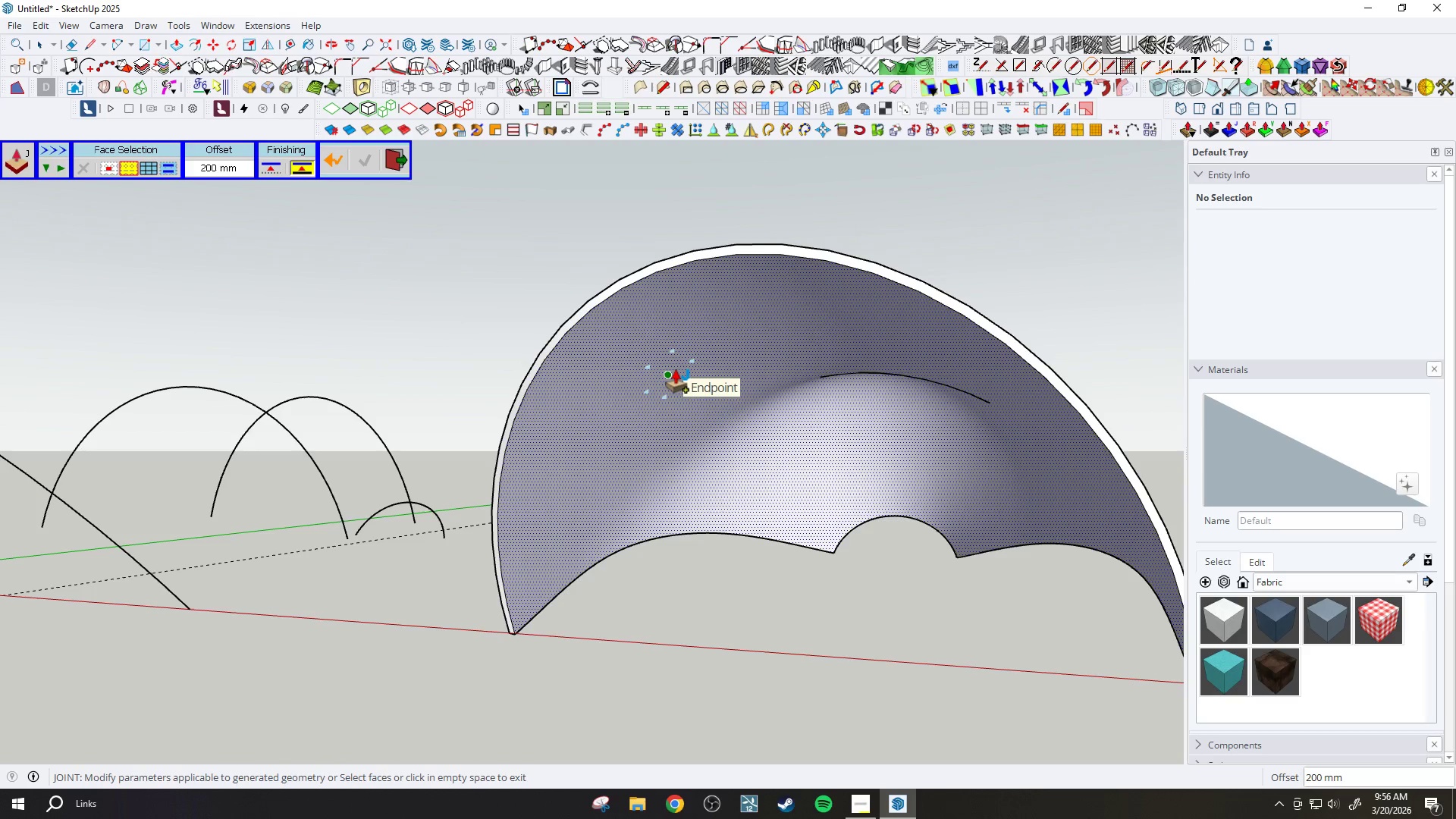 
key(Space)
 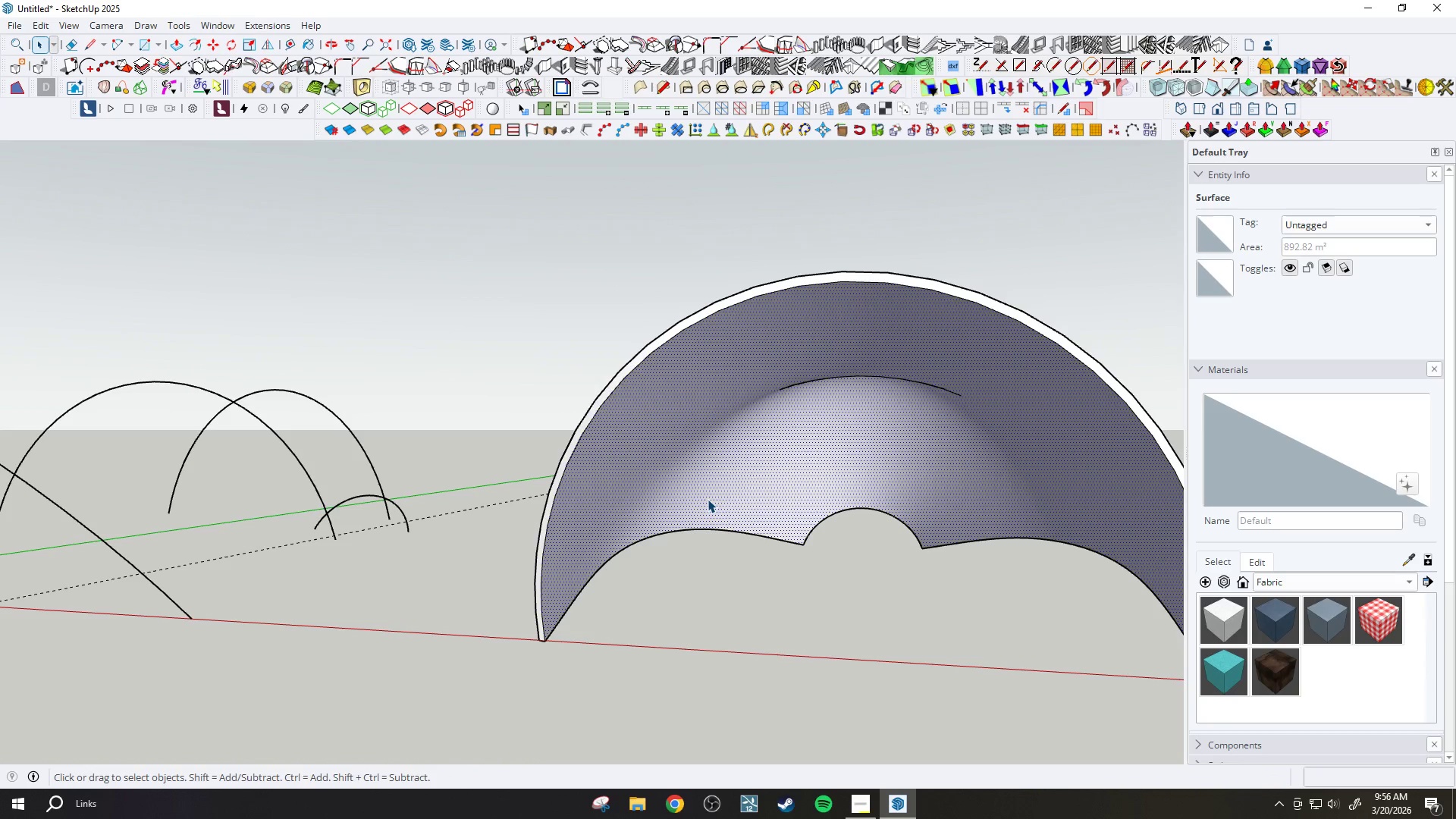 
scroll: coordinate [656, 438], scroll_direction: none, amount: 0.0
 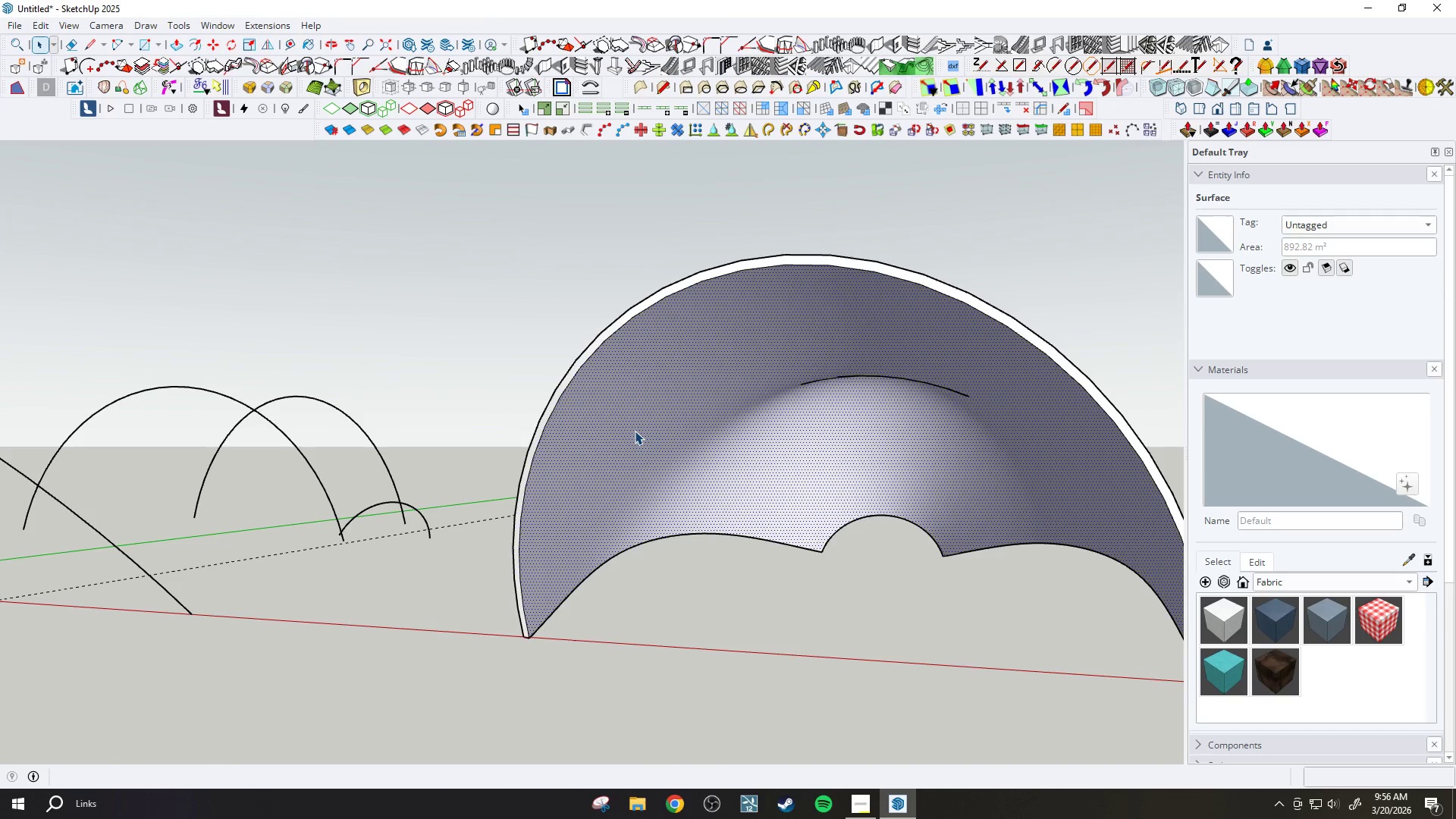 
wait(8.63)
 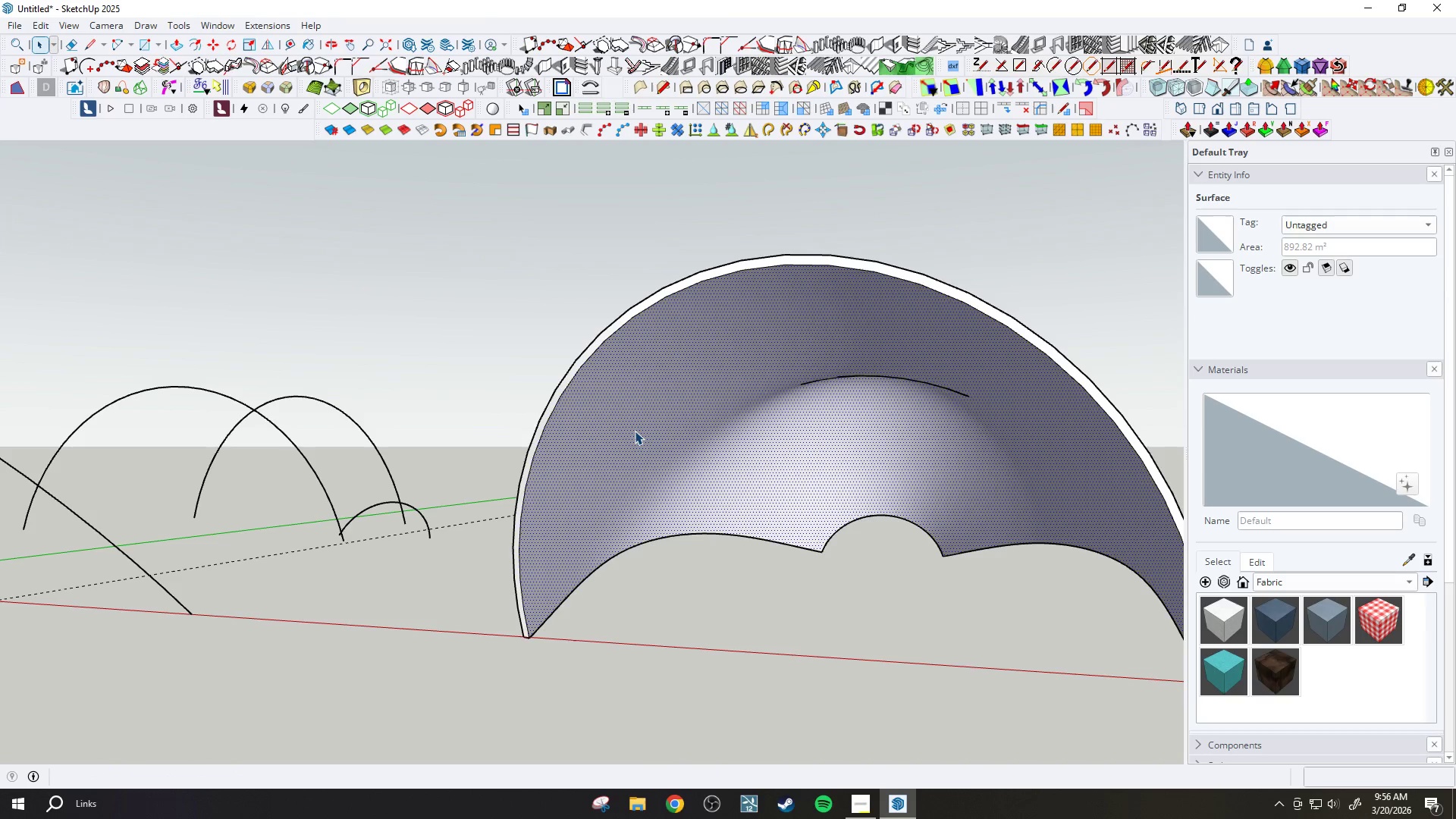 
left_click([1222, 133])
 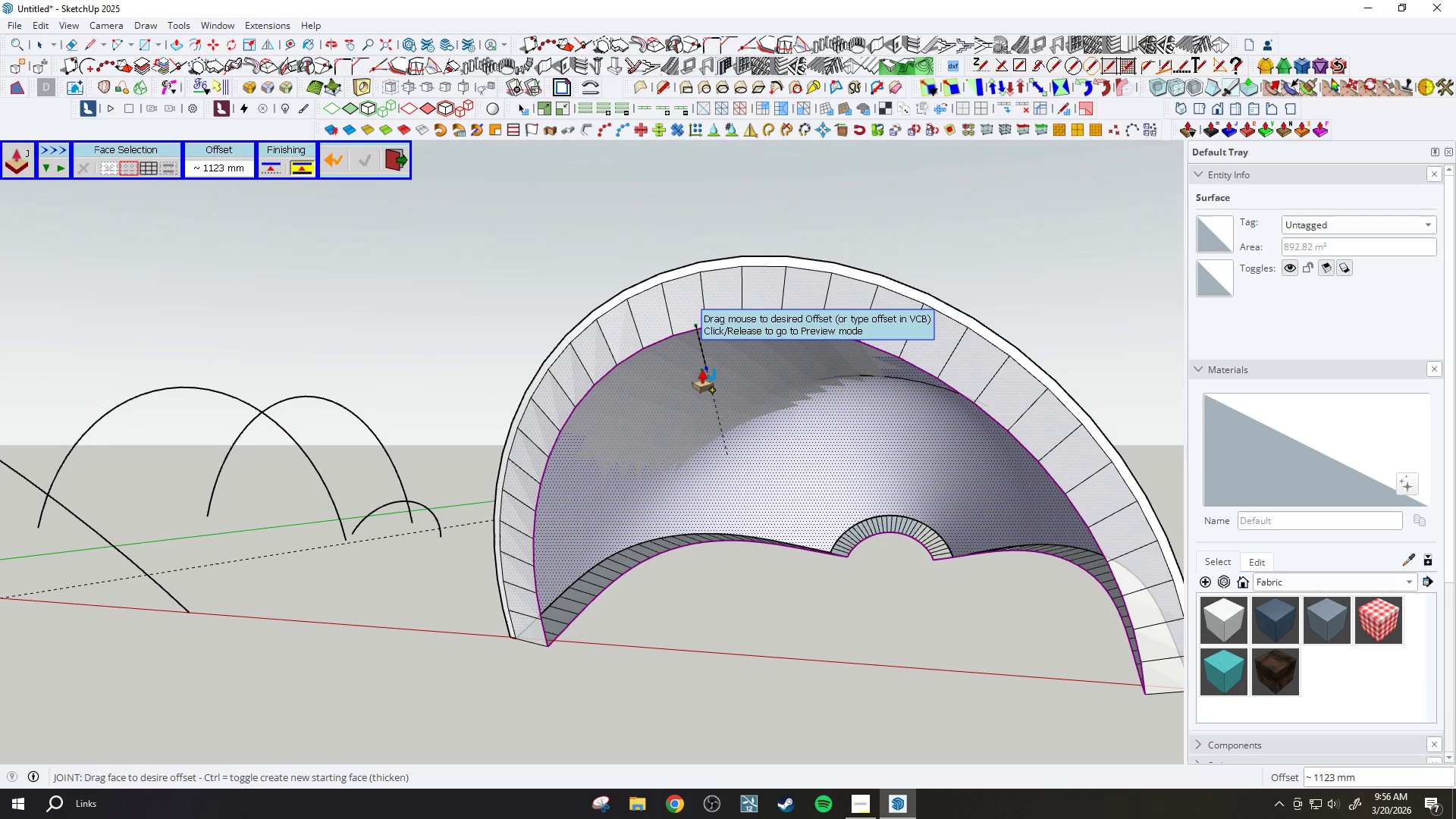 
wait(13.66)
 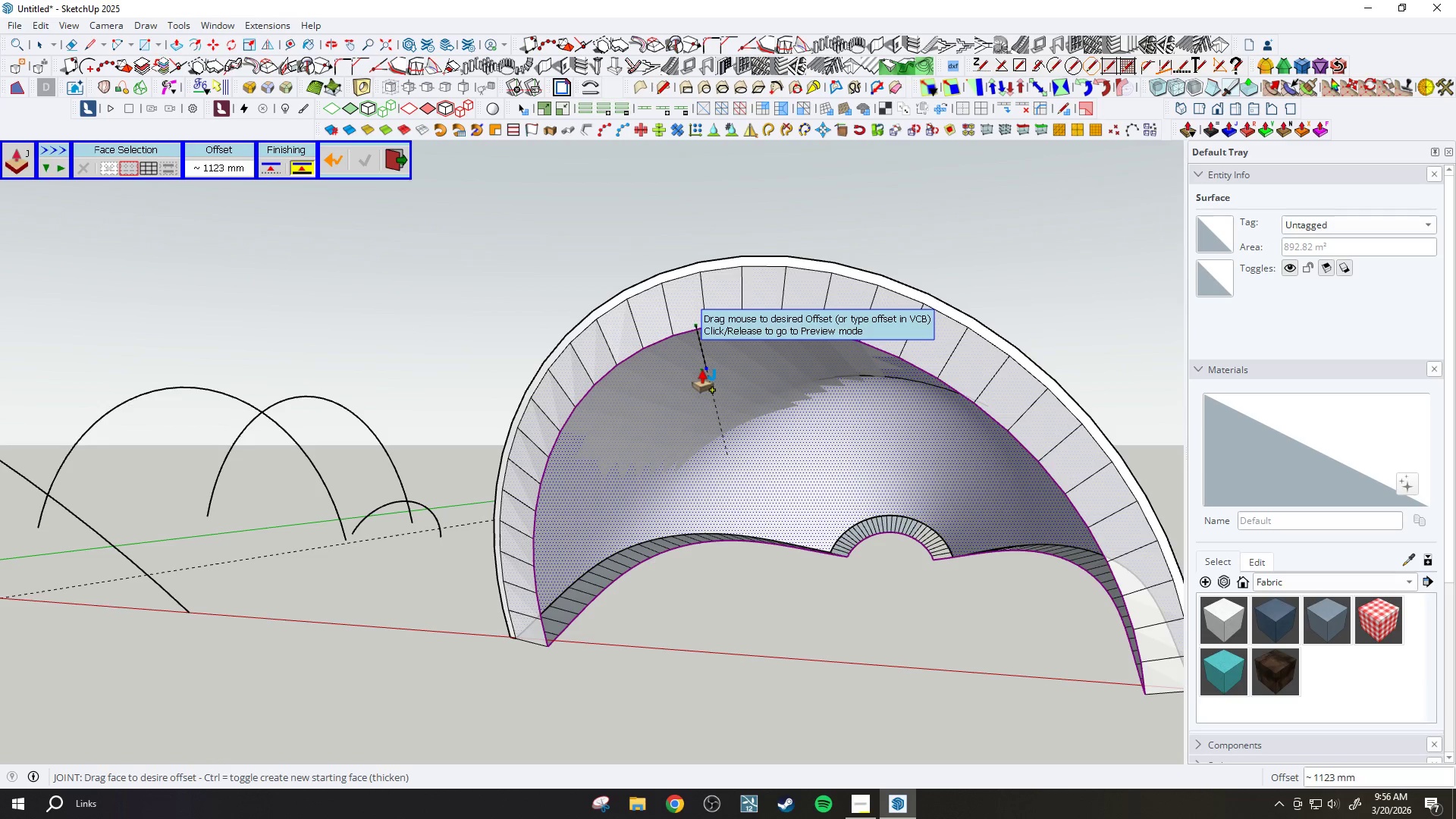 
type(200)
 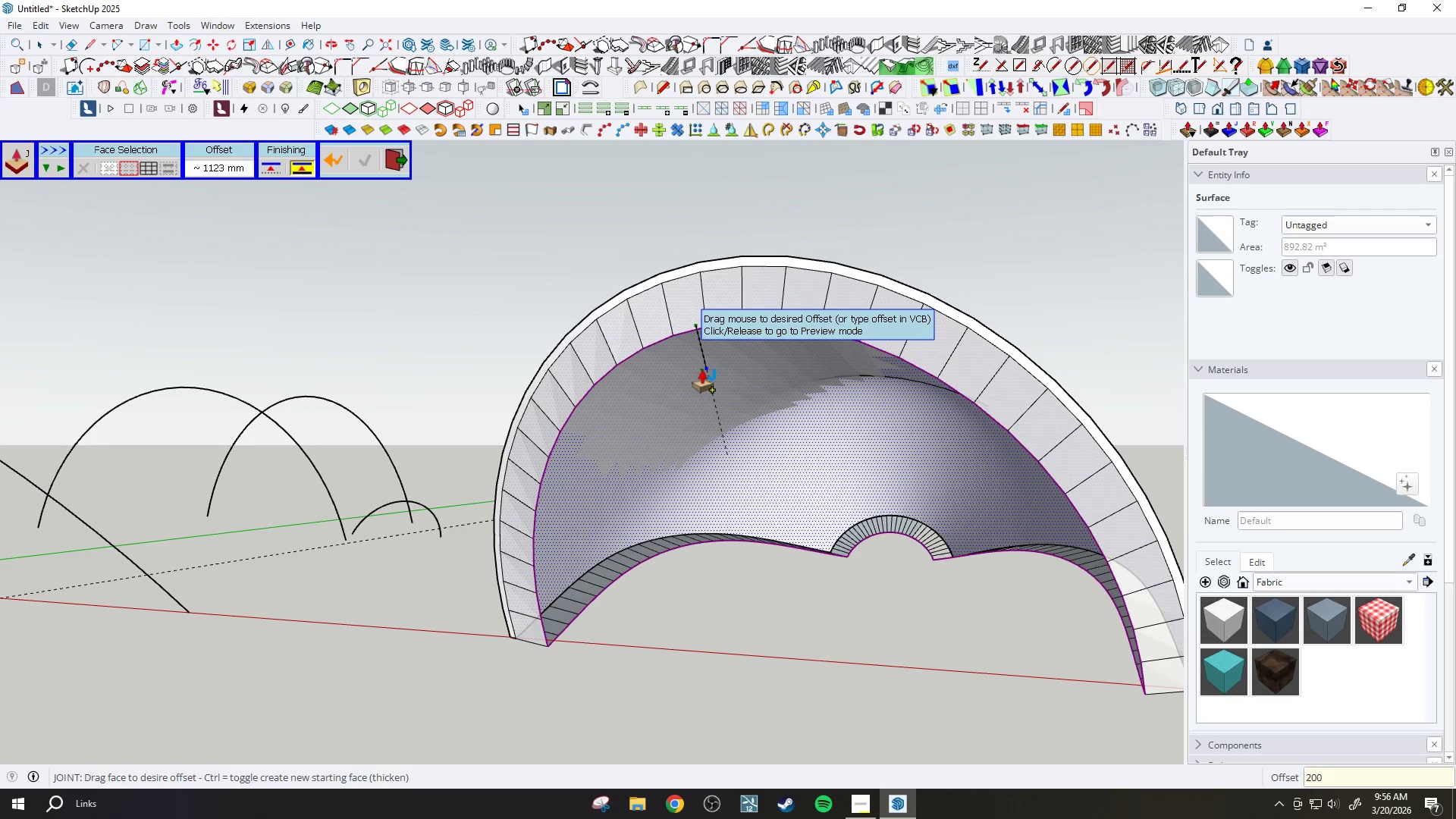 
key(Enter)
 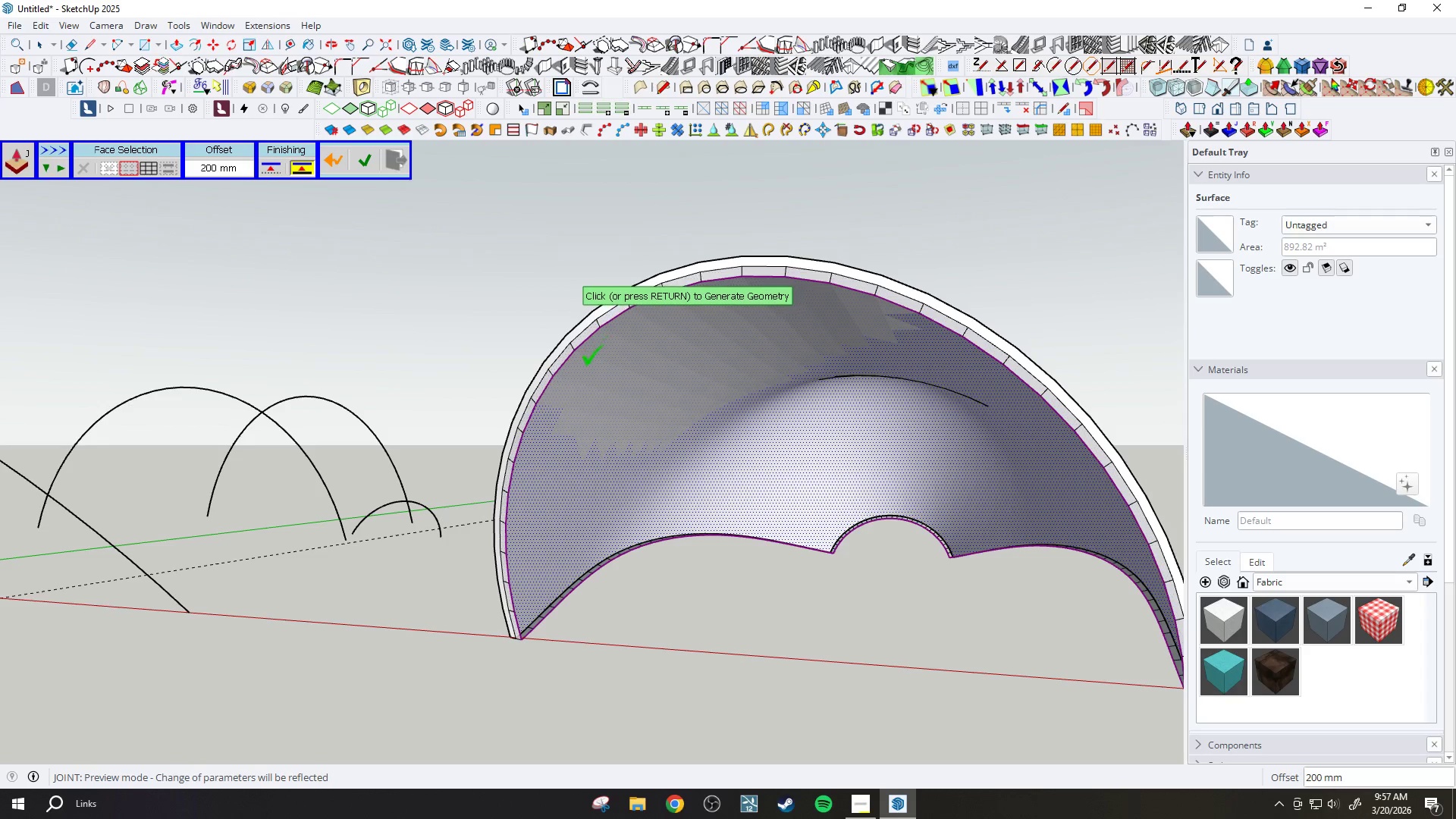 
wait(46.08)
 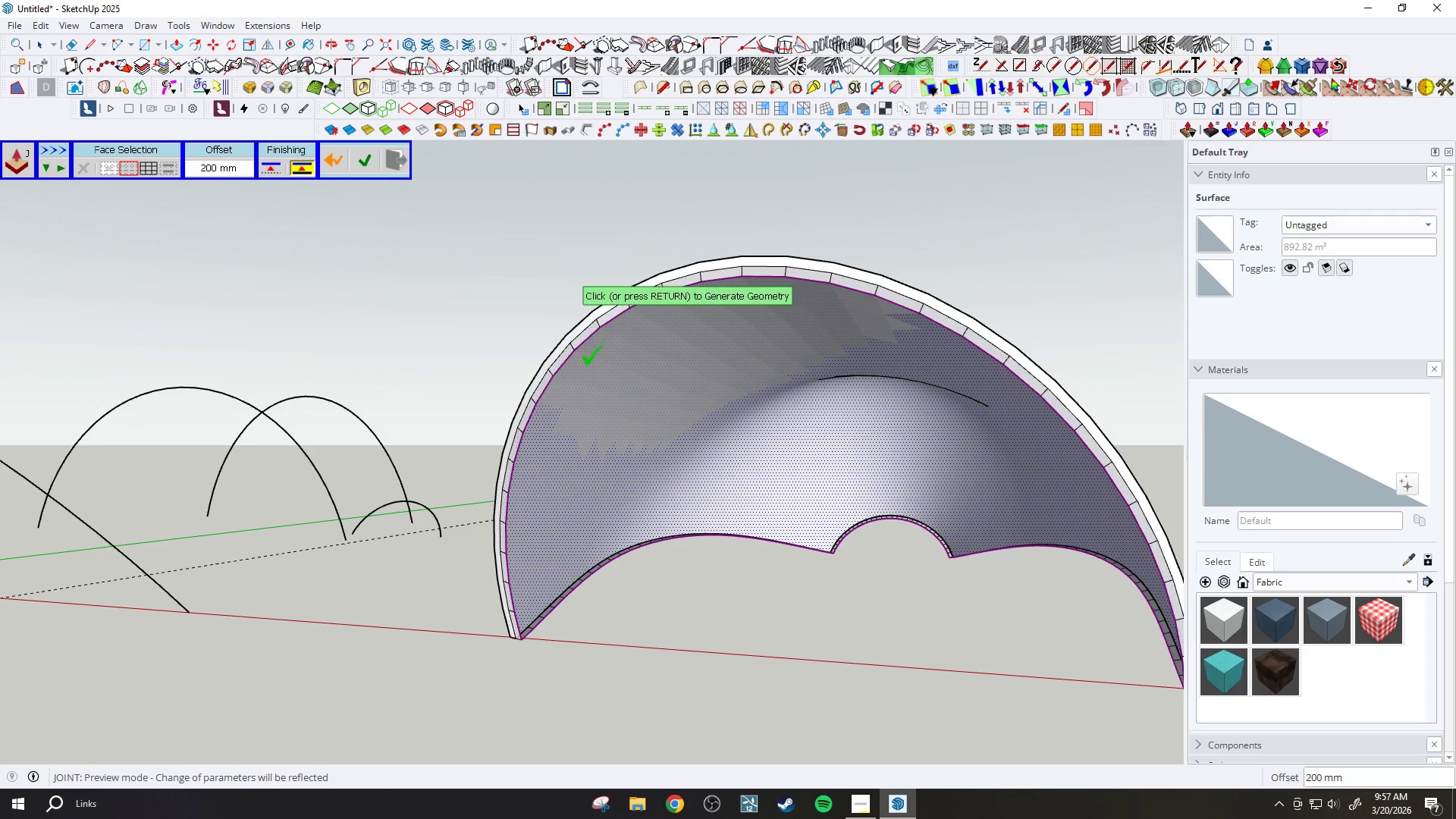 
left_click([712, 382])
 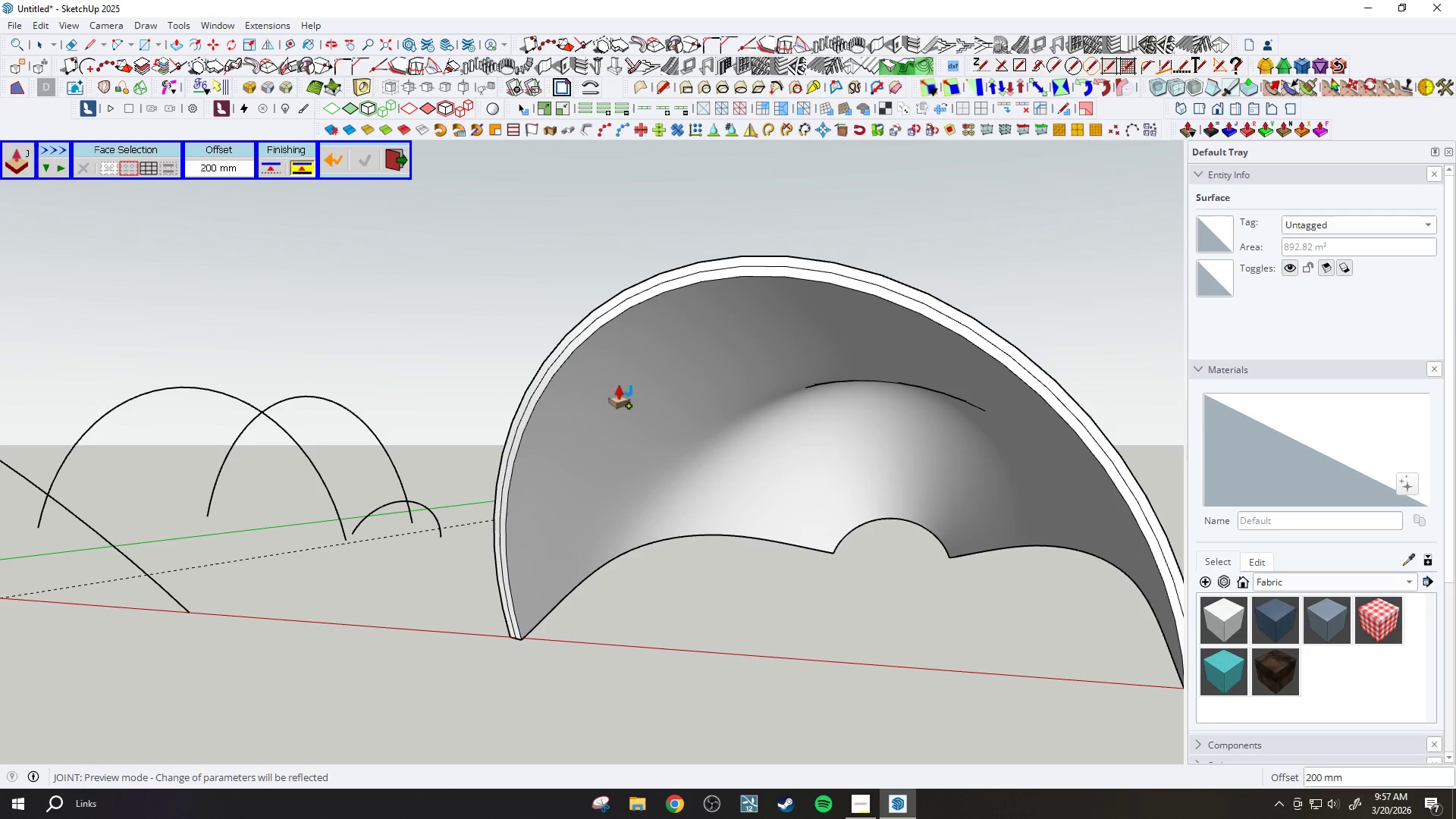 
scroll: coordinate [548, 435], scroll_direction: up, amount: 5.0
 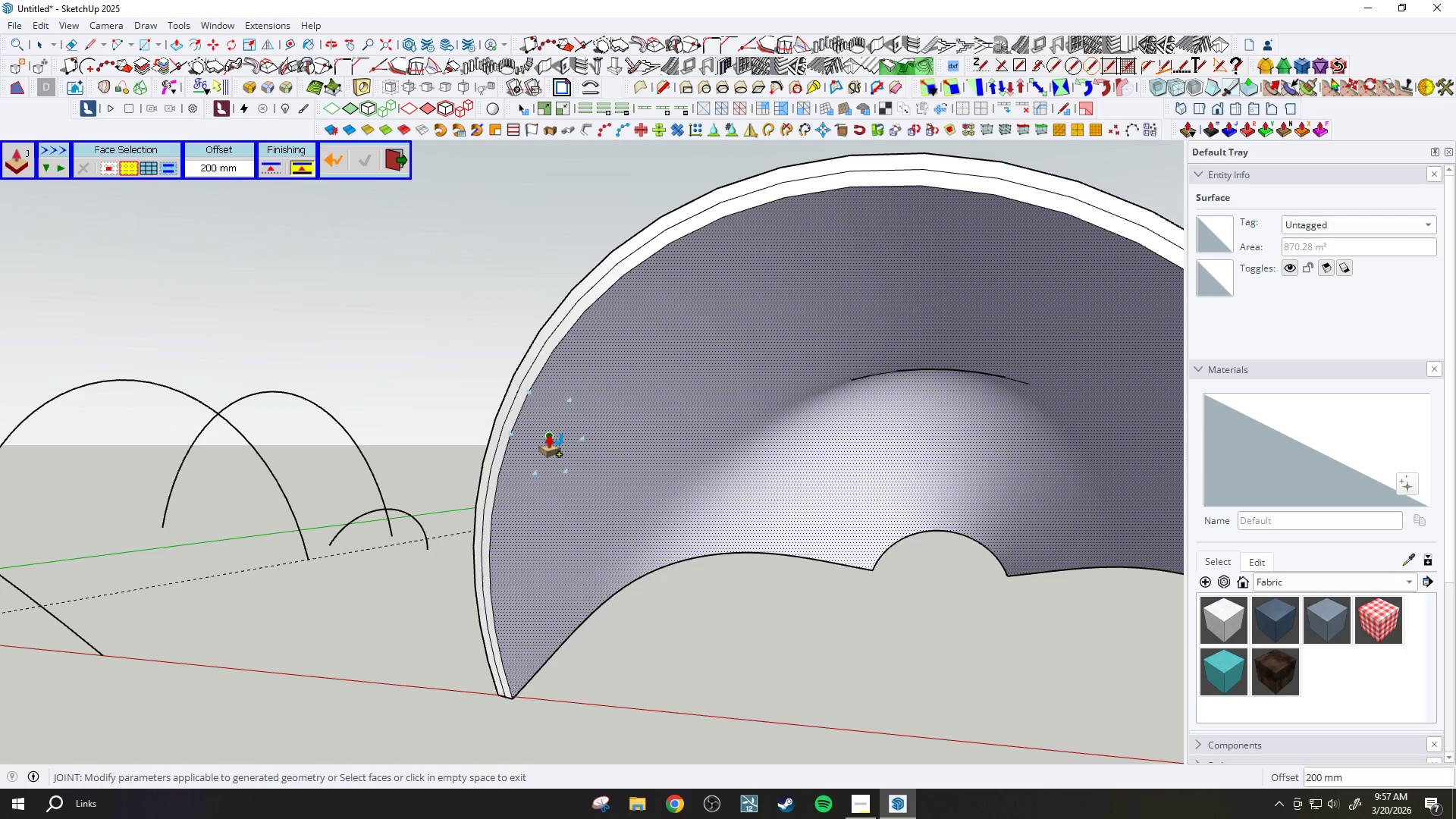 
wait(19.81)
 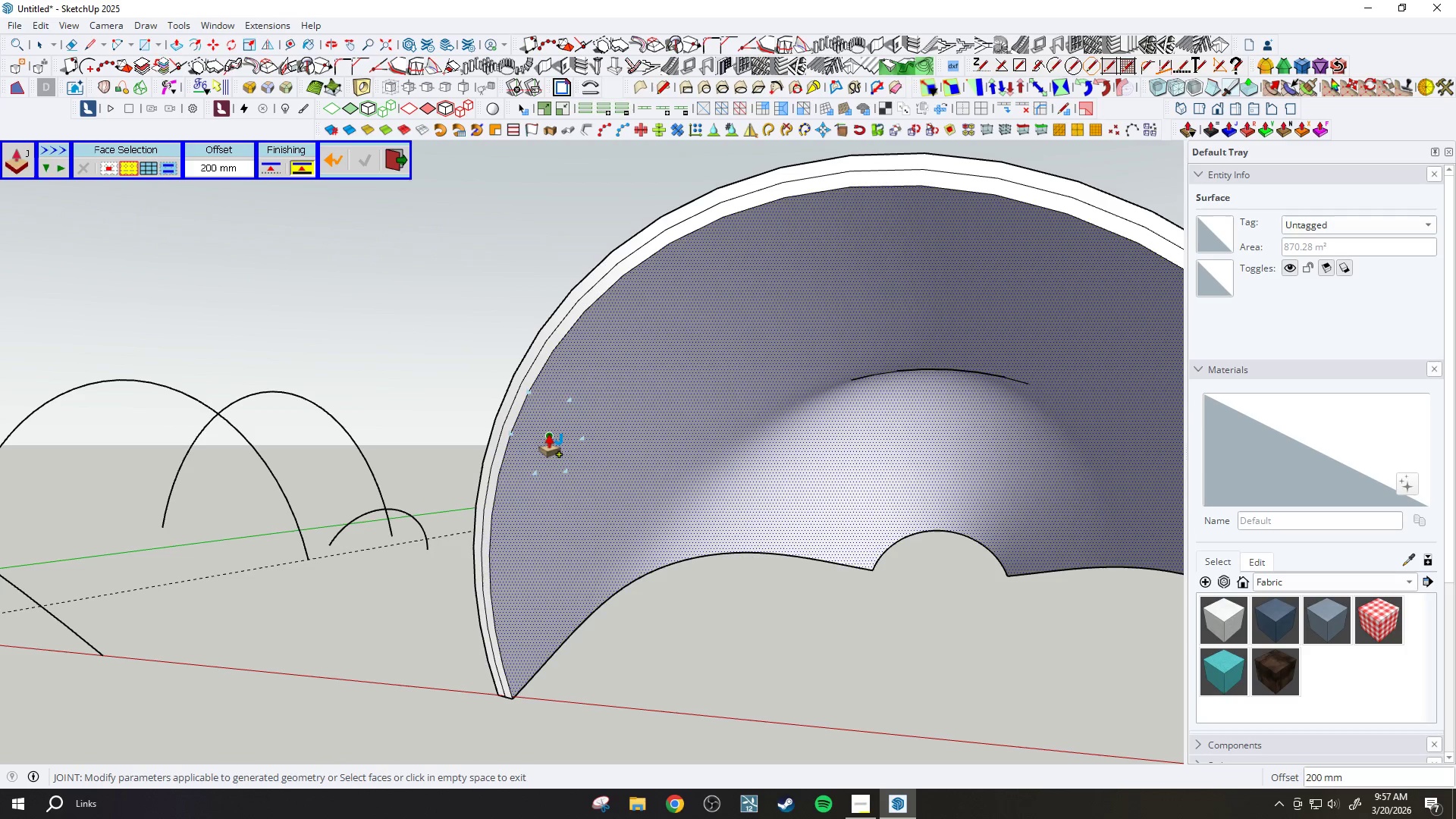 
key(Space)
 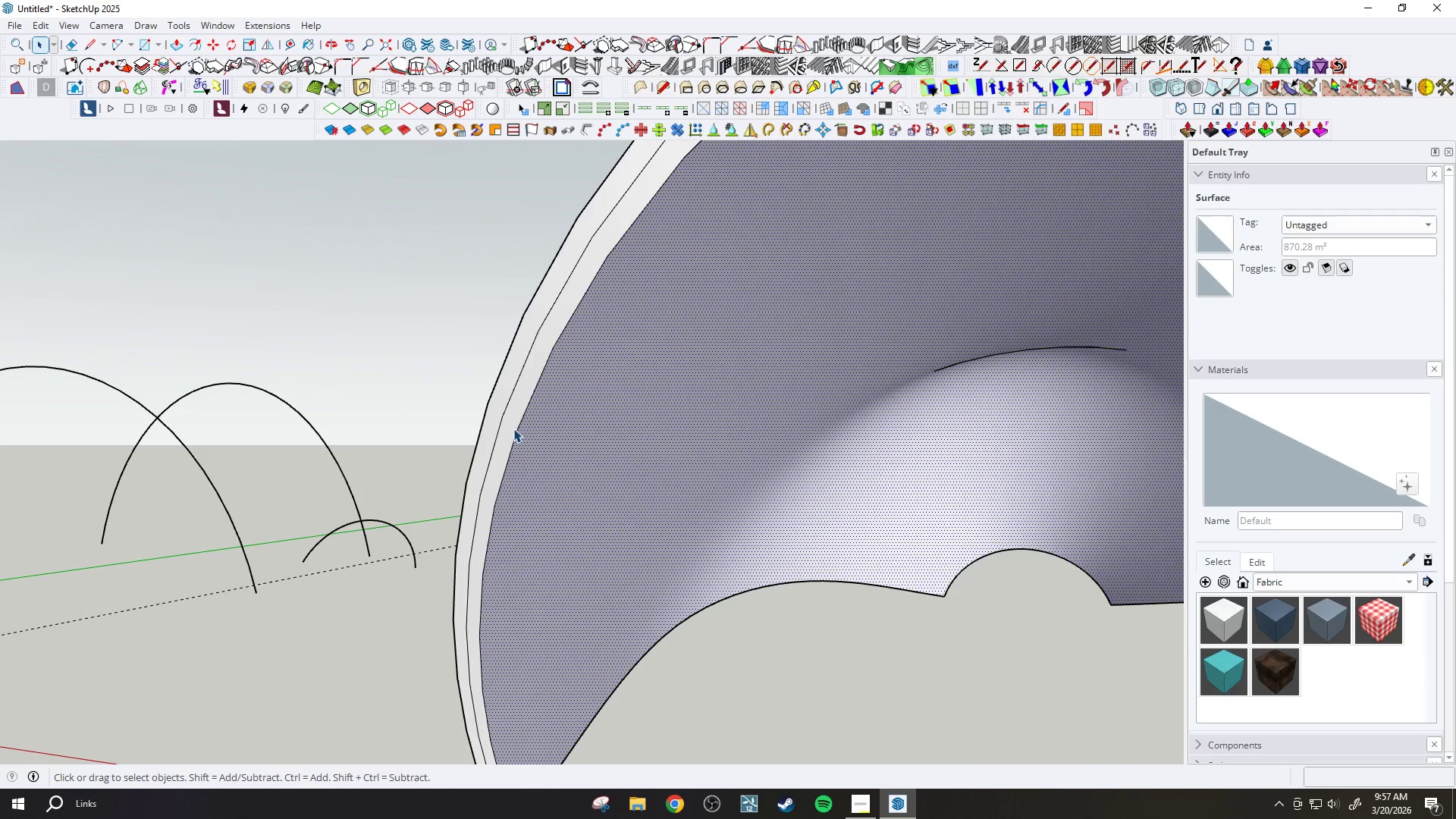 
left_click([513, 428])
 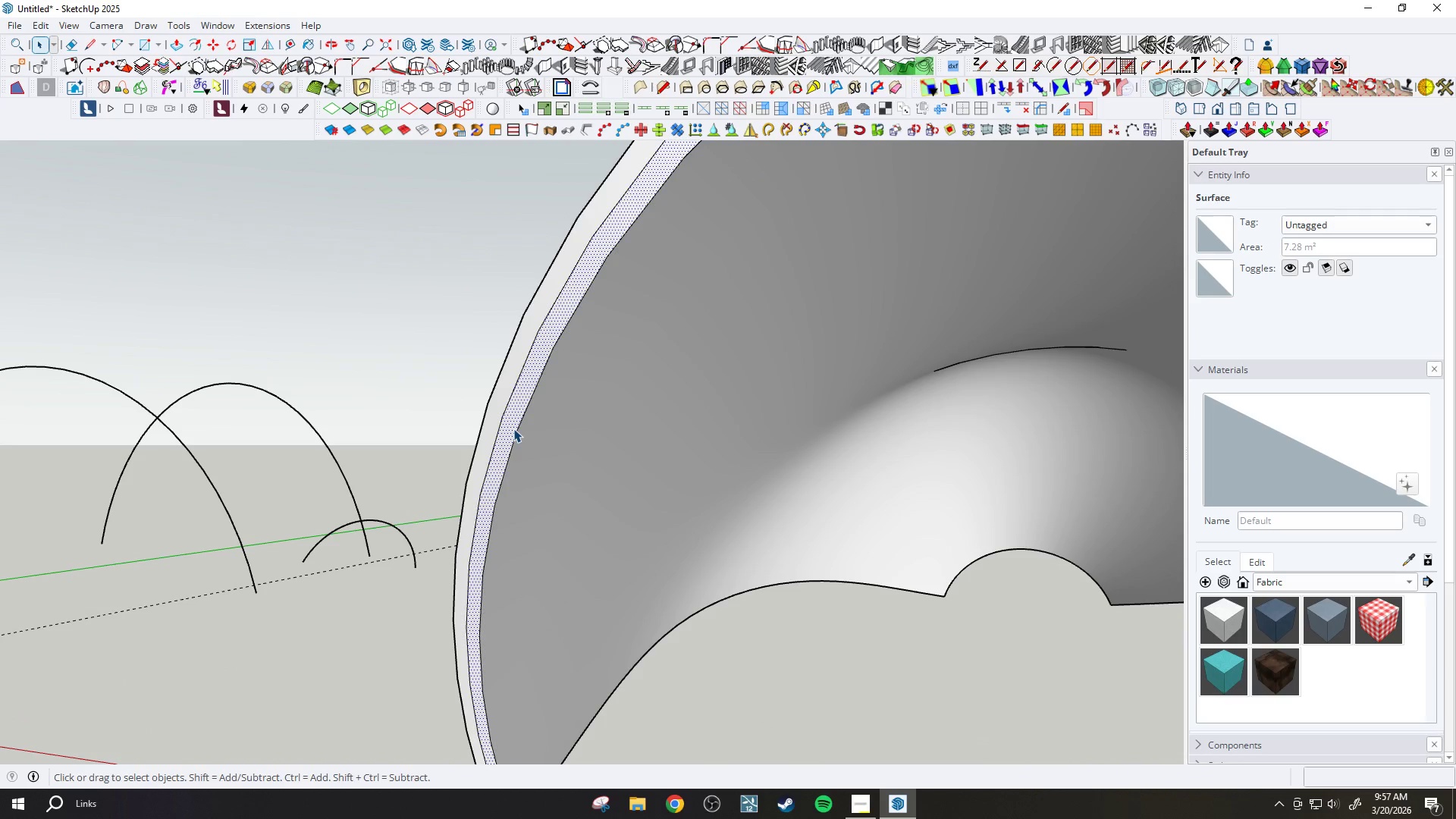 
scroll: coordinate [510, 431], scroll_direction: up, amount: 6.0
 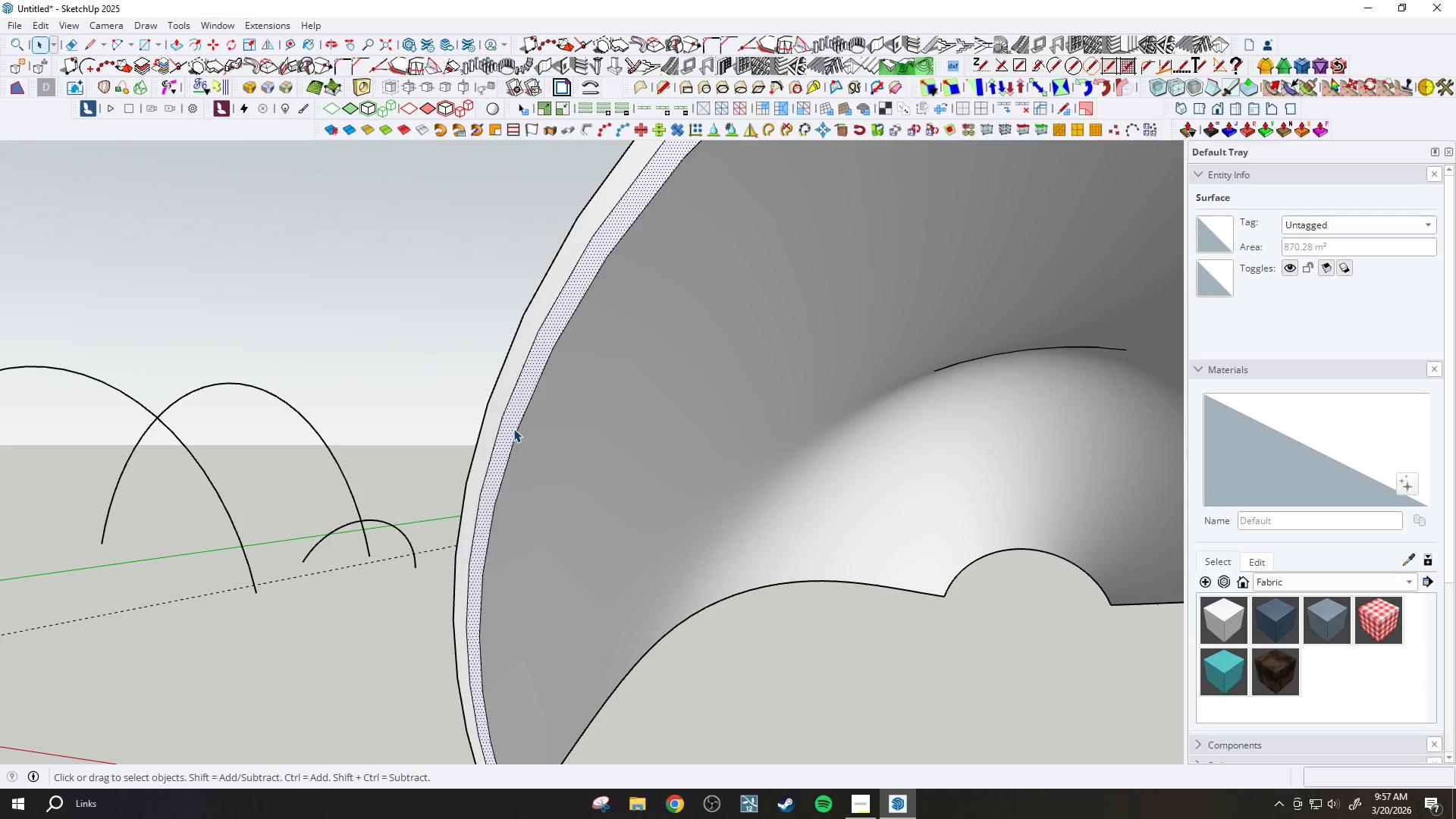 
key(Delete)
 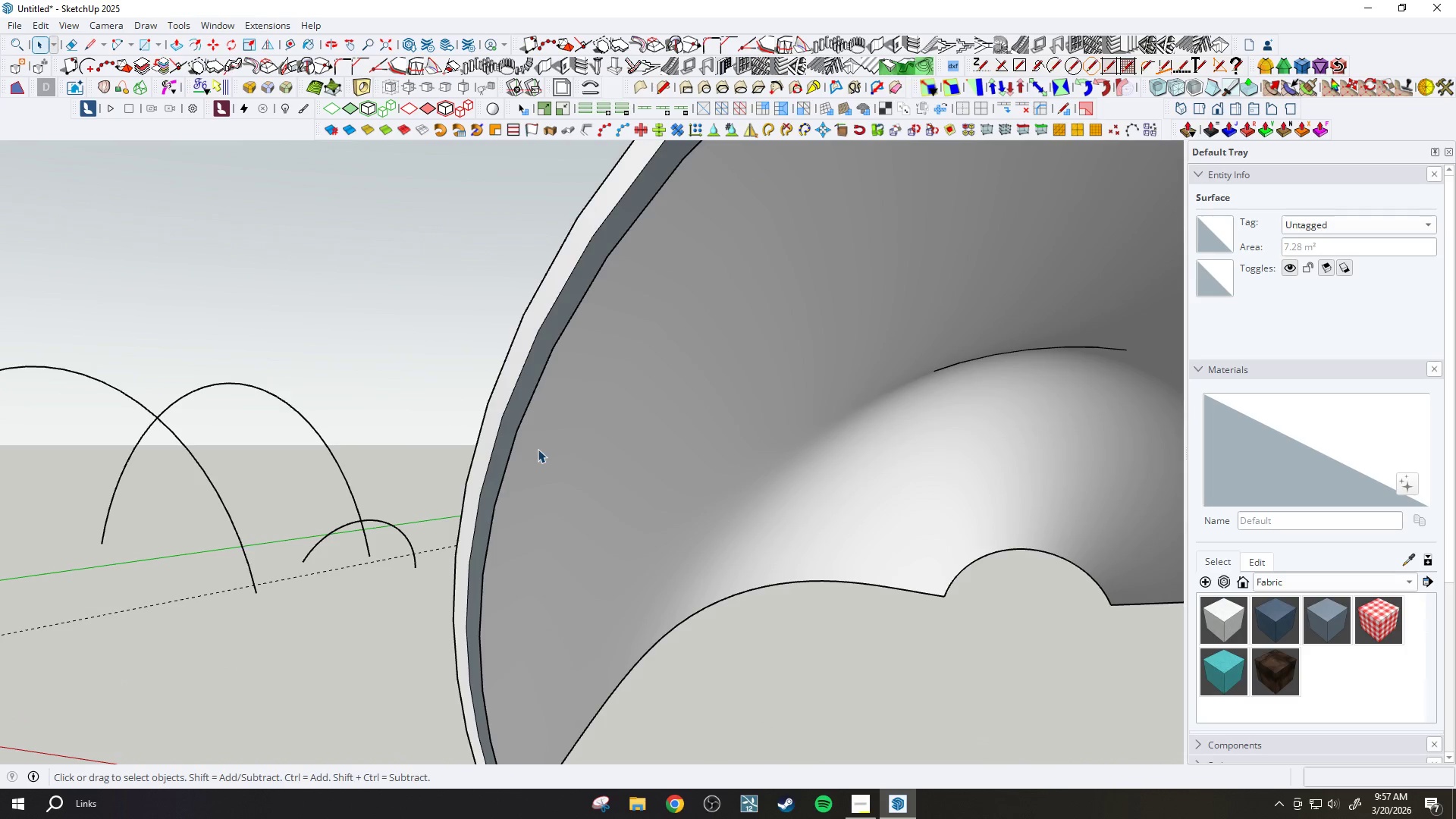 
scroll: coordinate [896, 503], scroll_direction: down, amount: 7.0
 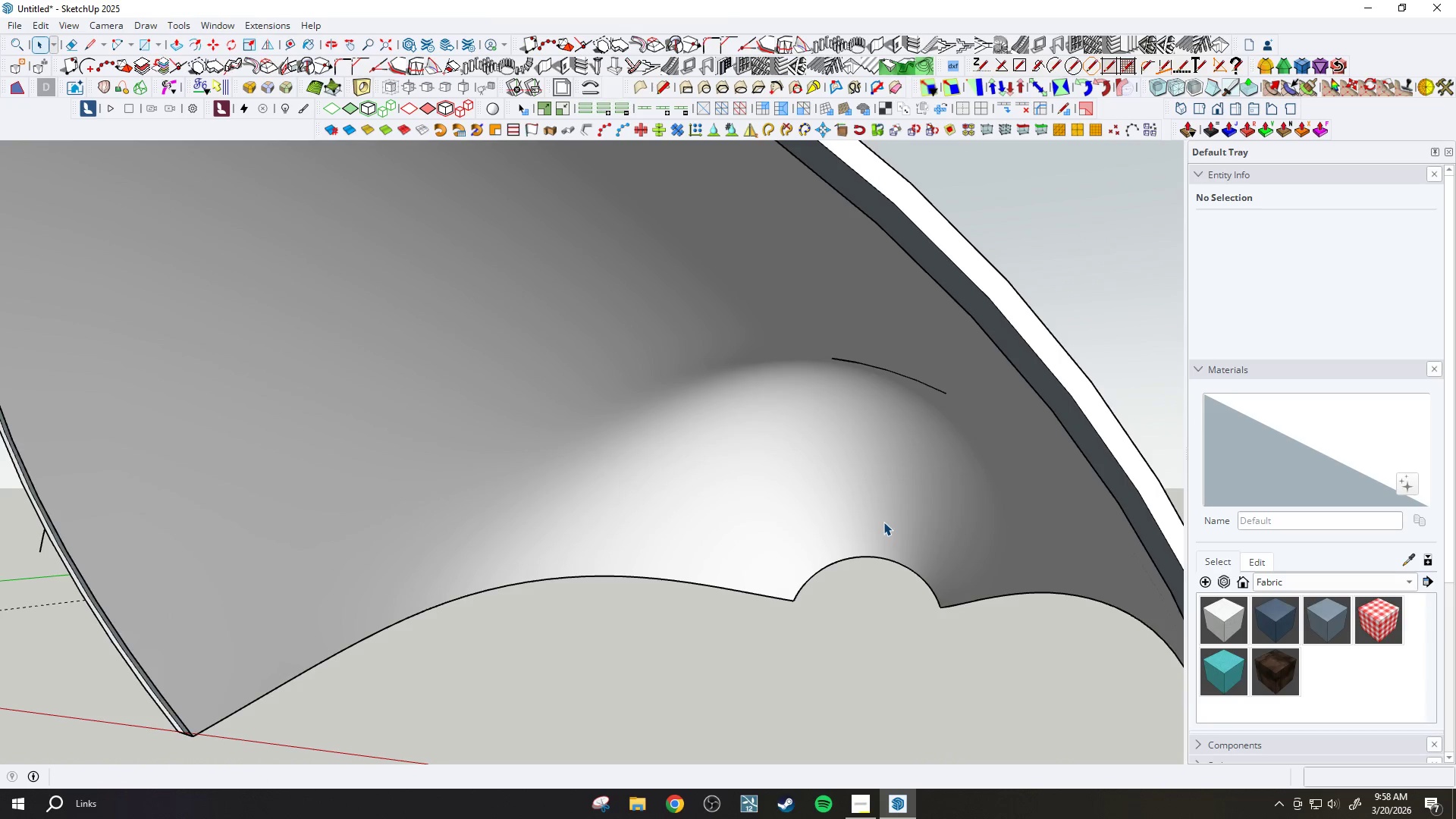 
wait(7.14)
 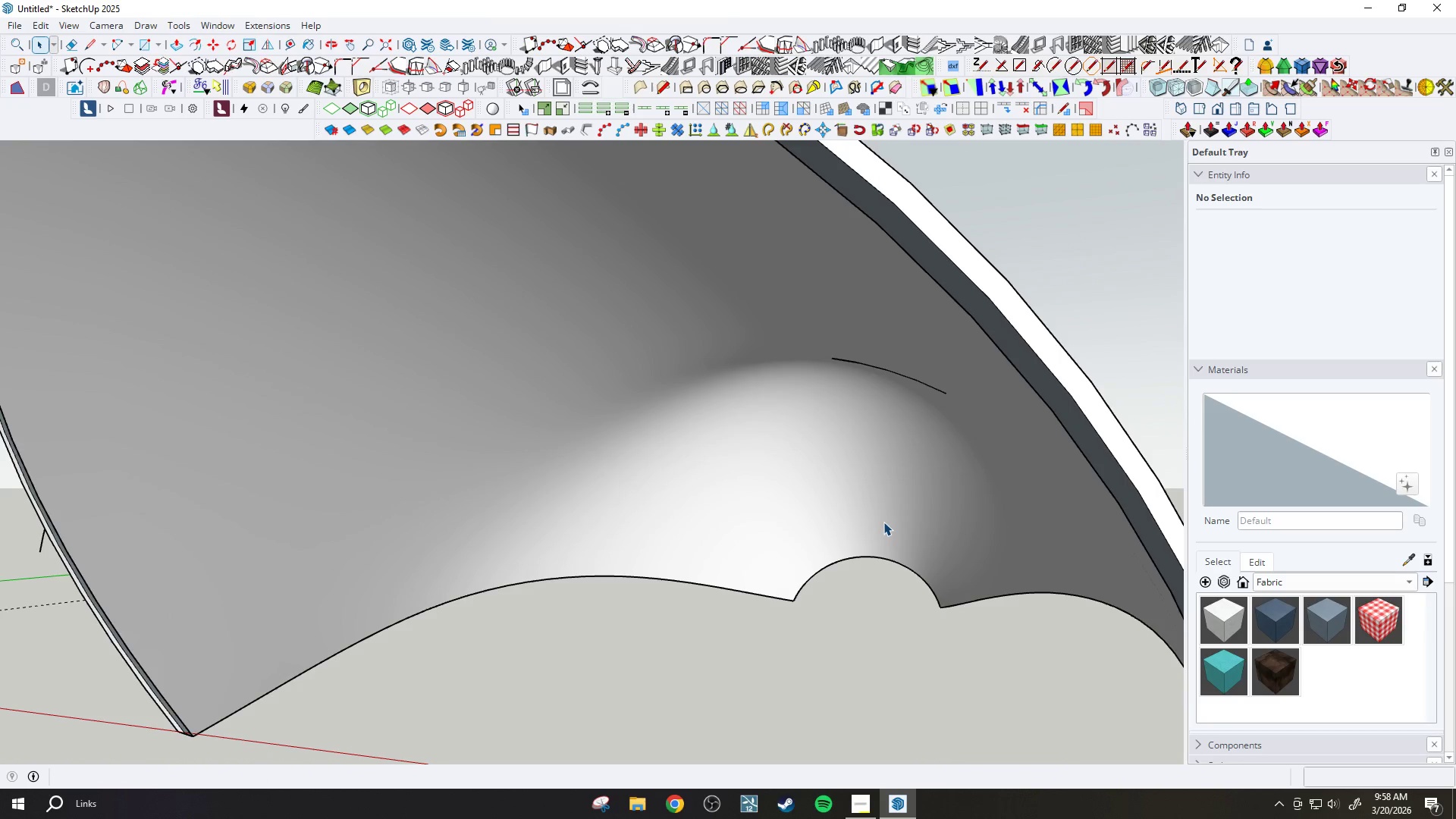 
key(Space)
 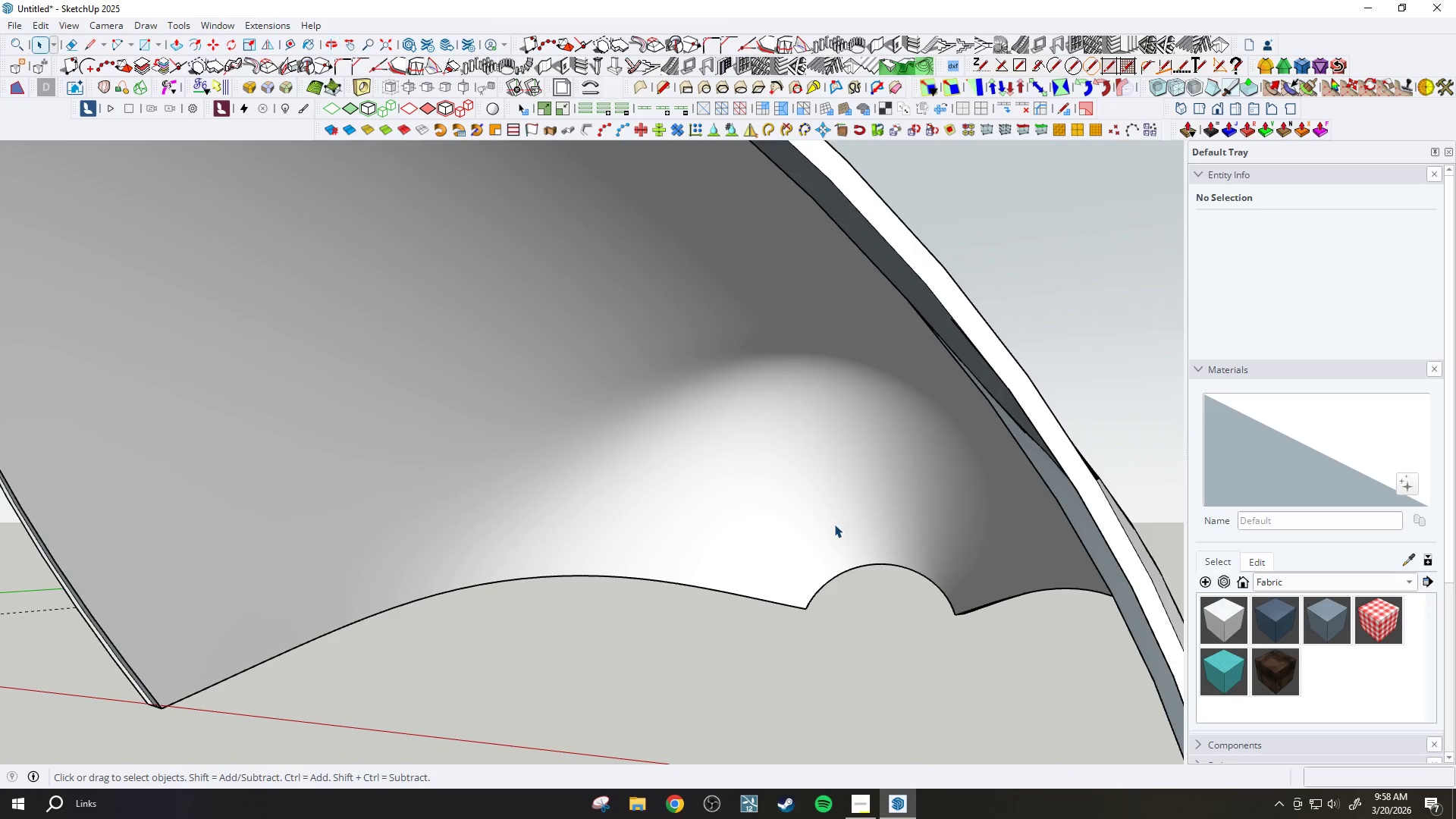 
left_click([730, 401])
 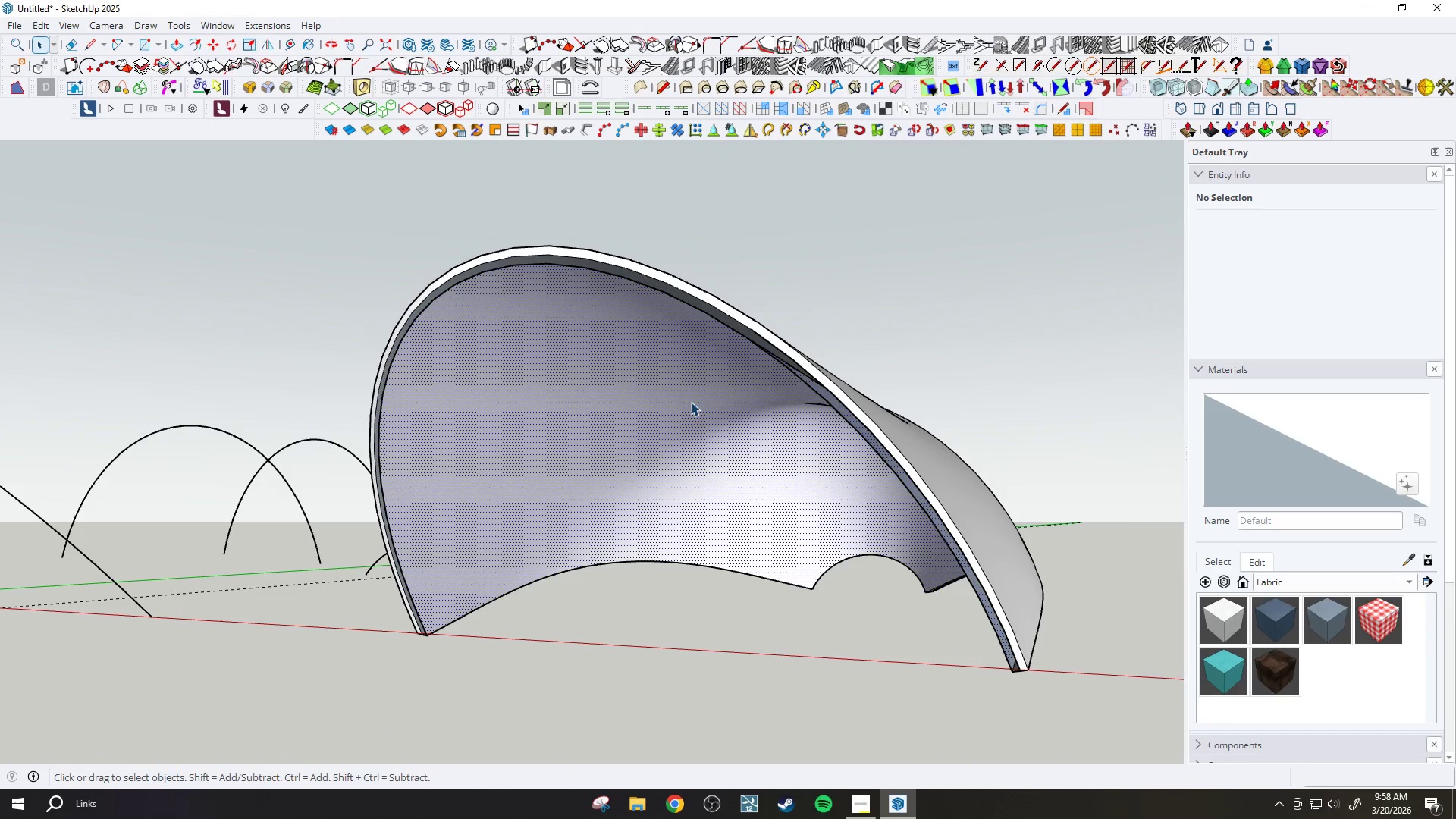 
scroll: coordinate [834, 524], scroll_direction: down, amount: 3.0
 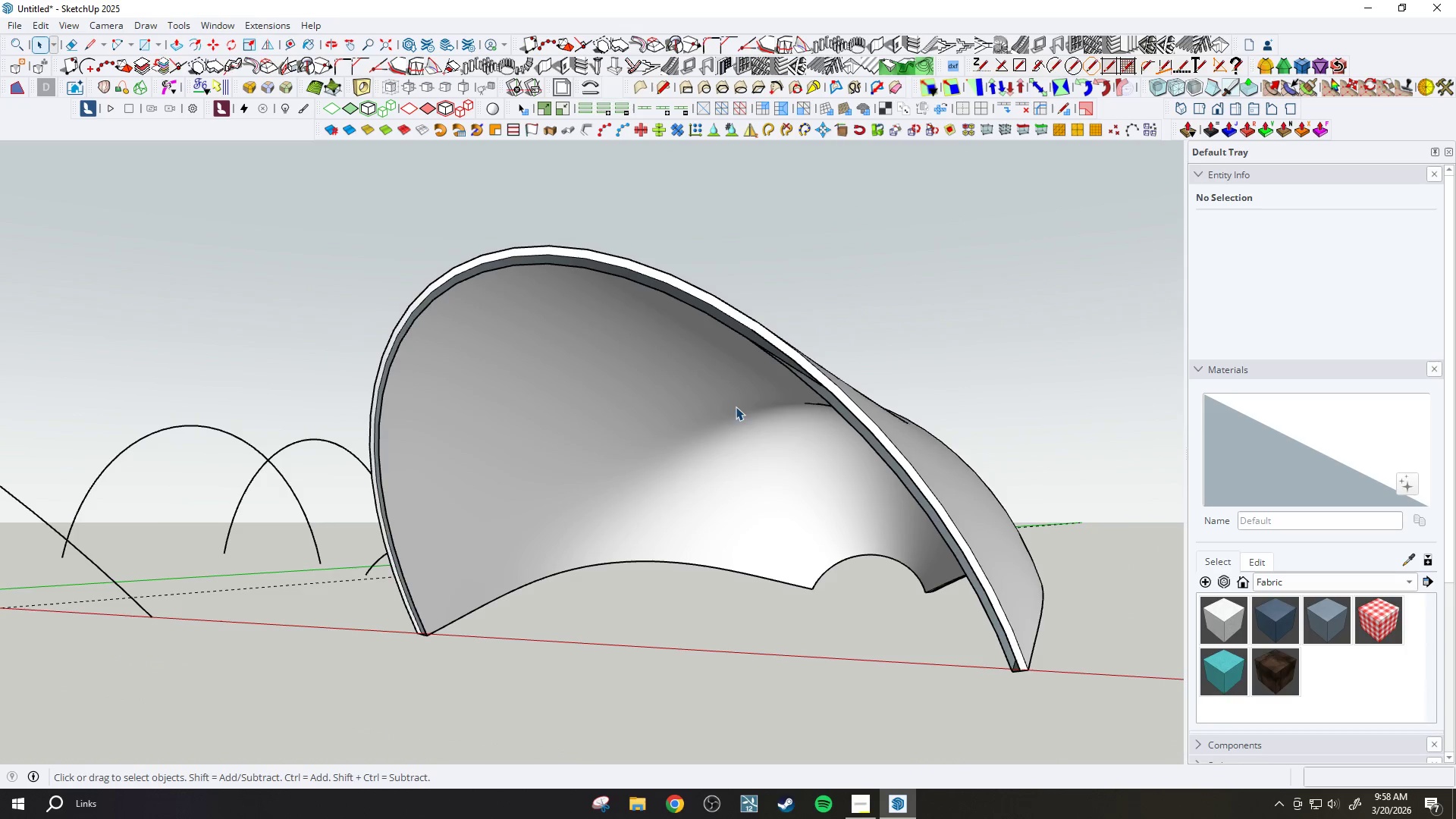 
double_click([686, 400])
 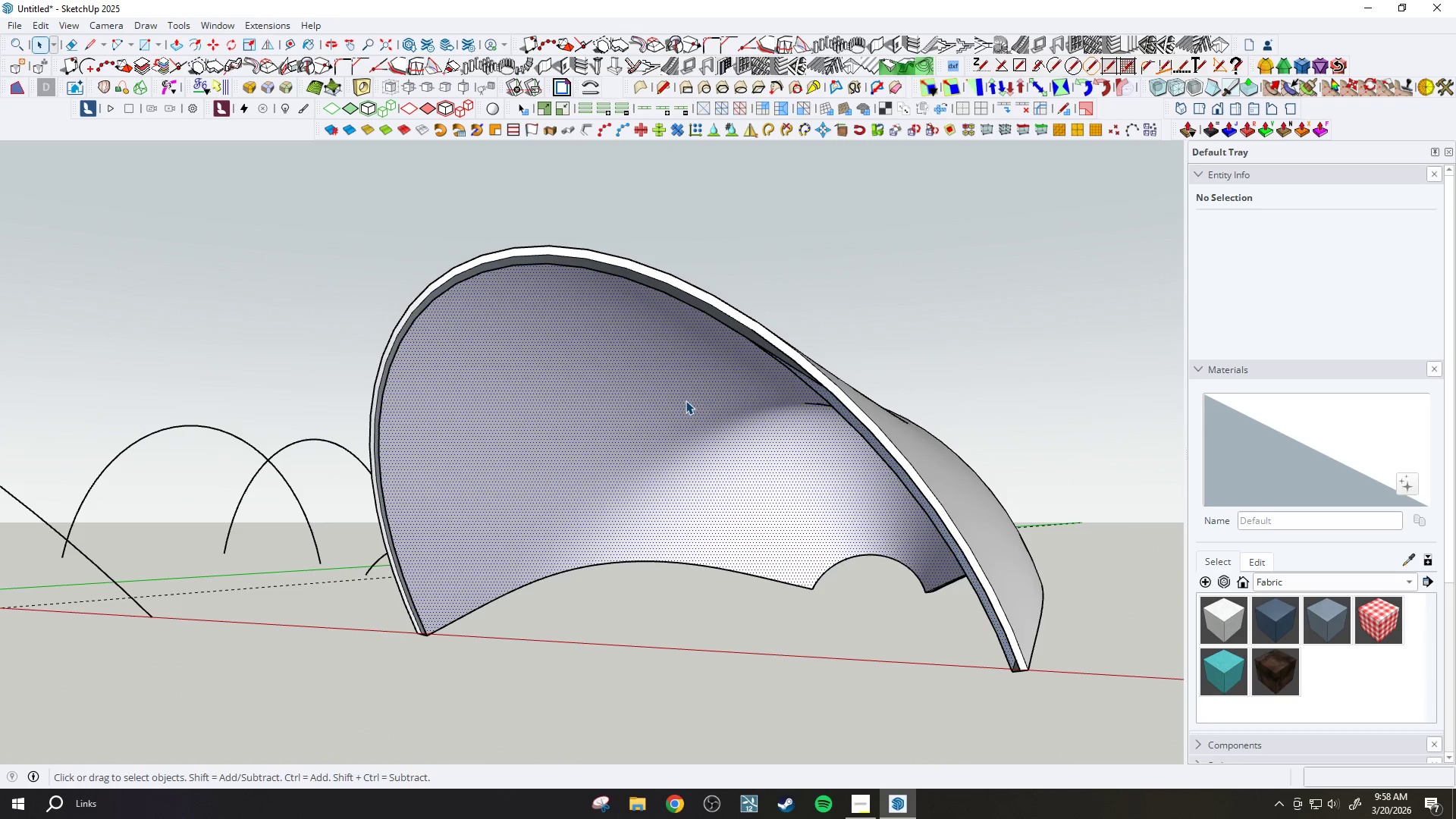 
triple_click([686, 400])
 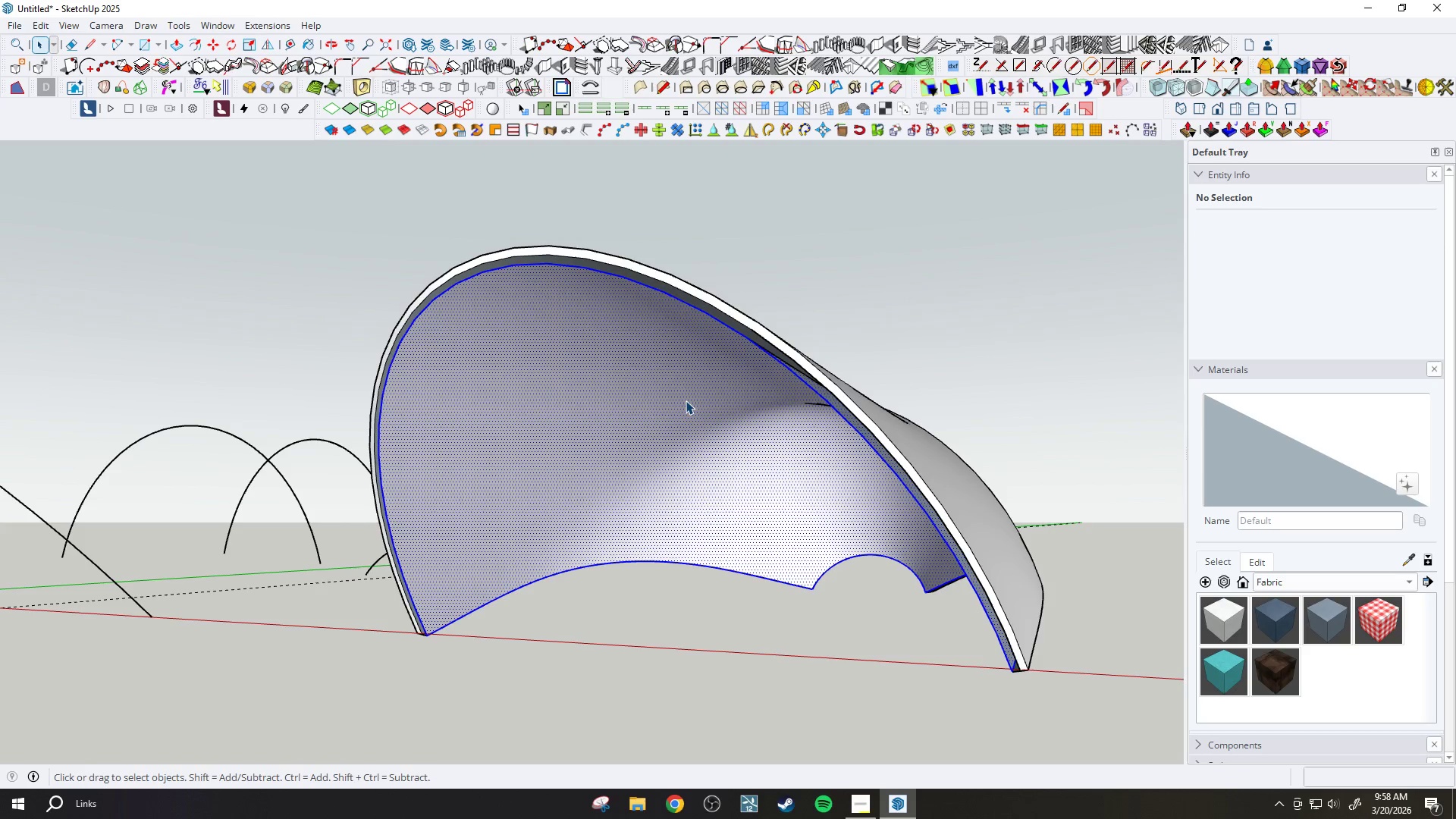 
triple_click([686, 400])
 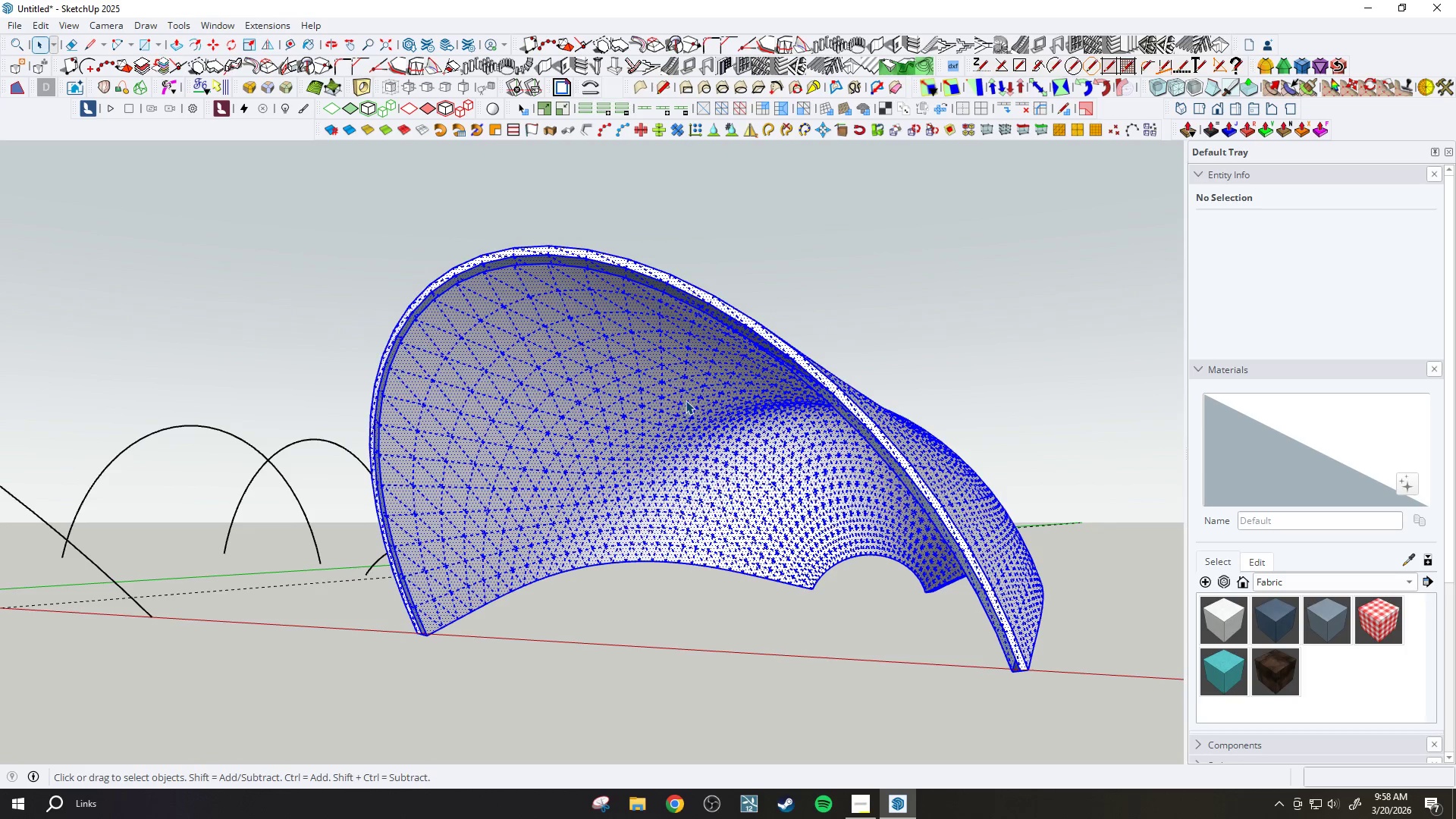 
right_click([686, 400])
 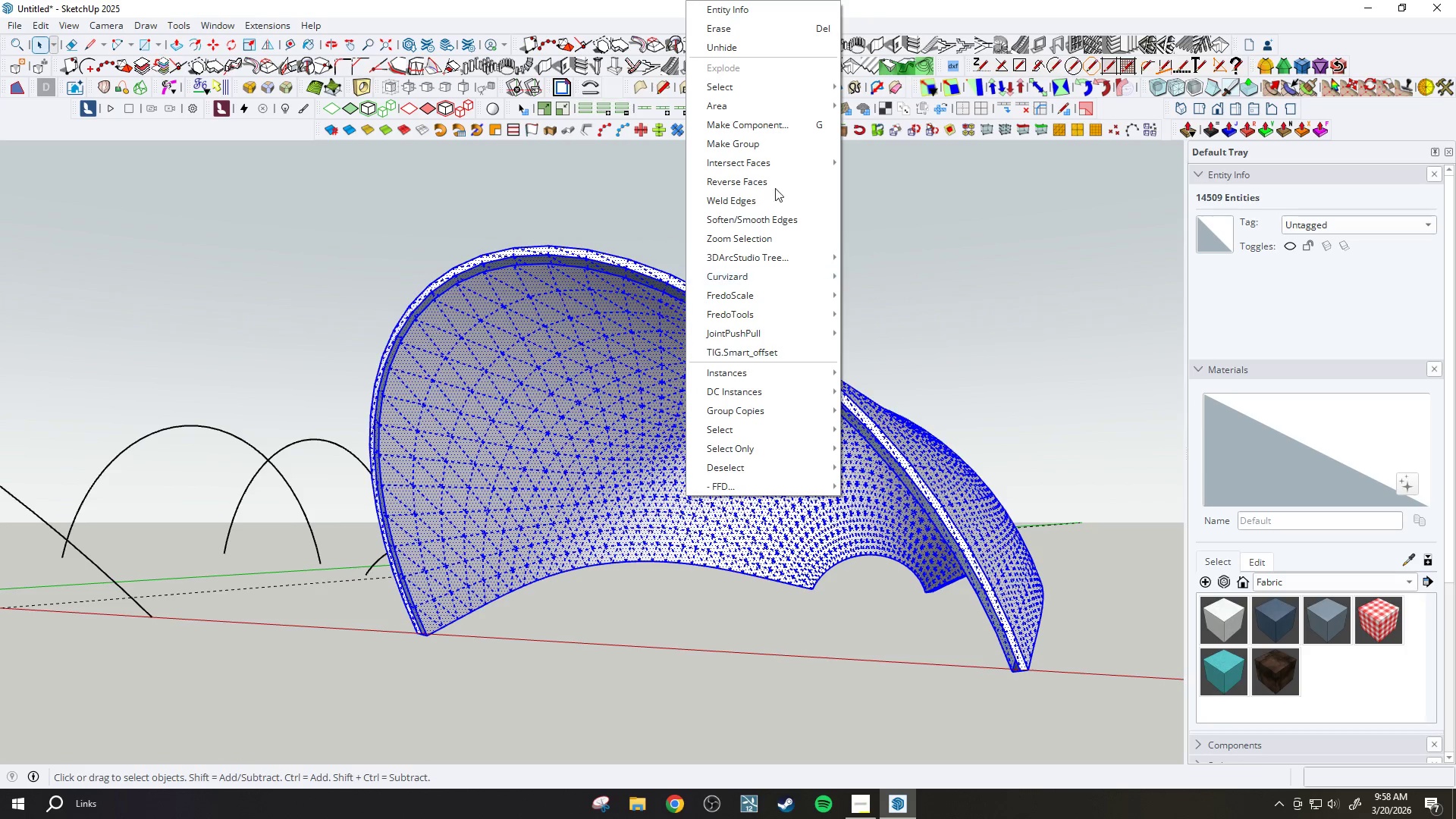 
left_click([643, 355])
 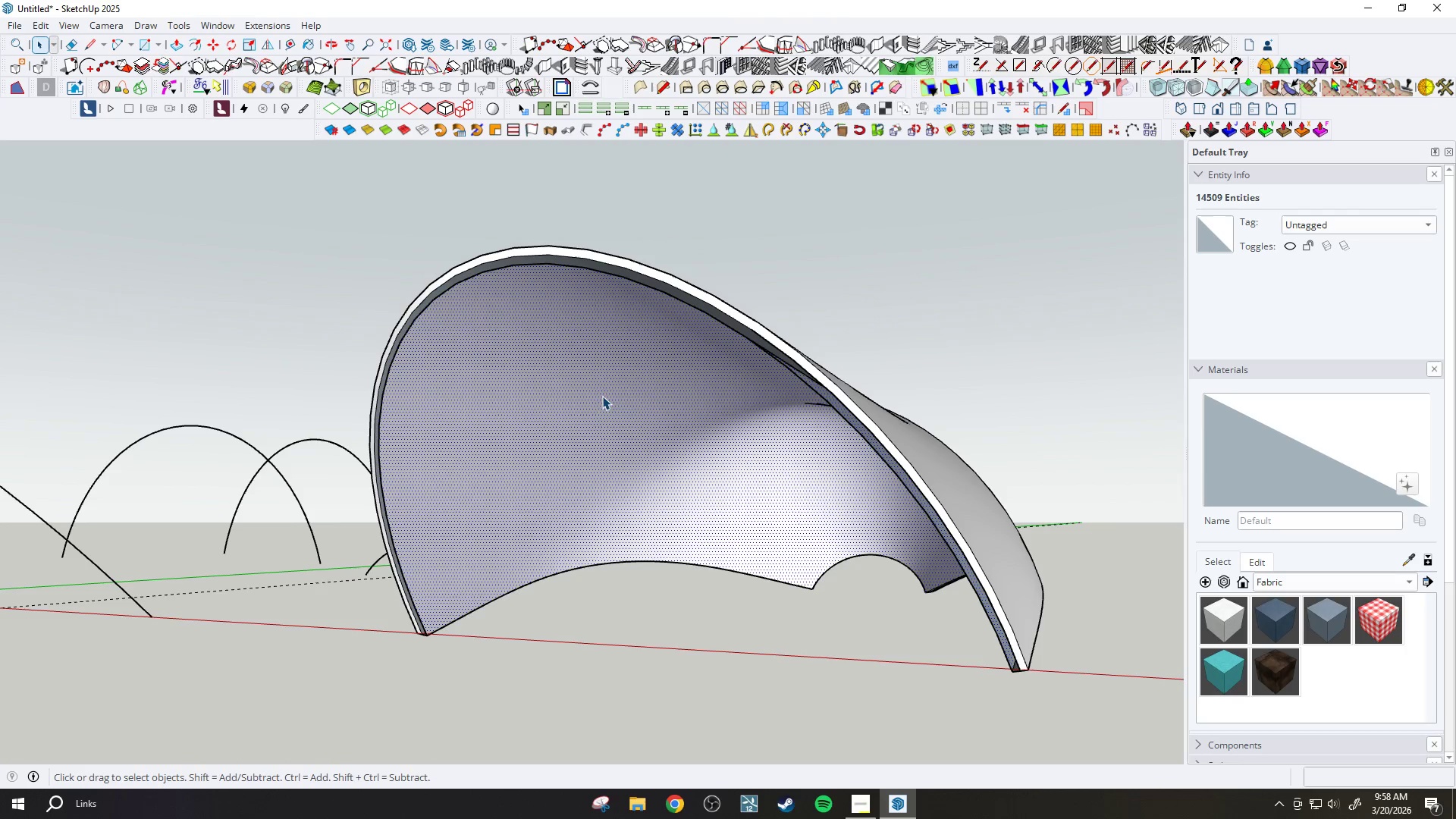 
scroll: coordinate [1093, 578], scroll_direction: up, amount: 10.0
 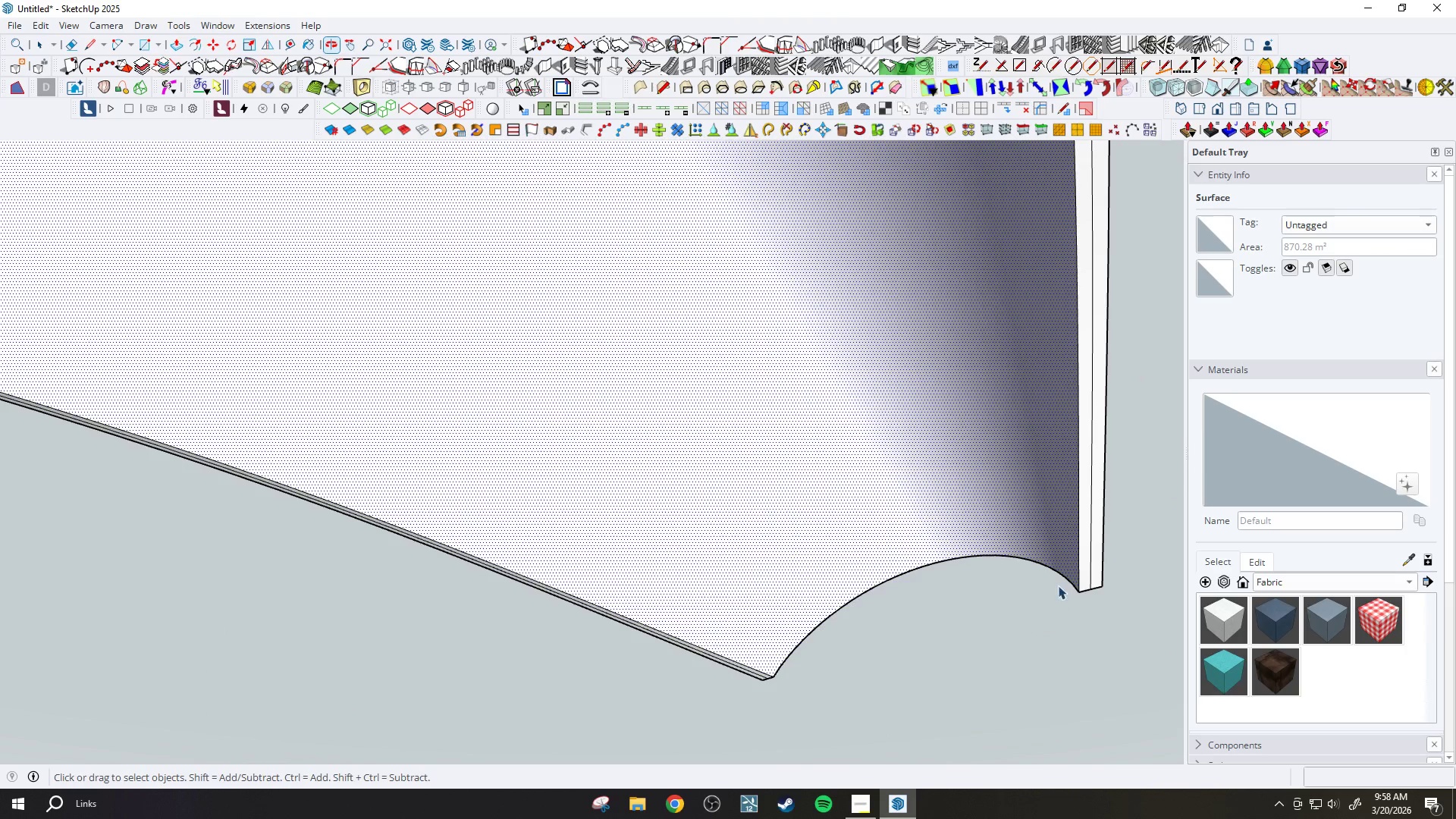 
left_click([1084, 565])
 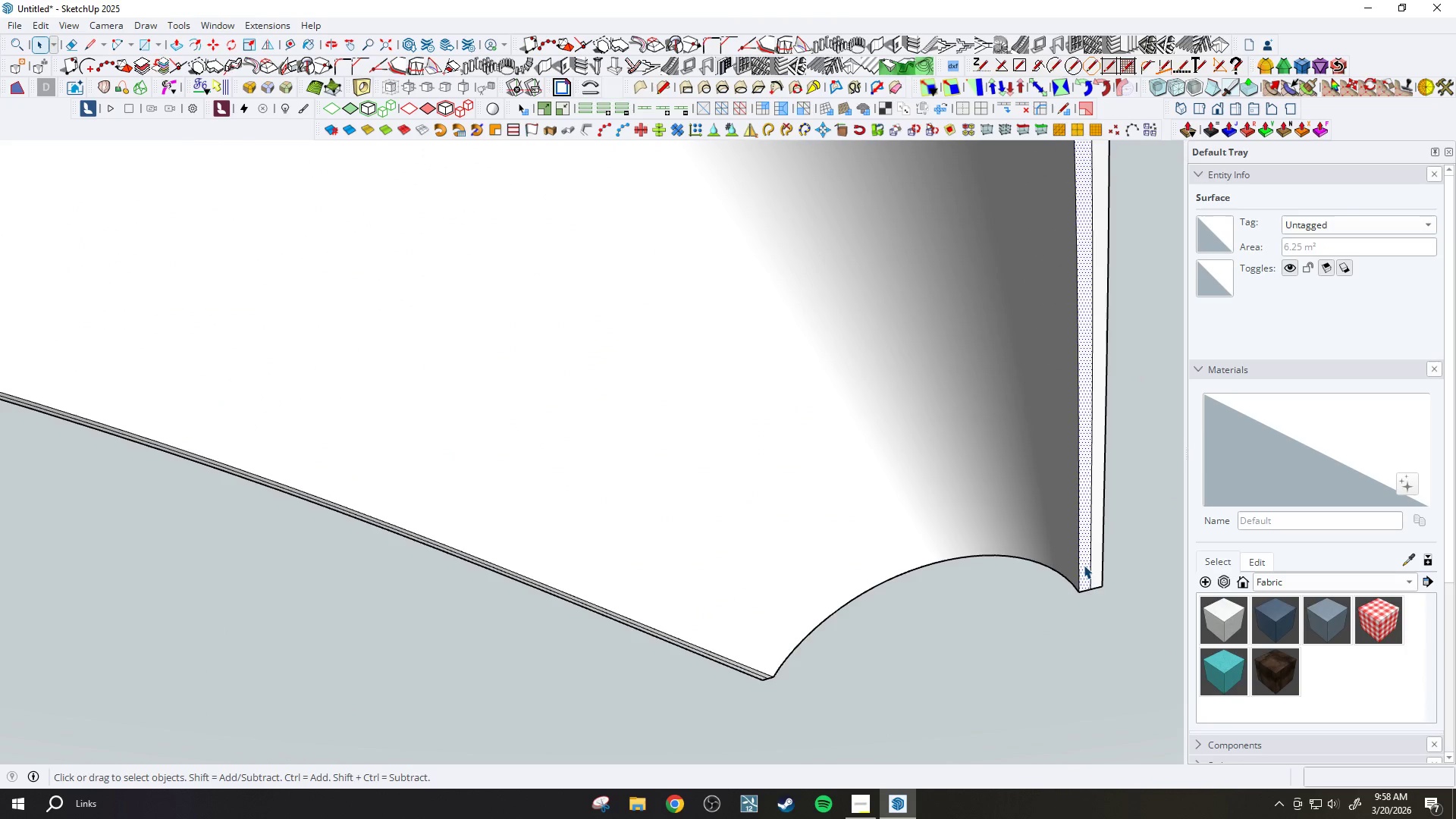 
key(Delete)
 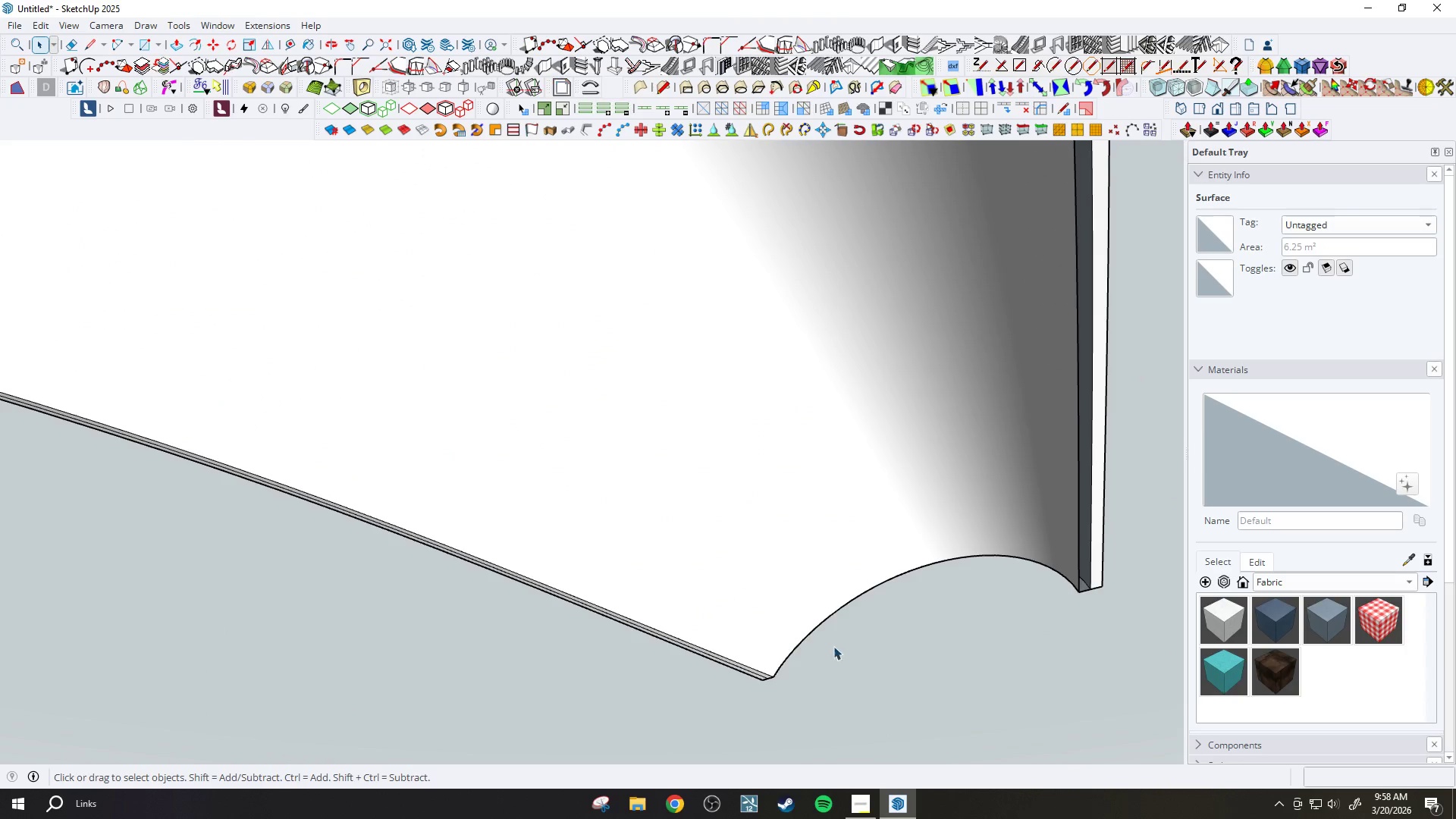 
scroll: coordinate [768, 758], scroll_direction: up, amount: 7.0
 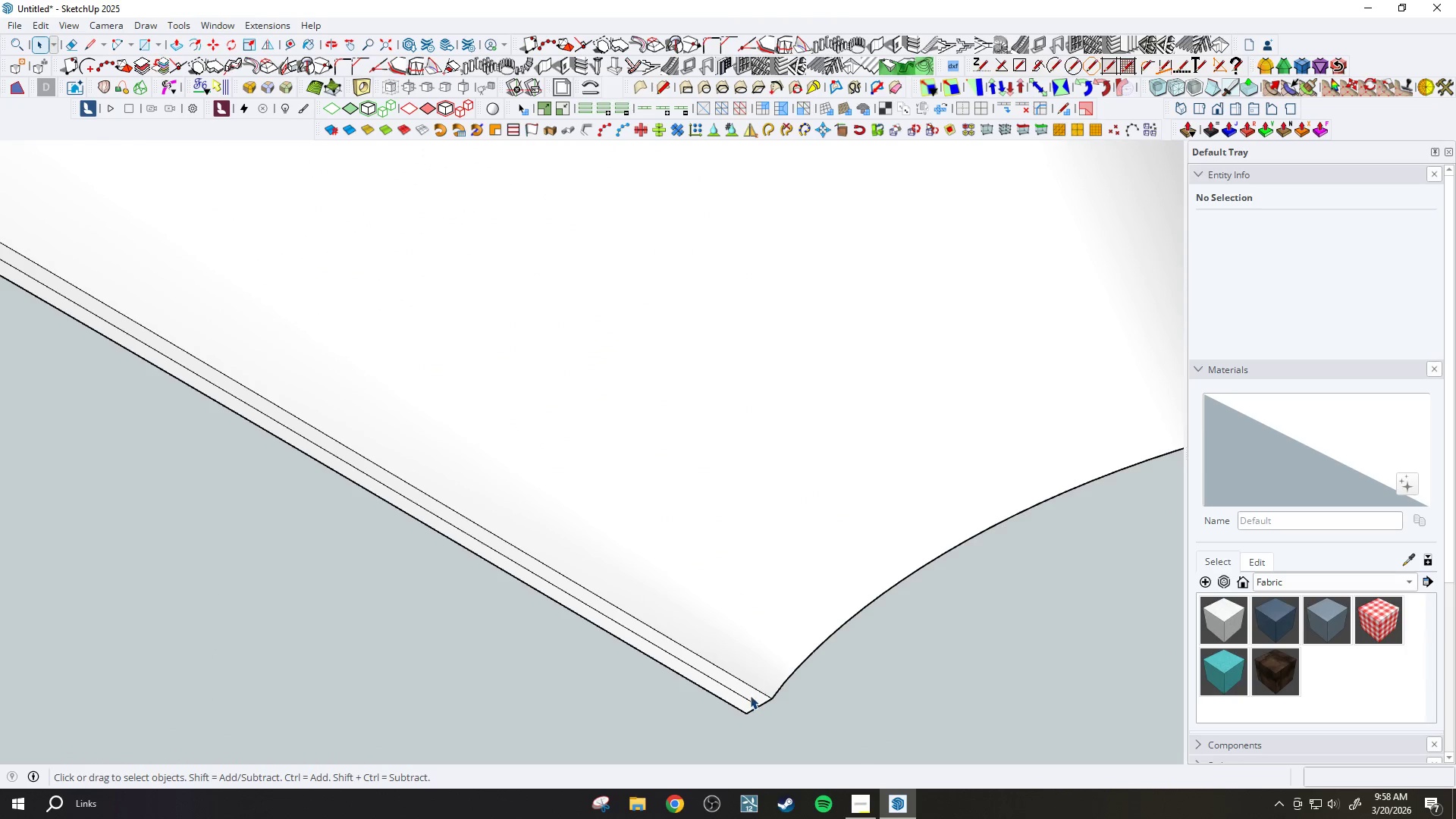 
left_click([750, 694])
 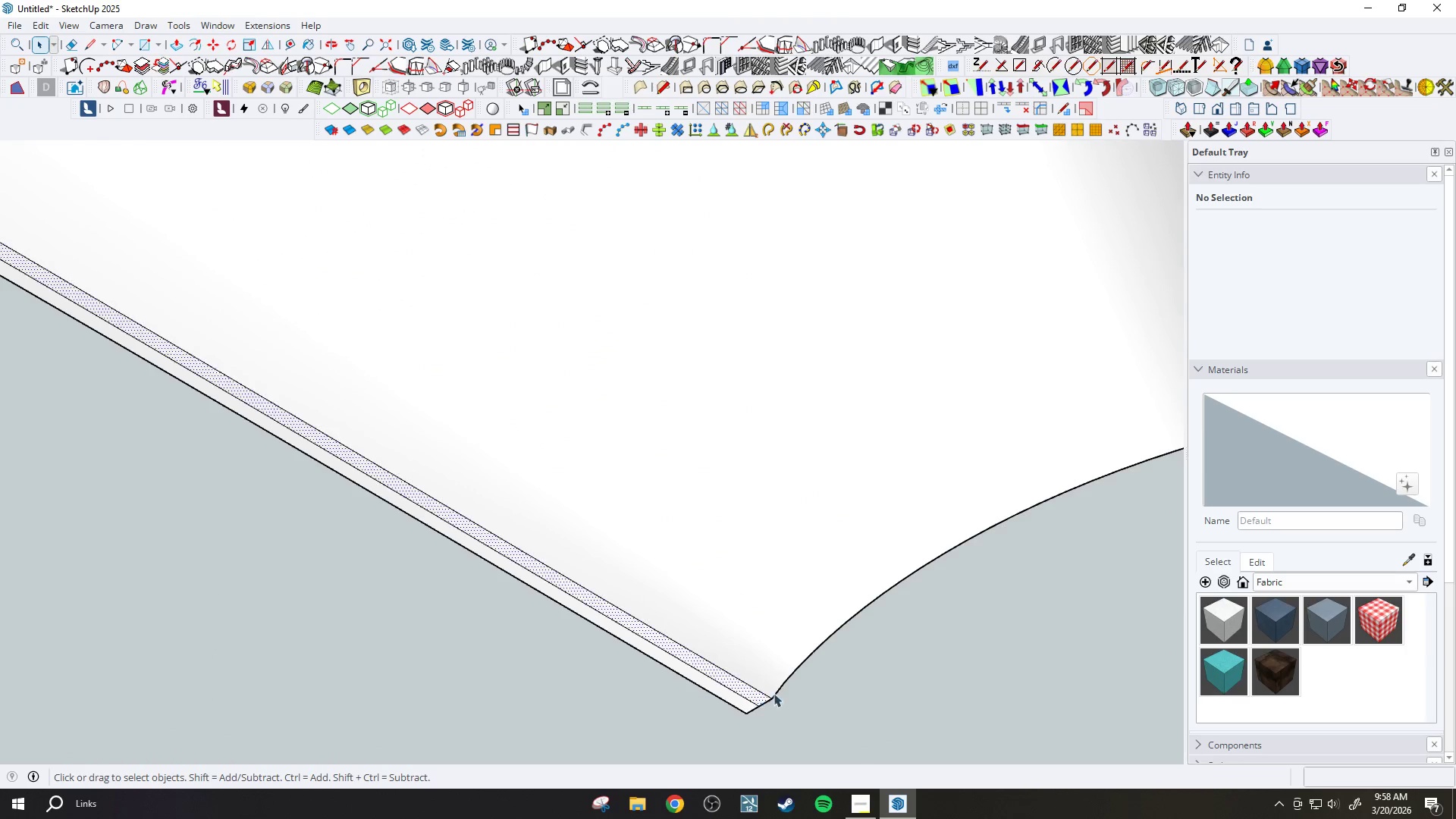 
key(Delete)
 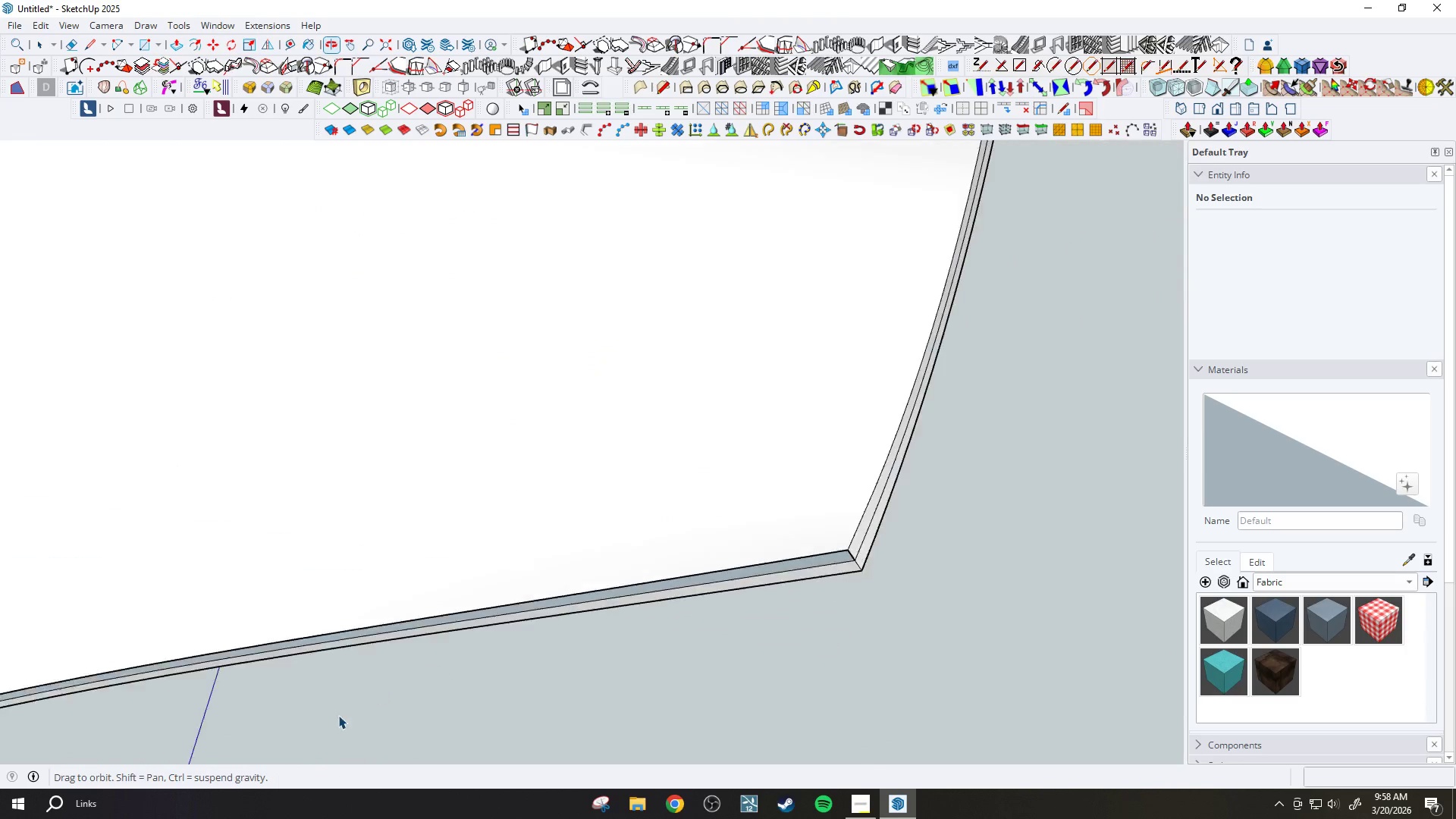 
left_click([830, 561])
 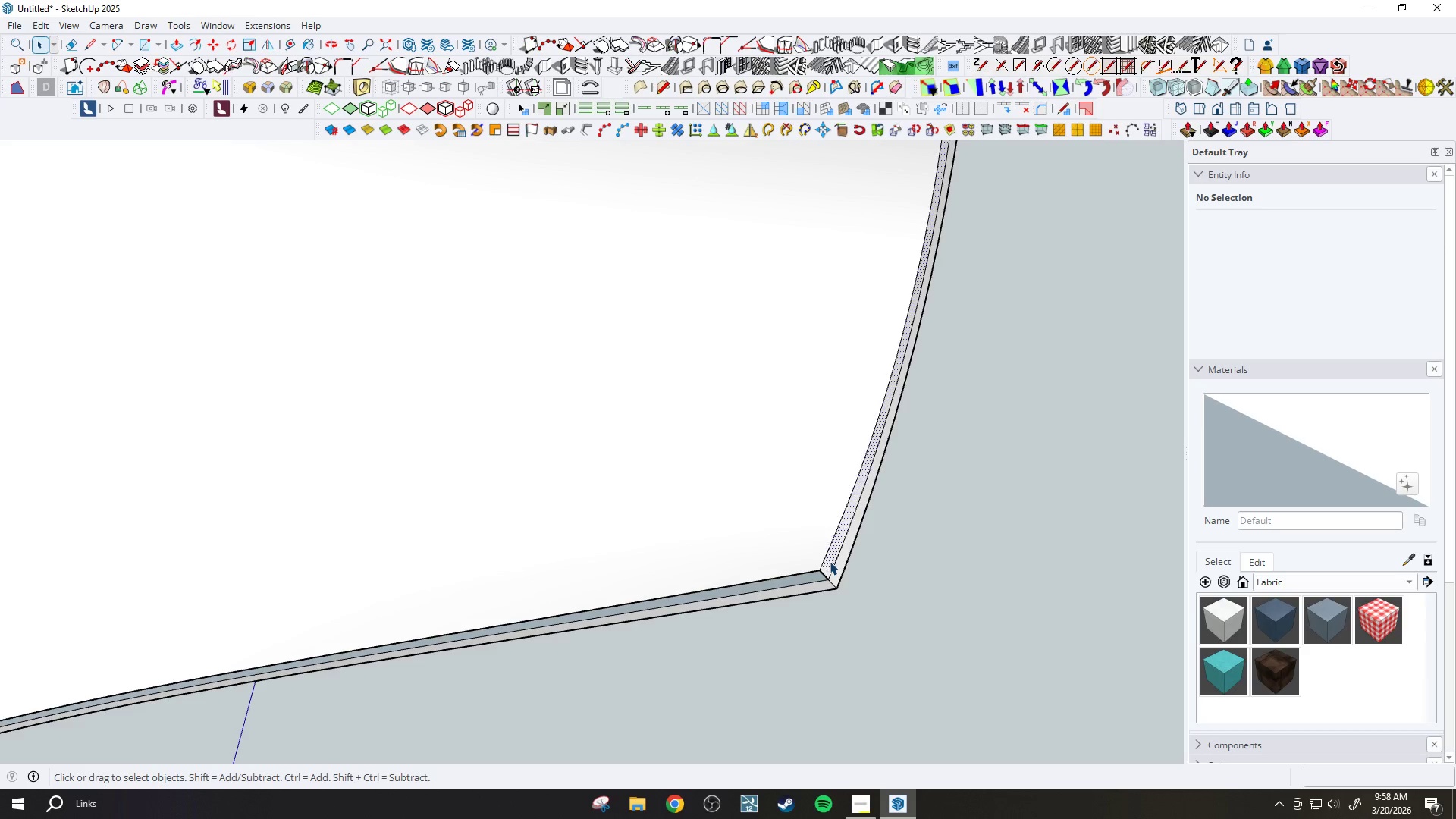 
scroll: coordinate [813, 557], scroll_direction: none, amount: 0.0
 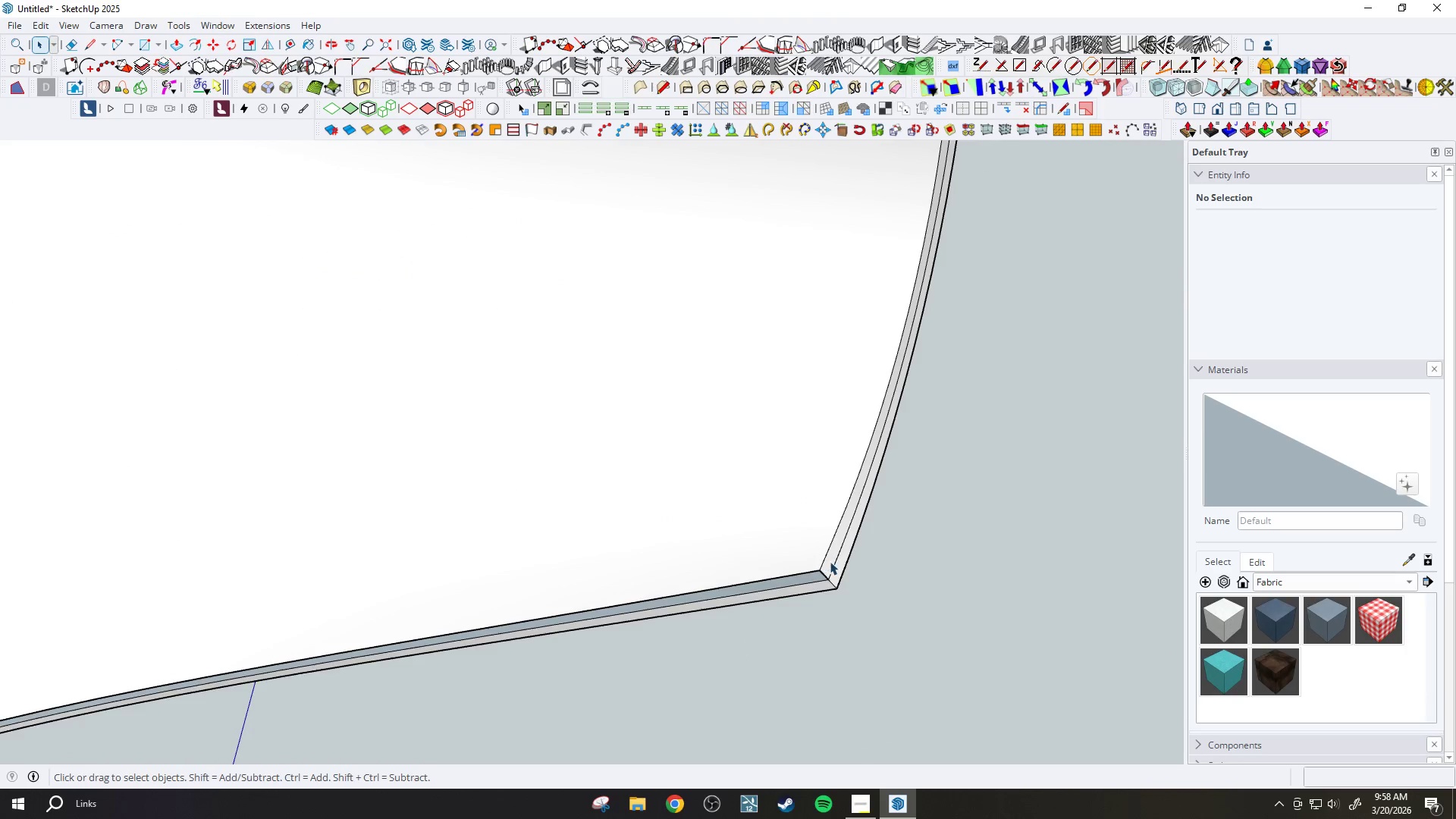 
key(Delete)
 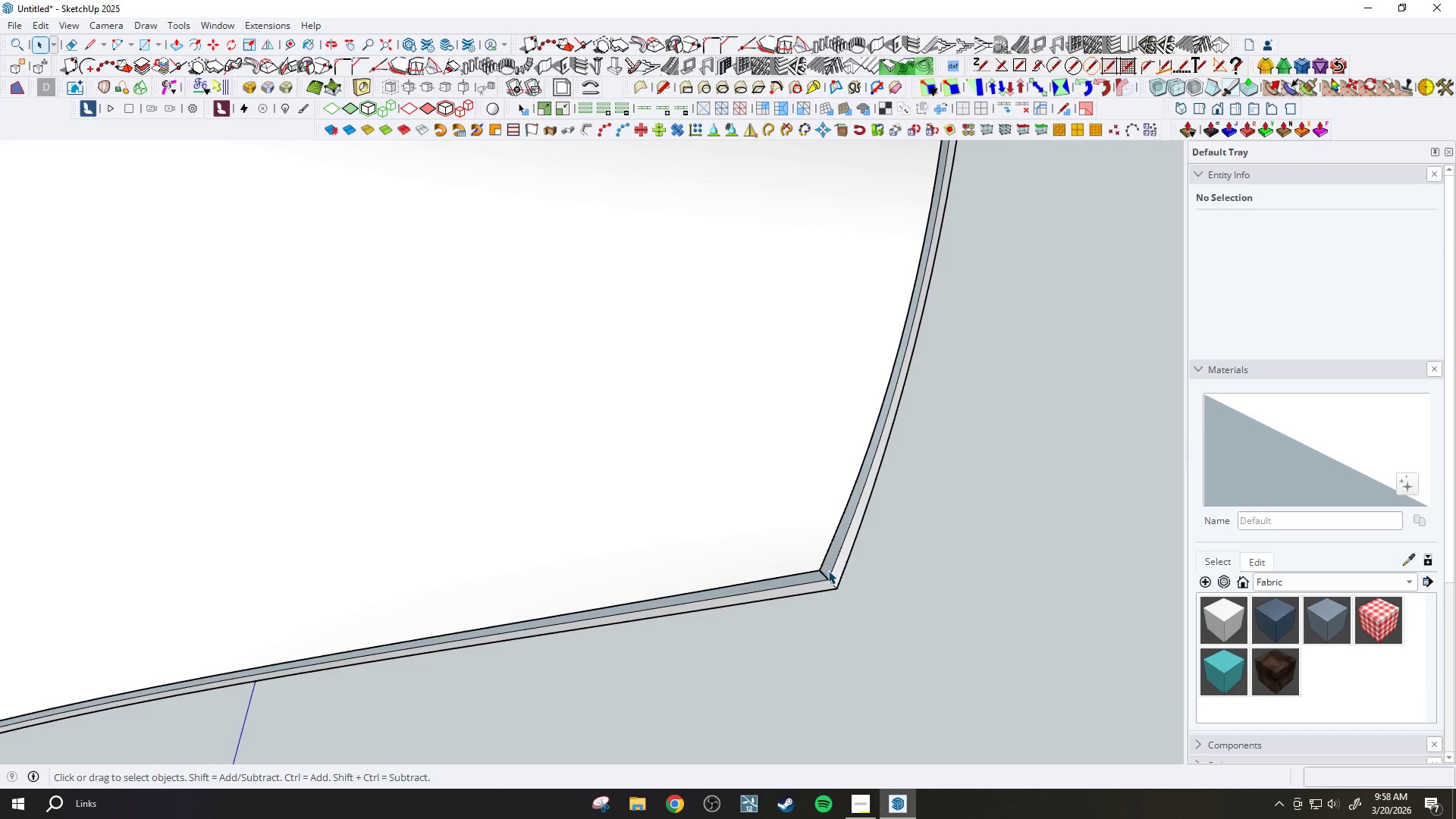 
key(E)
 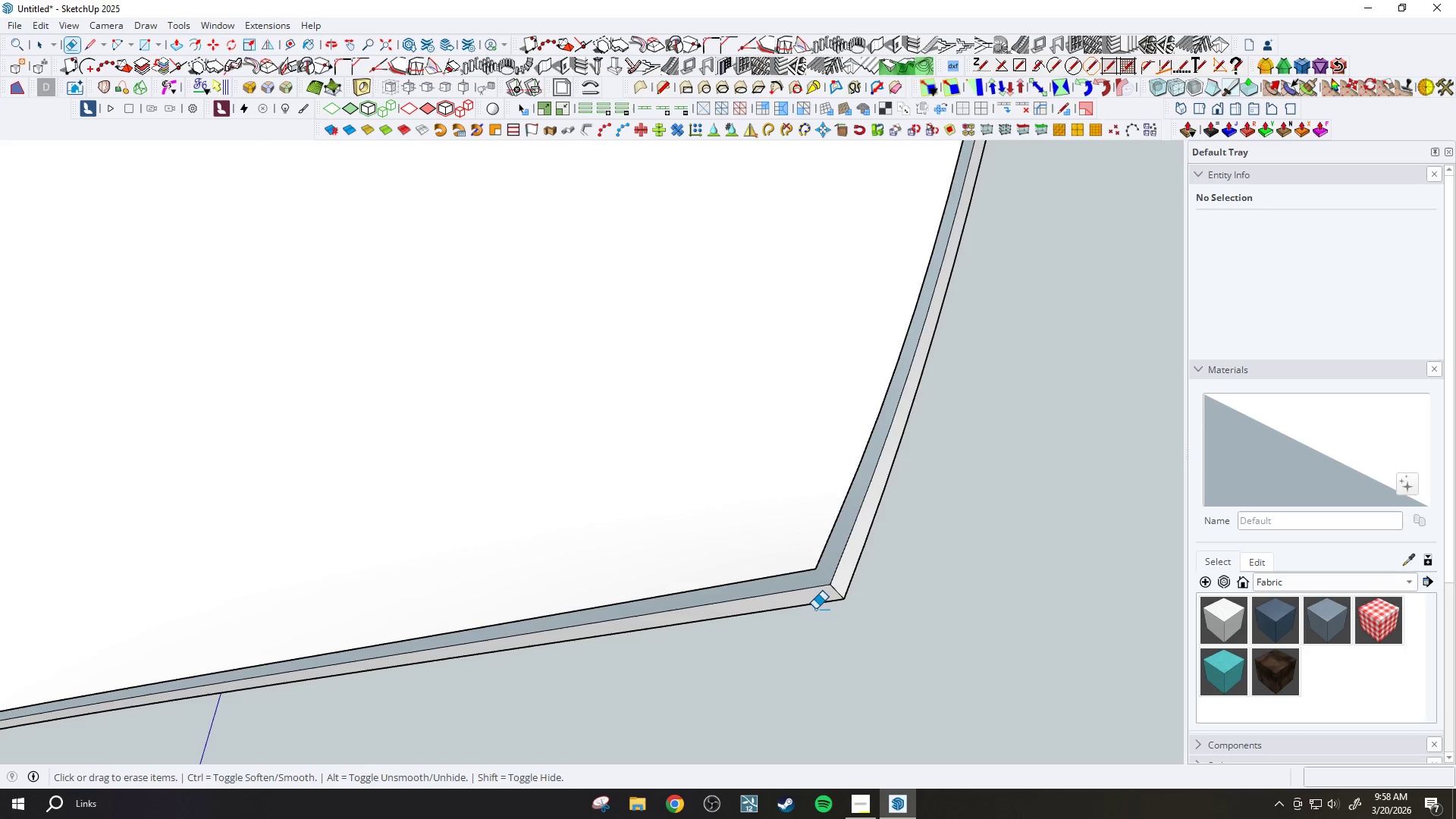 
scroll: coordinate [824, 574], scroll_direction: up, amount: 5.0
 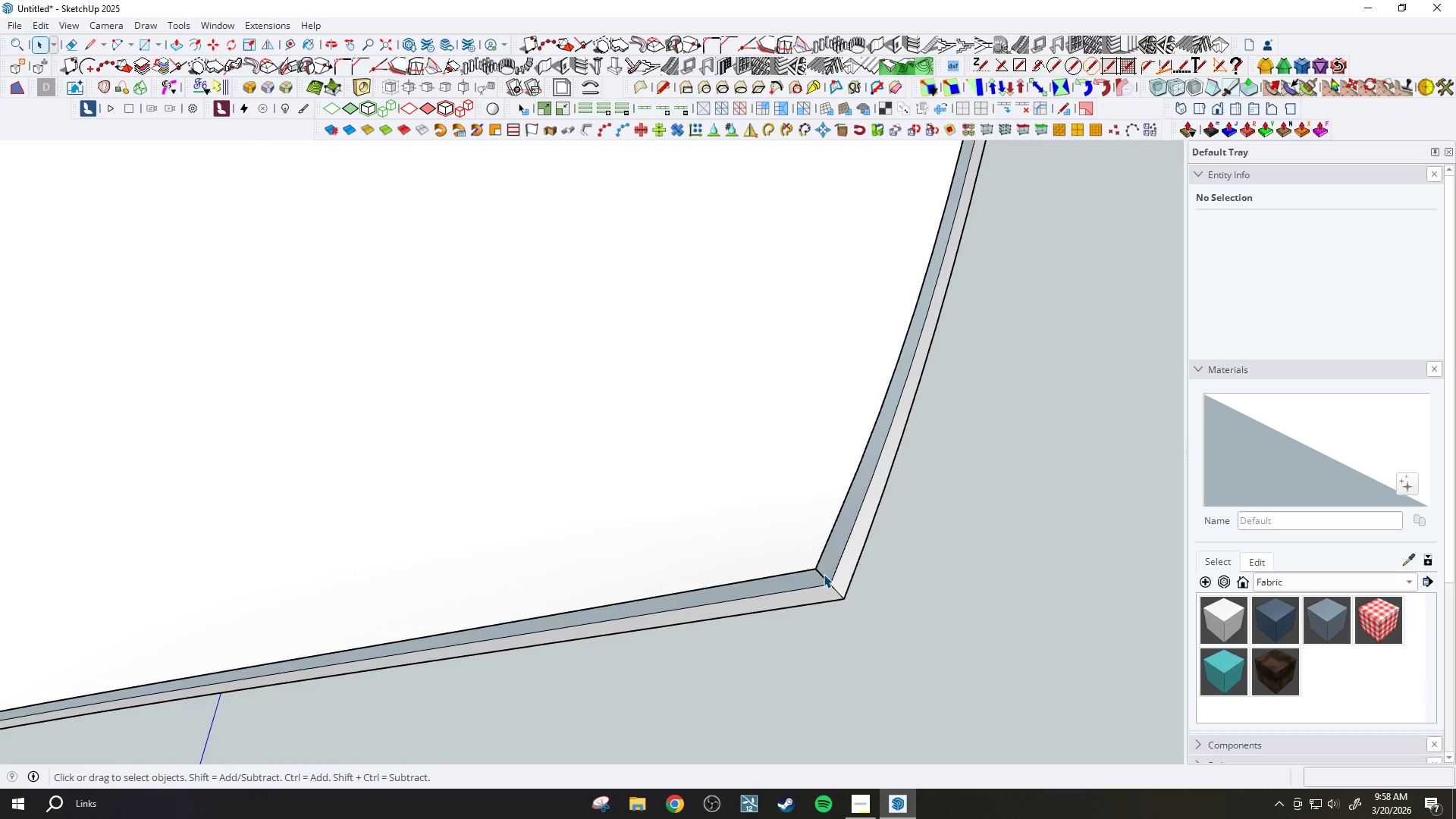 
scroll: coordinate [888, 552], scroll_direction: down, amount: 27.0
 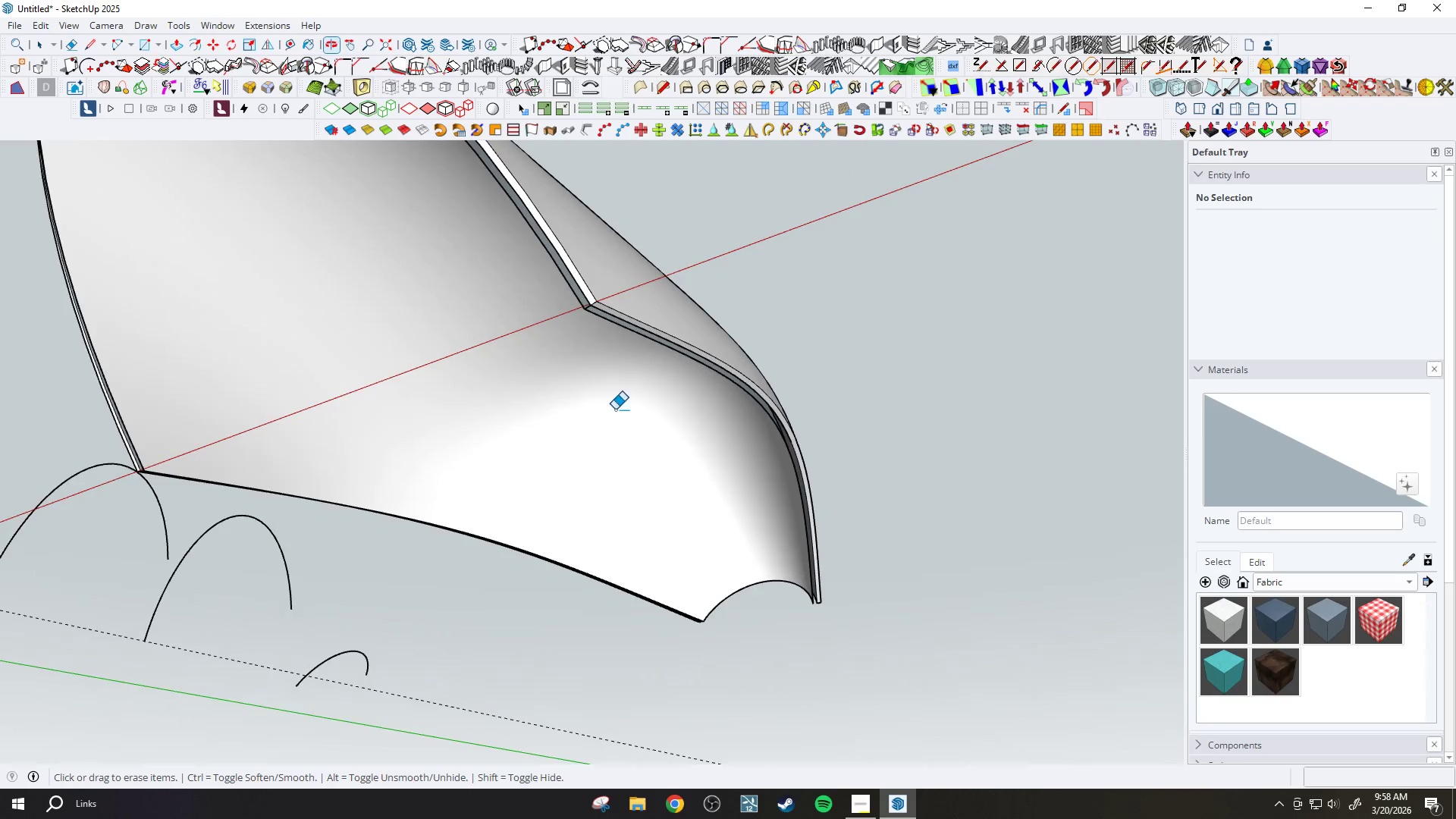 
scroll: coordinate [595, 323], scroll_direction: up, amount: 10.0
 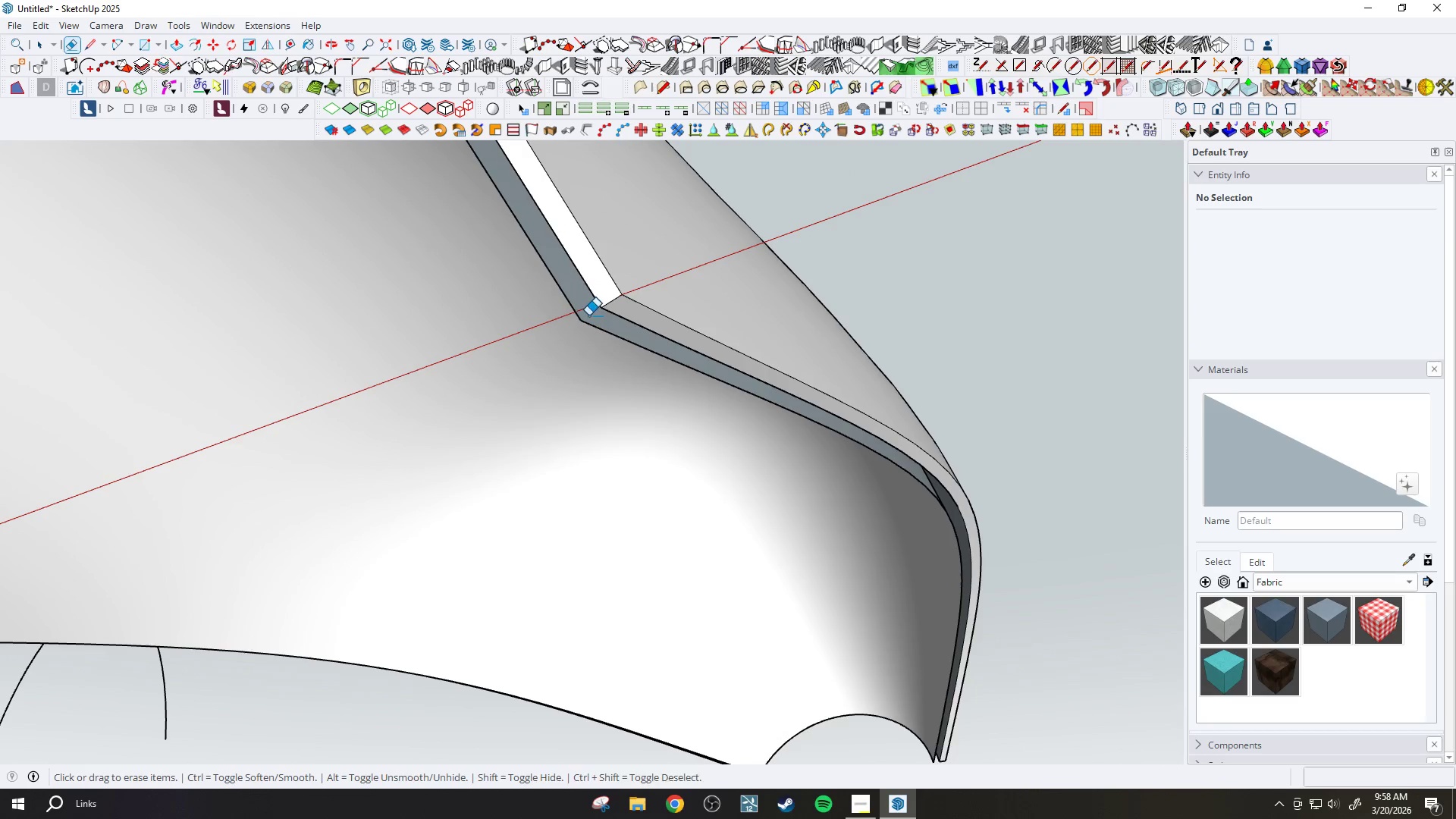 
scroll: coordinate [640, 342], scroll_direction: down, amount: 3.0
 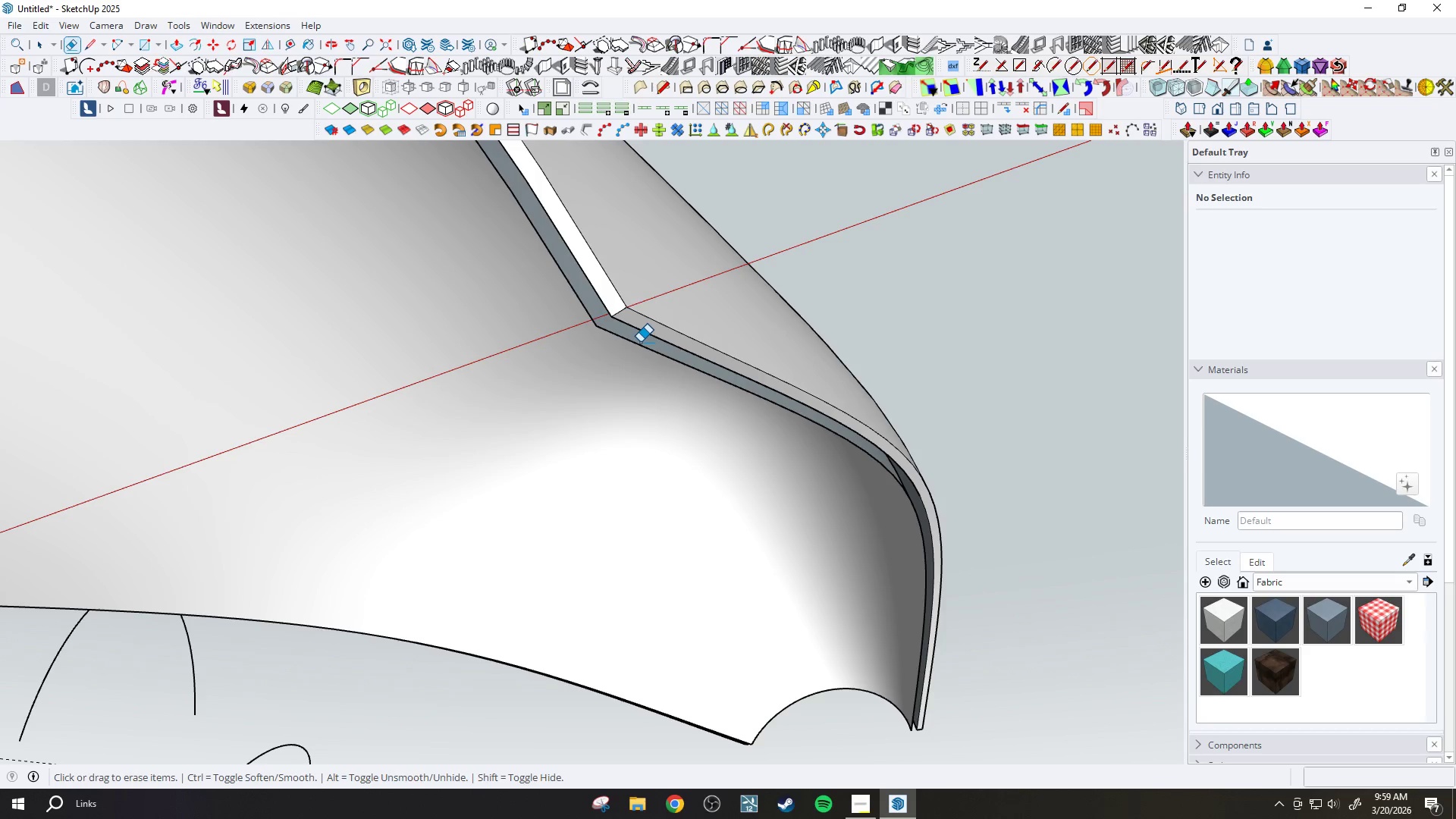 
wait(62.52)
 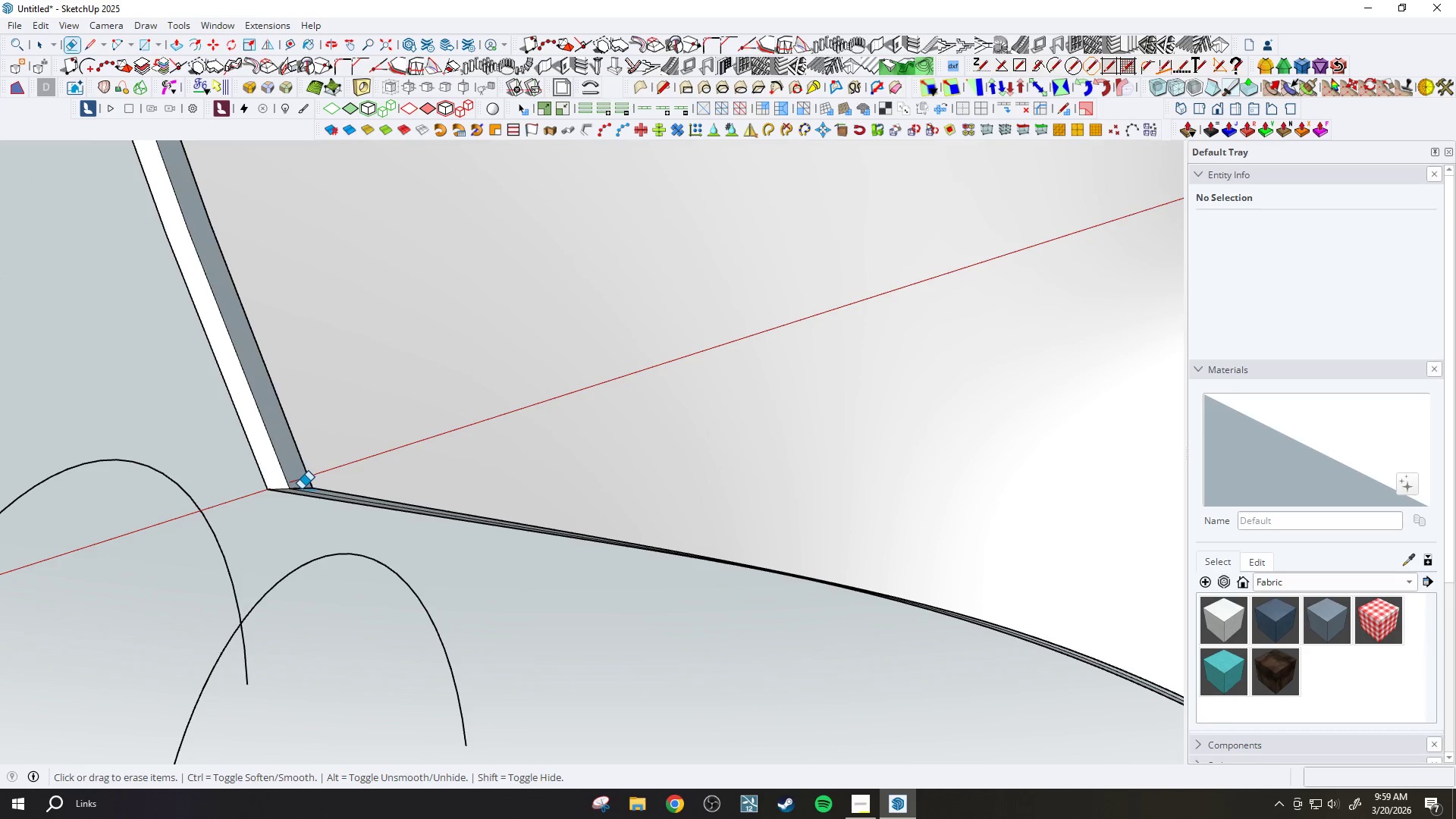 
left_click([301, 489])
 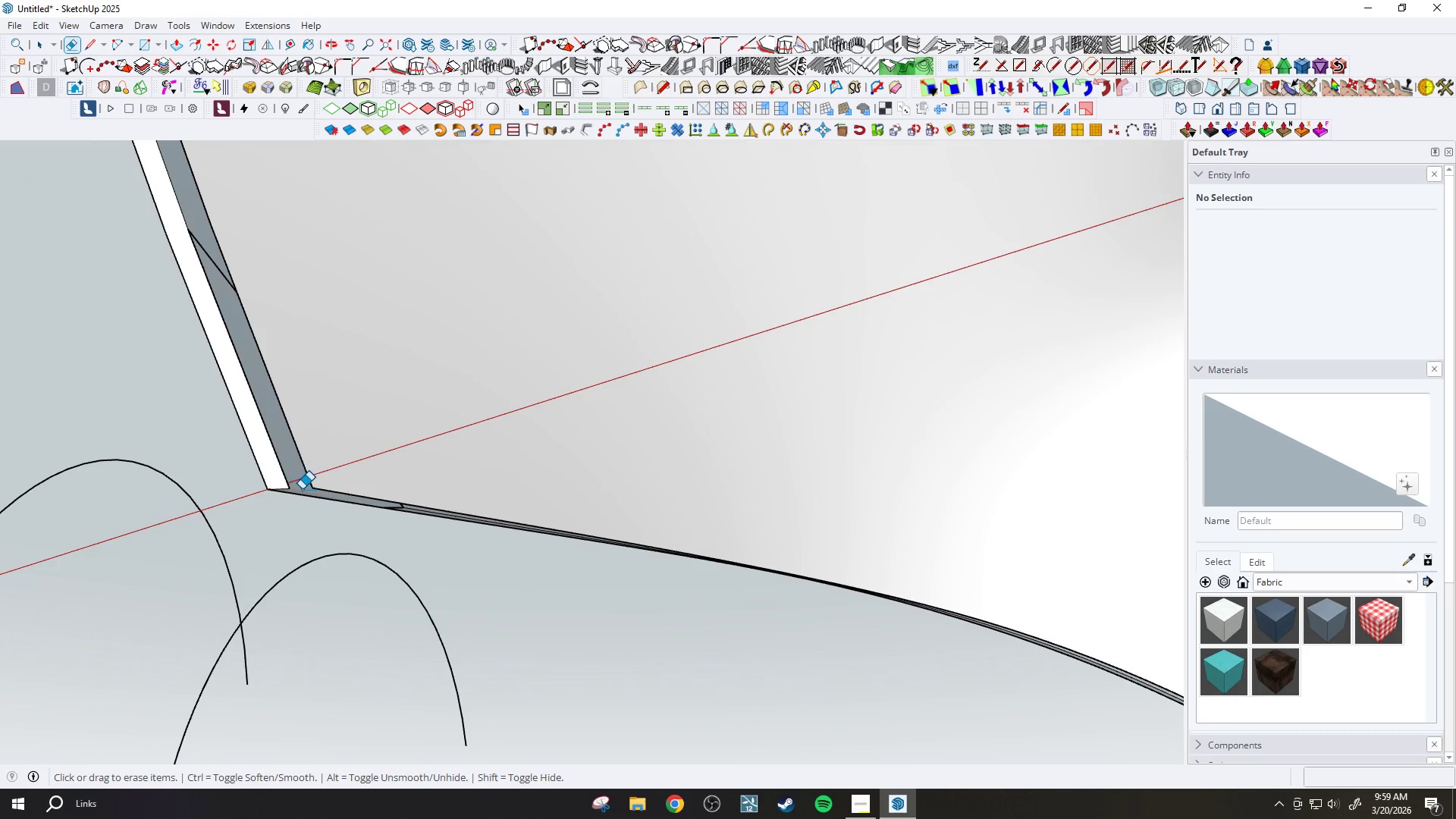 
scroll: coordinate [310, 480], scroll_direction: up, amount: 12.0
 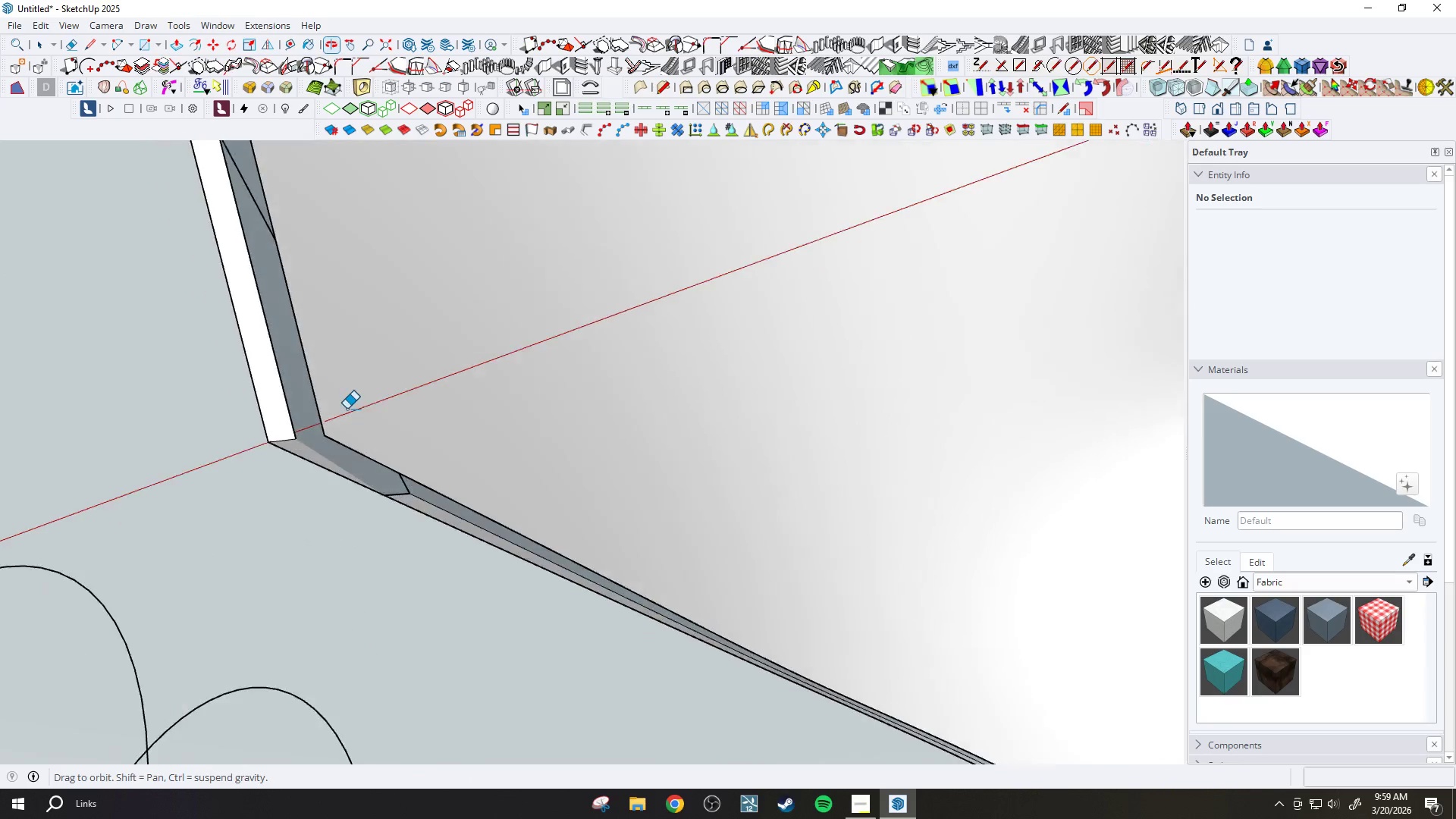 
key(Control+Z)
 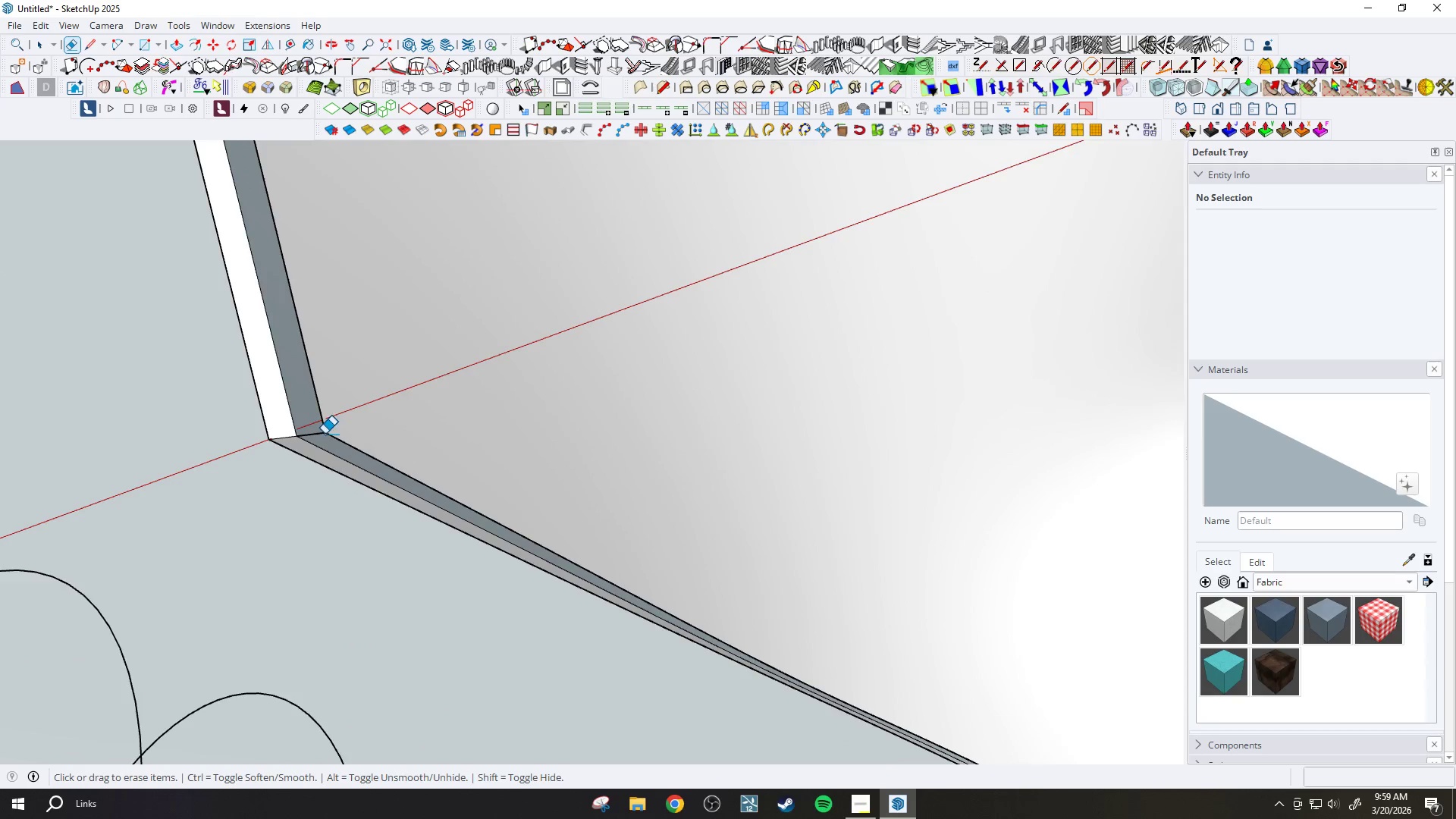 
left_click_drag(start_coordinate=[319, 437], to_coordinate=[318, 429])
 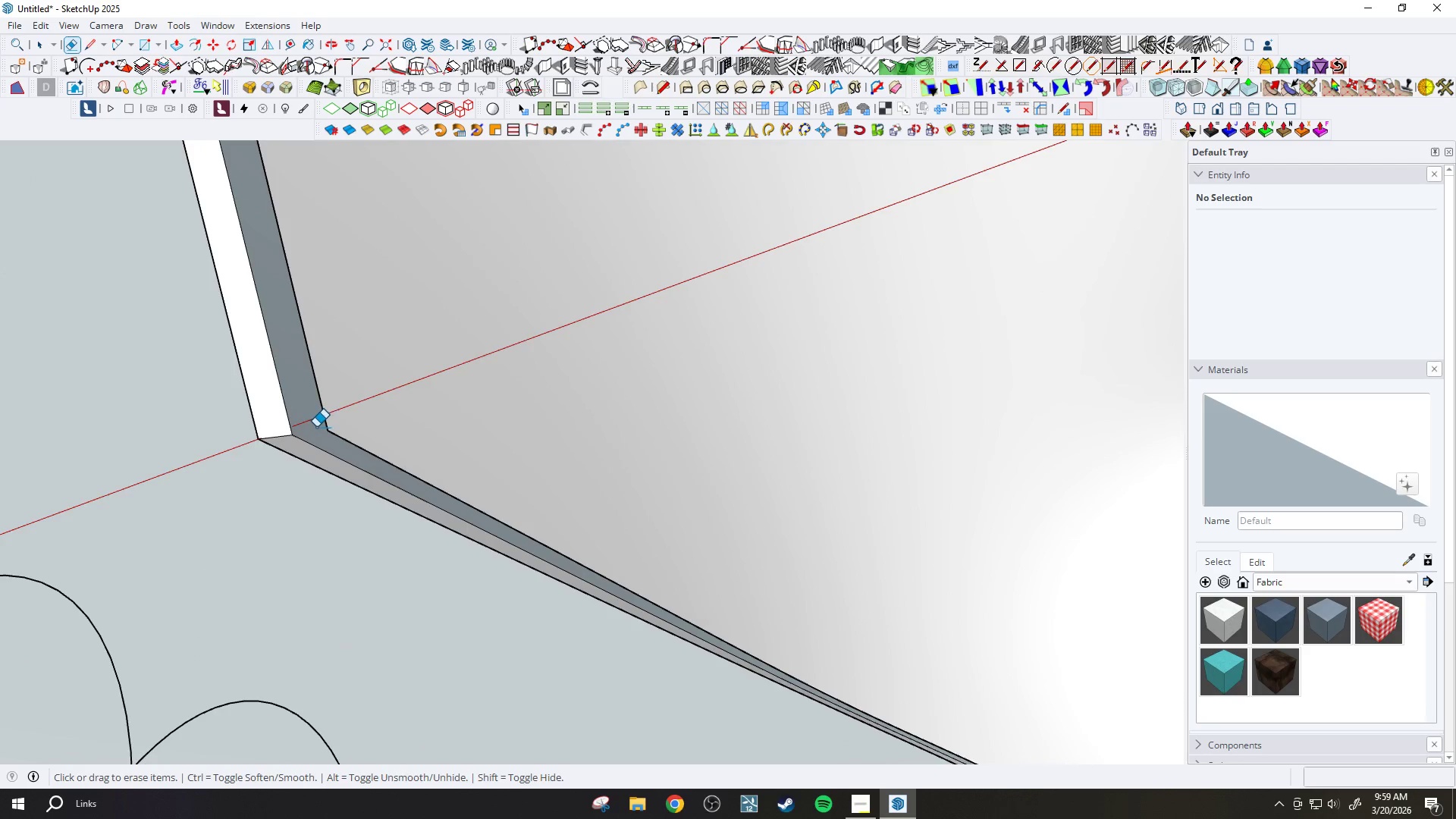 
scroll: coordinate [315, 441], scroll_direction: up, amount: 2.0
 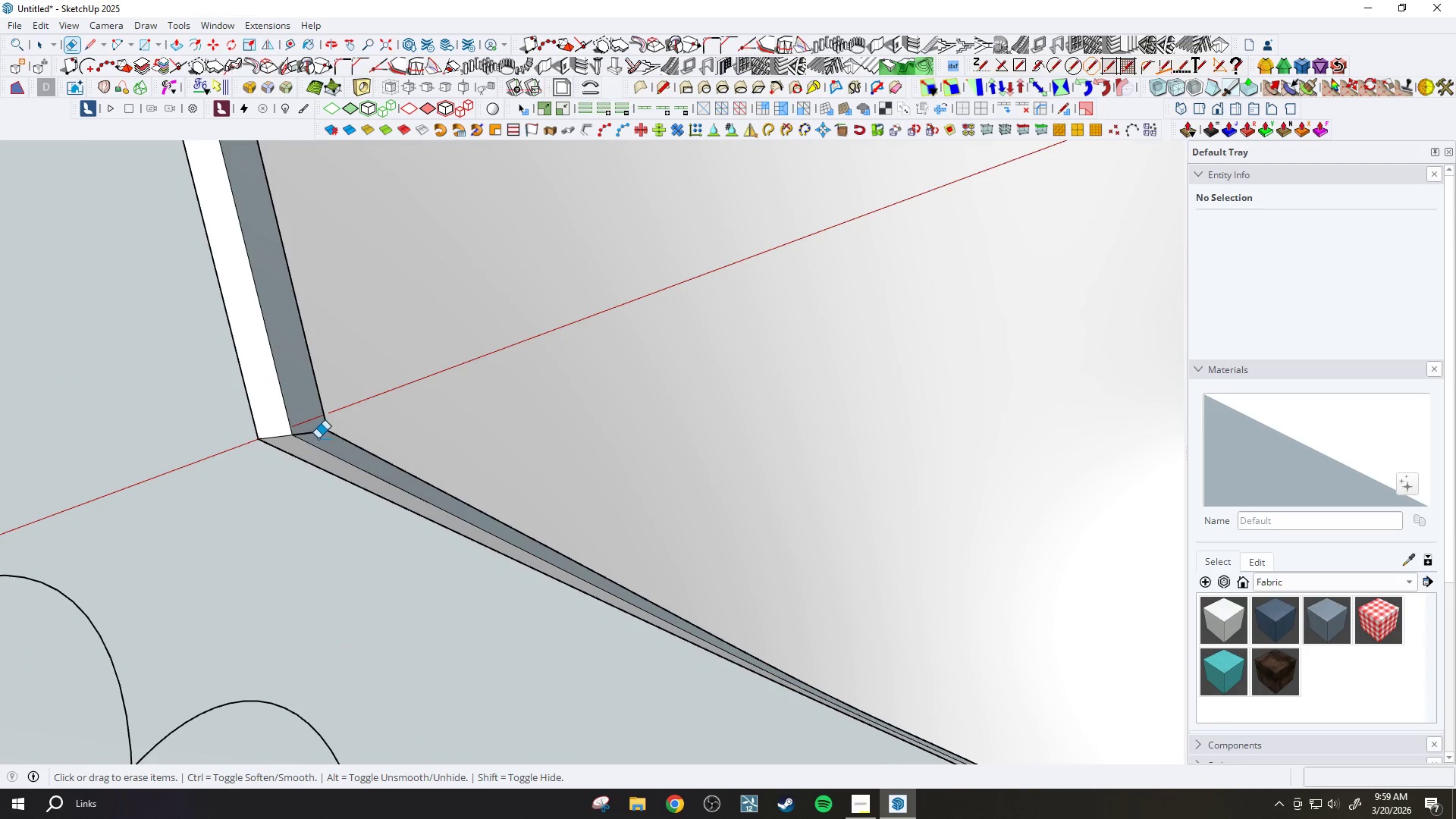 
key(Space)
 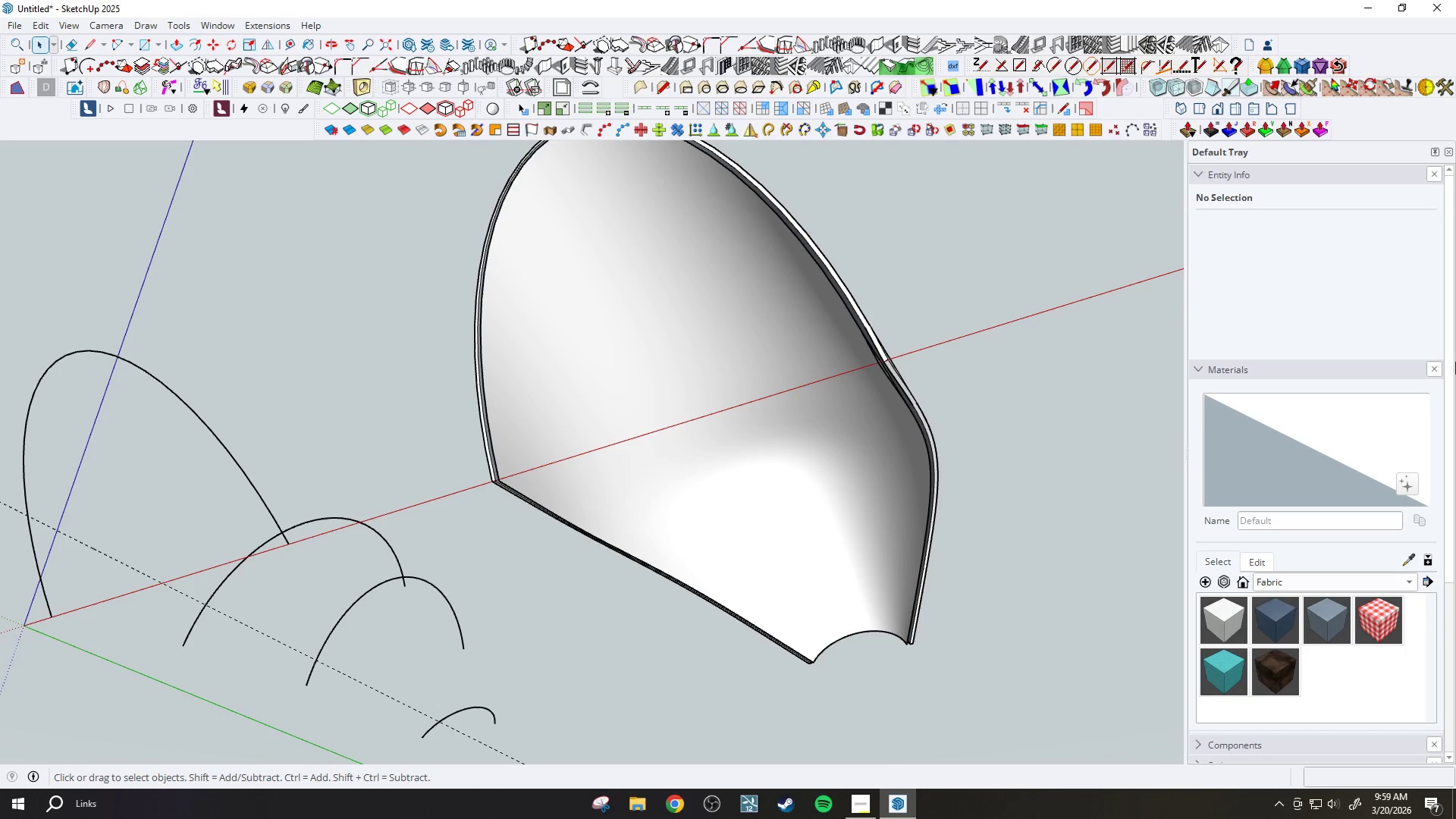 
scroll: coordinate [567, 487], scroll_direction: down, amount: 23.0
 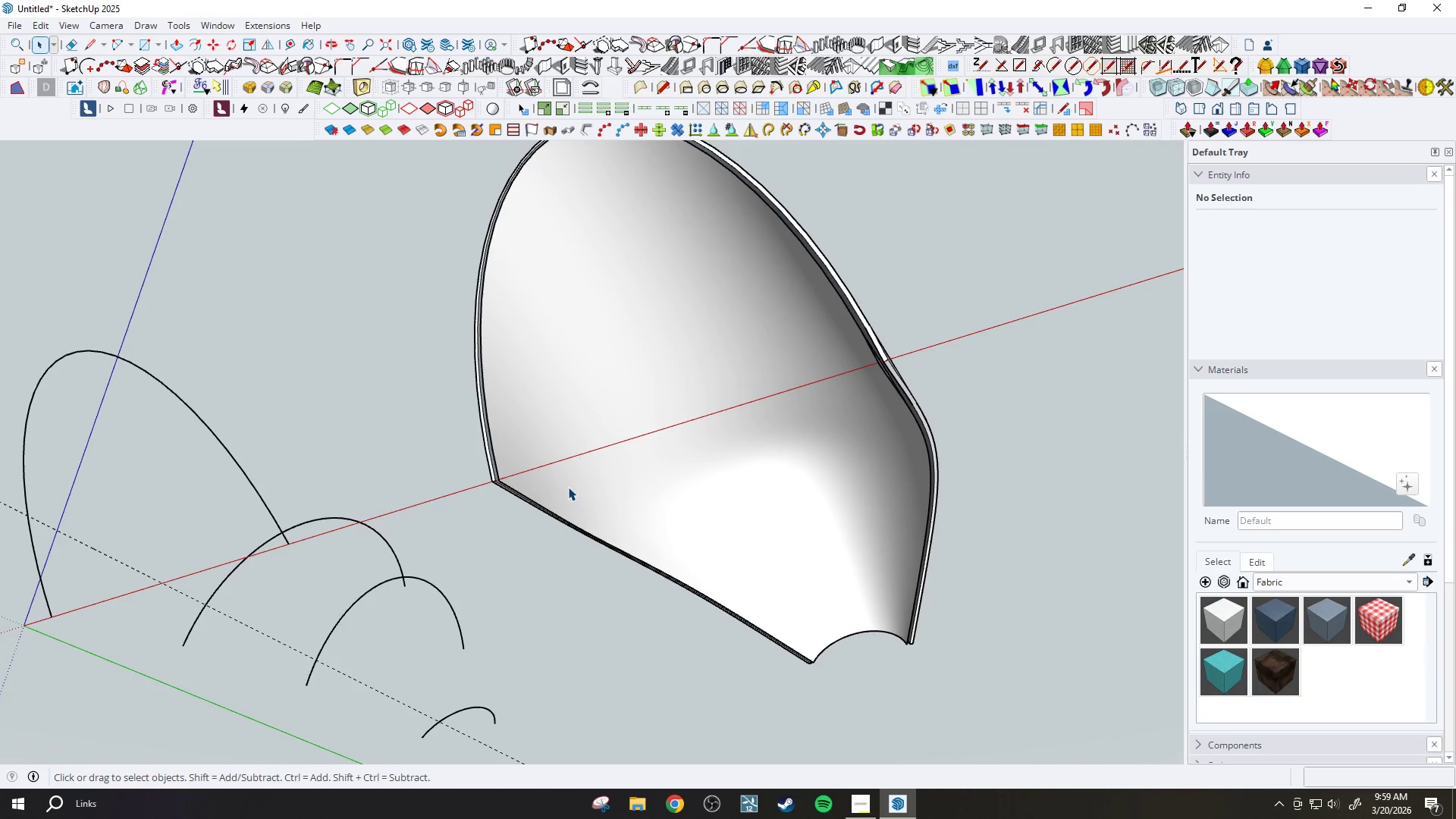 
wait(12.33)
 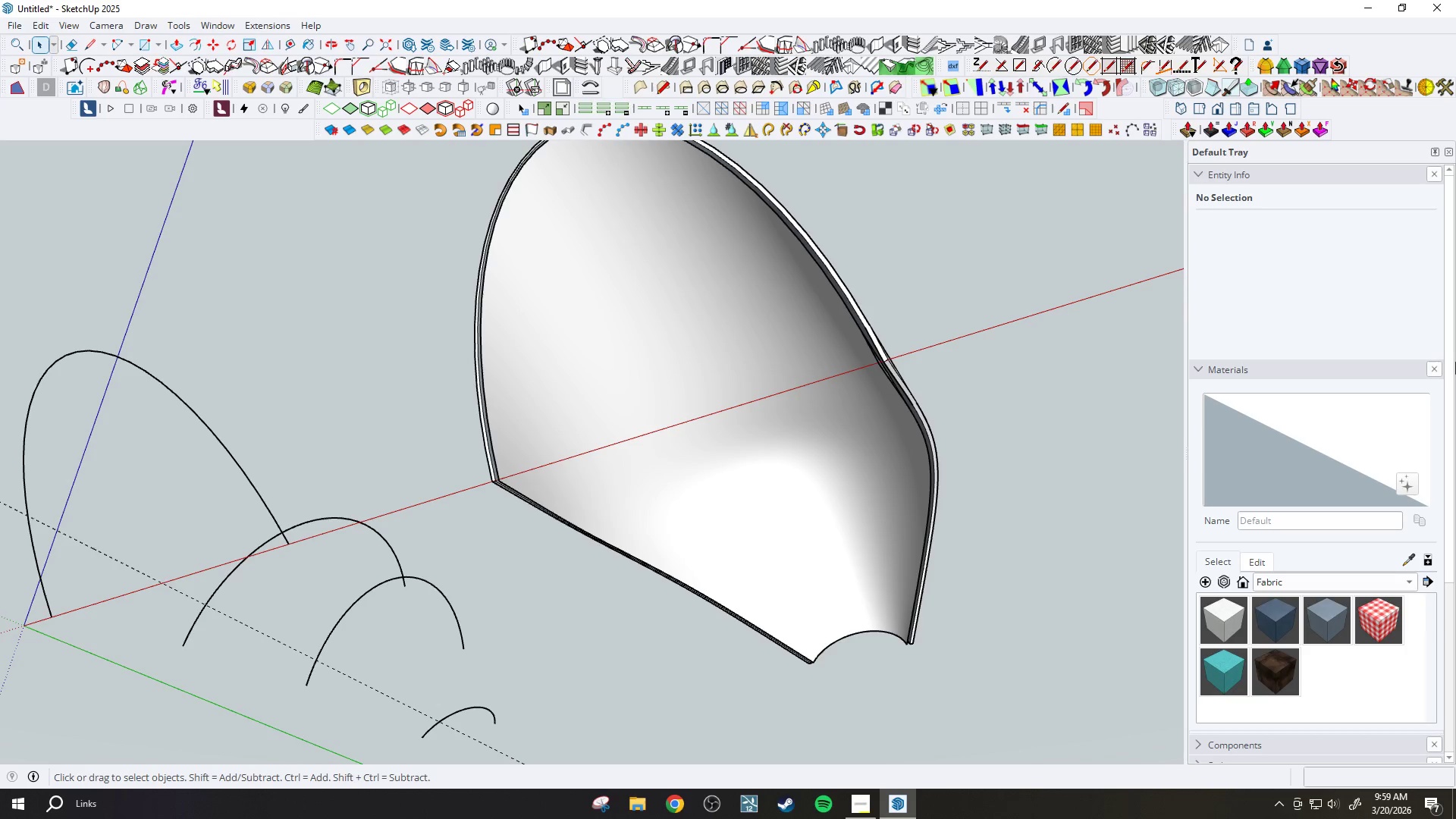 
scroll: coordinate [1423, 226], scroll_direction: up, amount: 3.0
 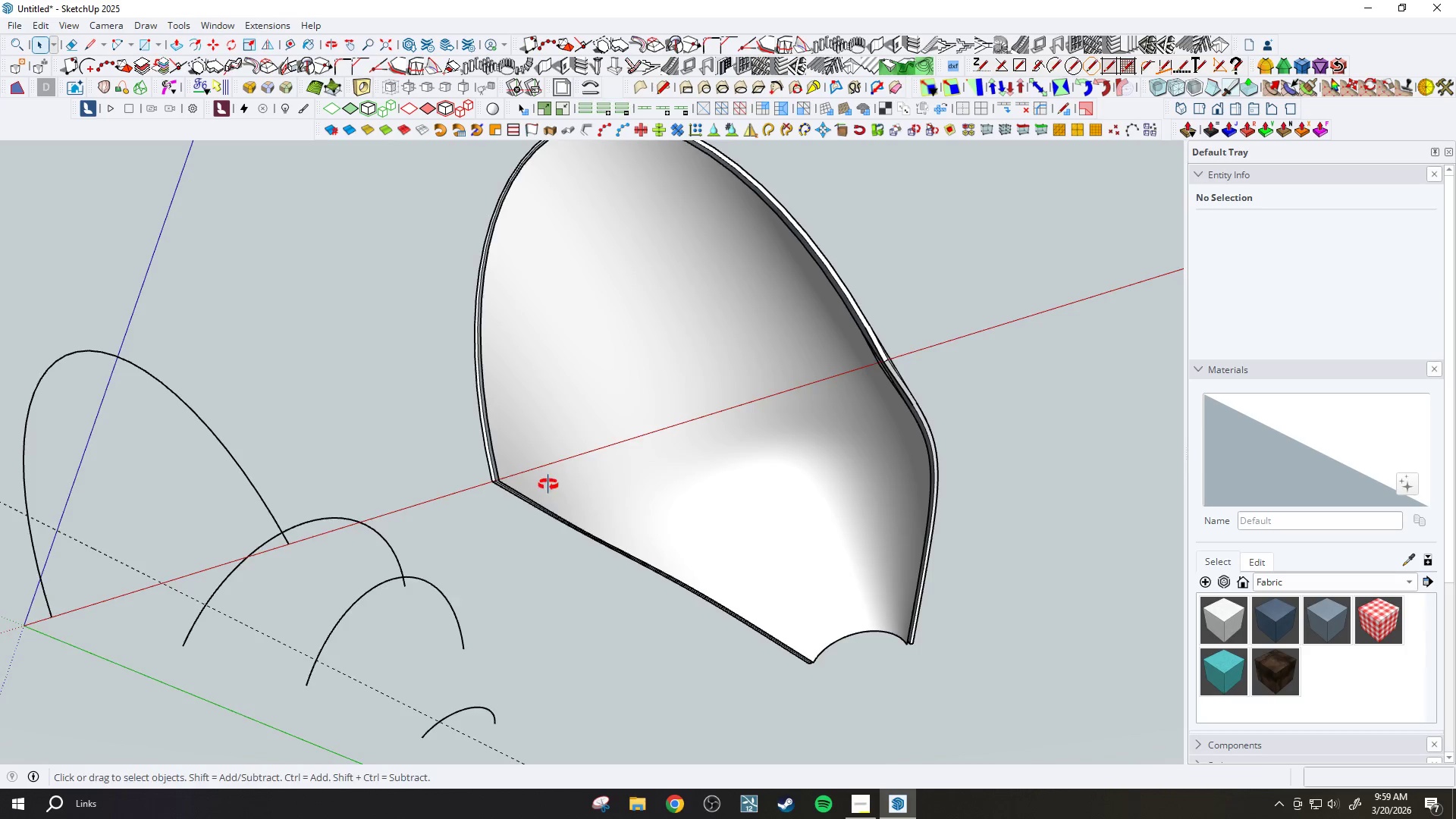 
double_click([582, 392])
 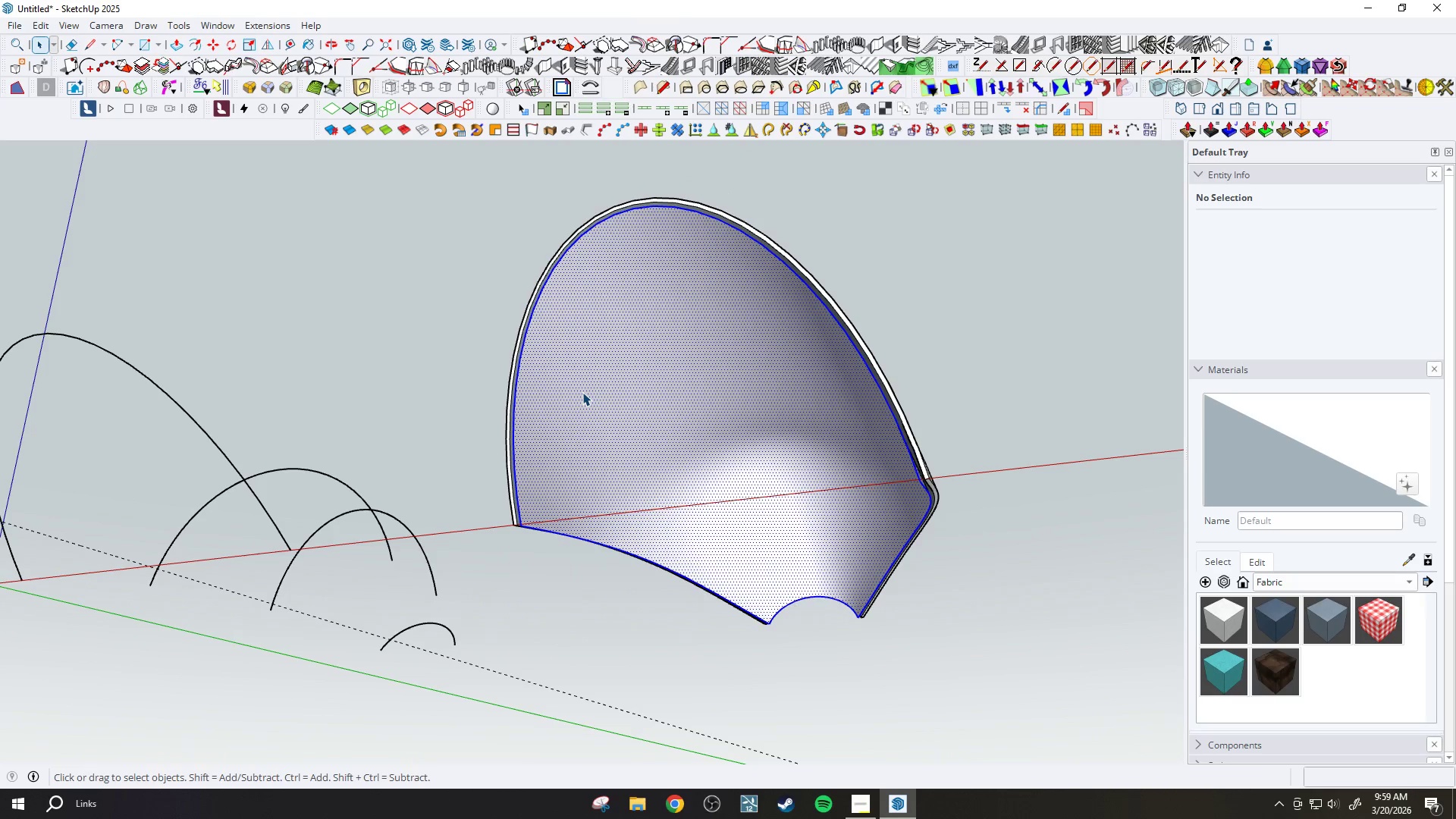 
triple_click([582, 392])
 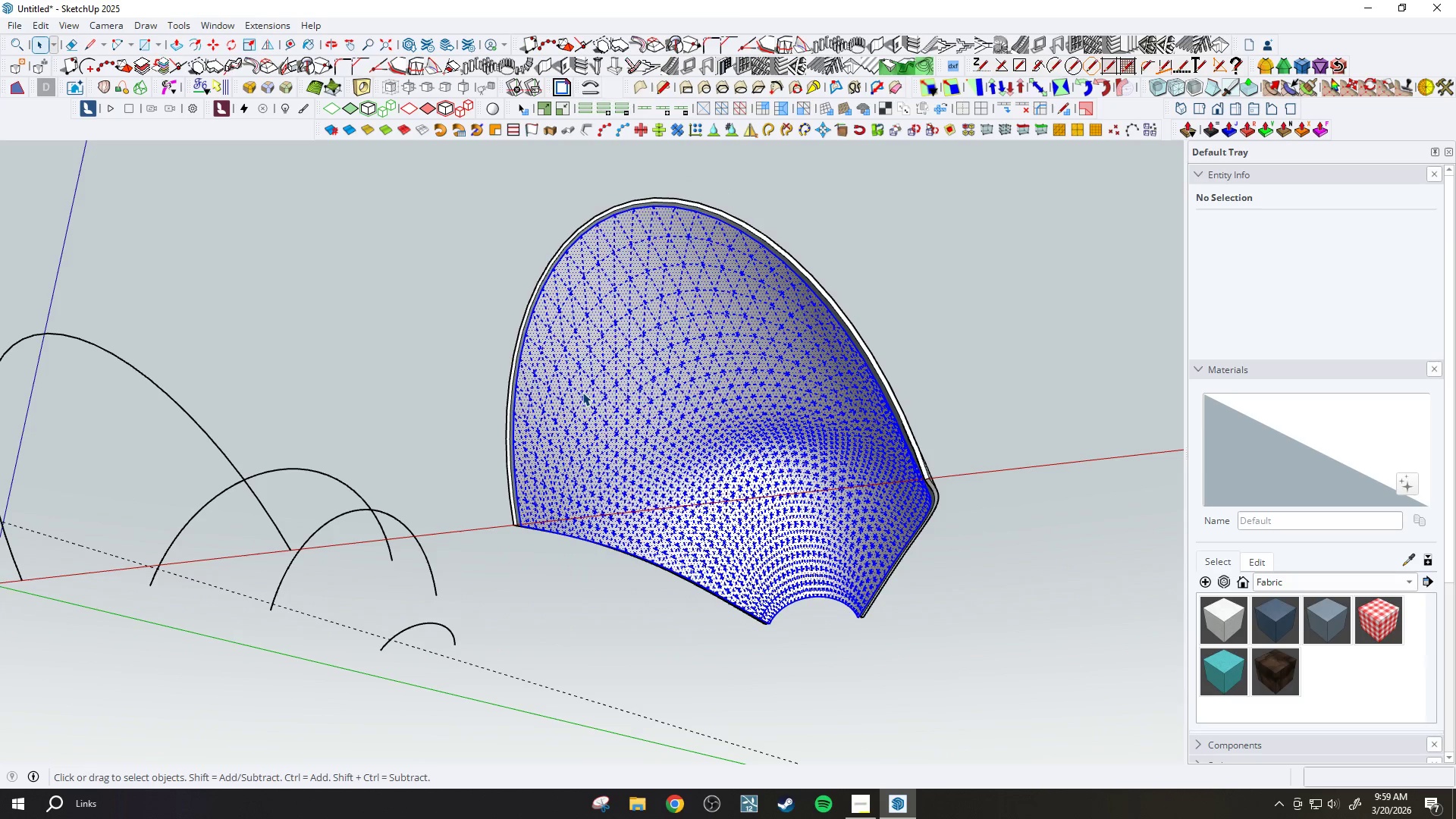 
right_click([582, 392])
 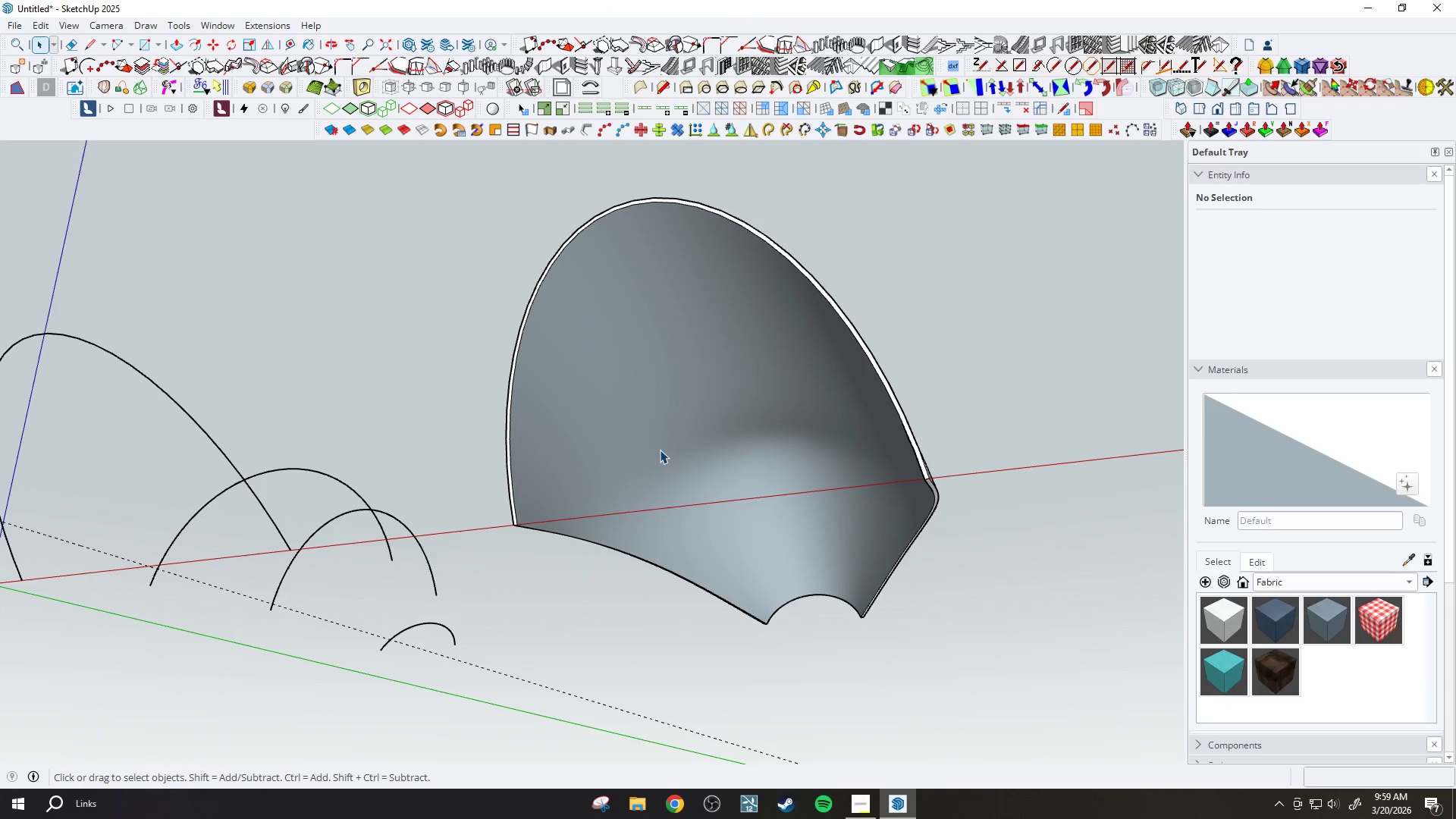 
wait(6.97)
 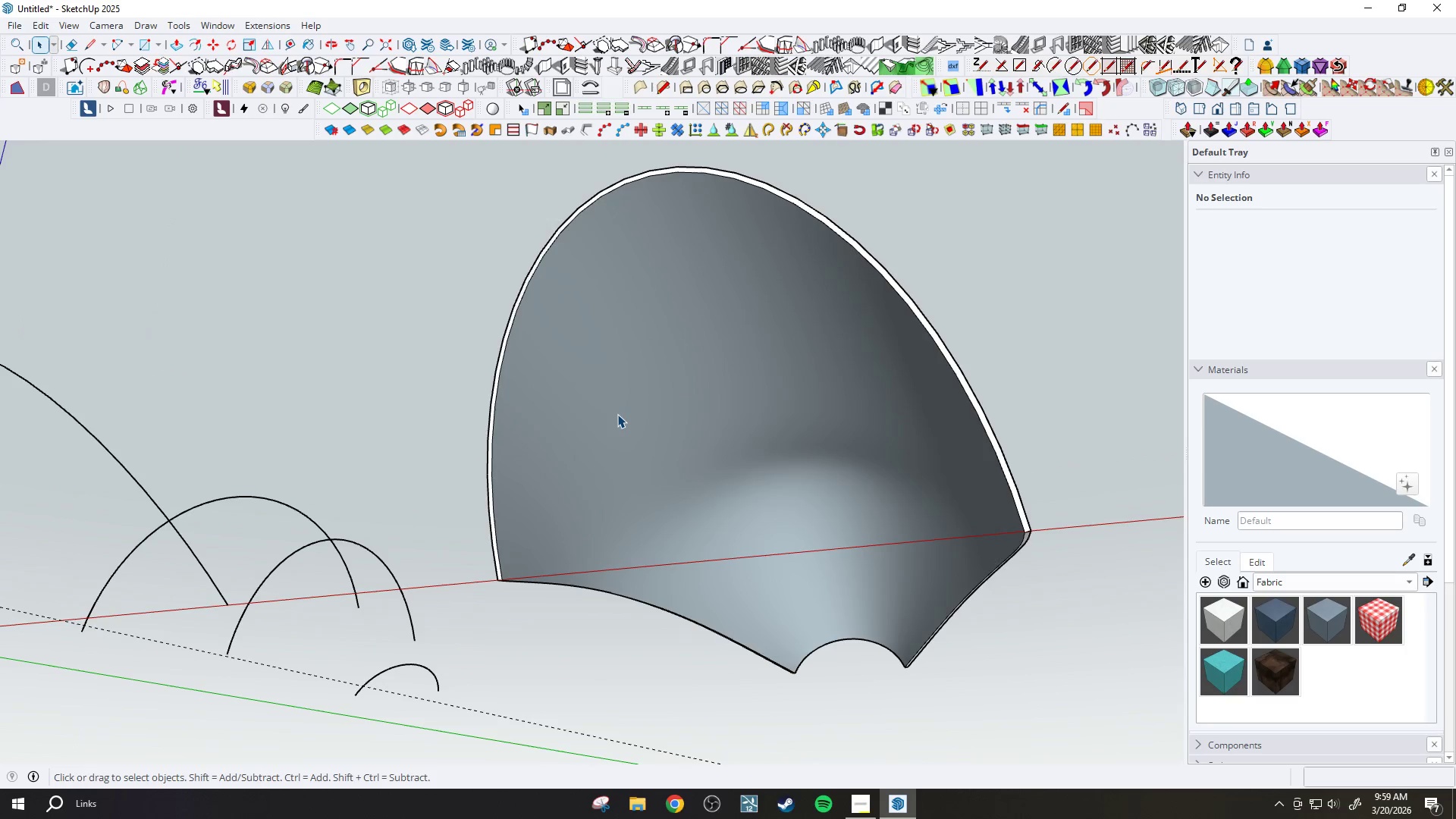 
left_click([617, 414])
 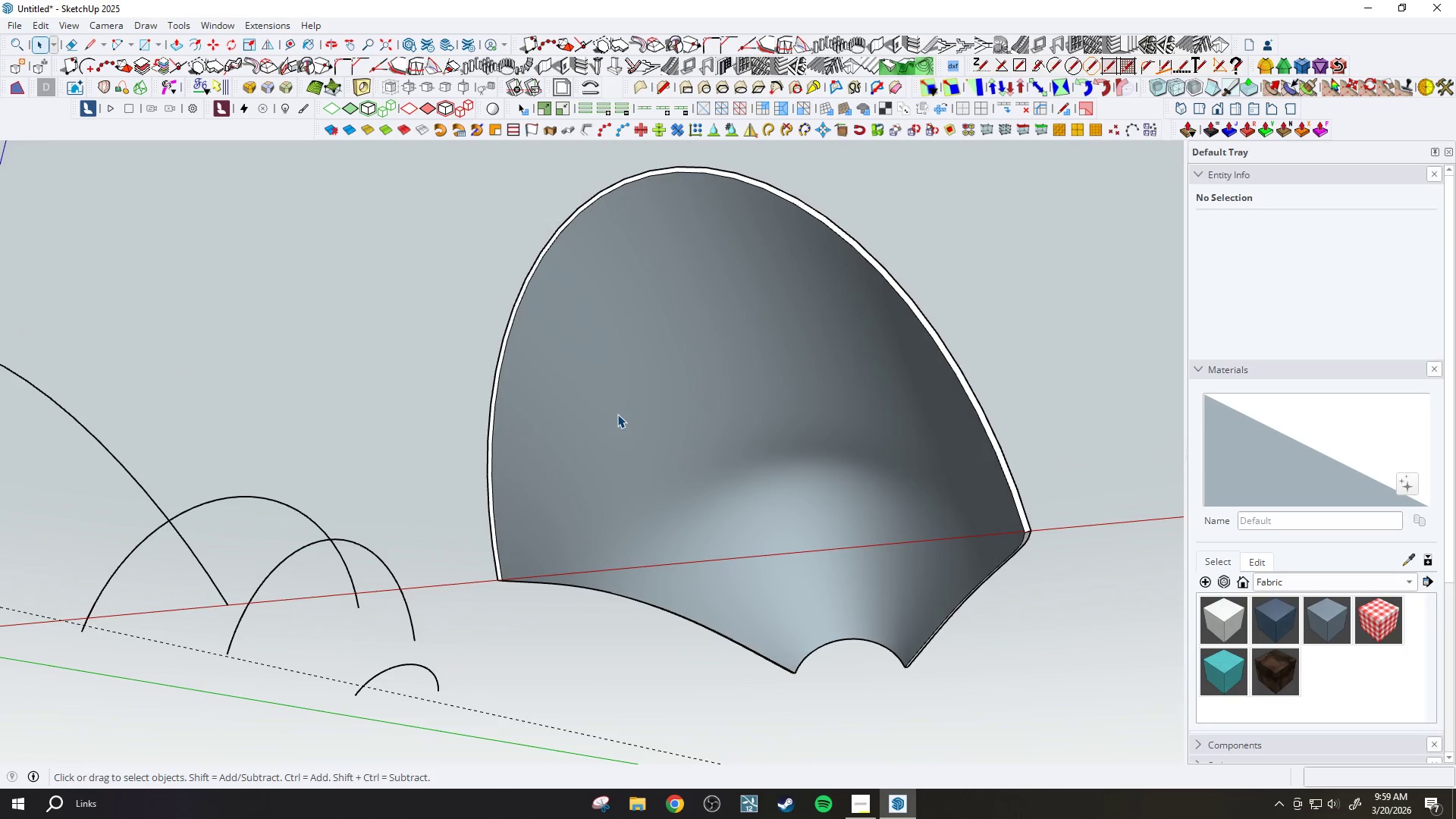 
right_click([617, 414])
 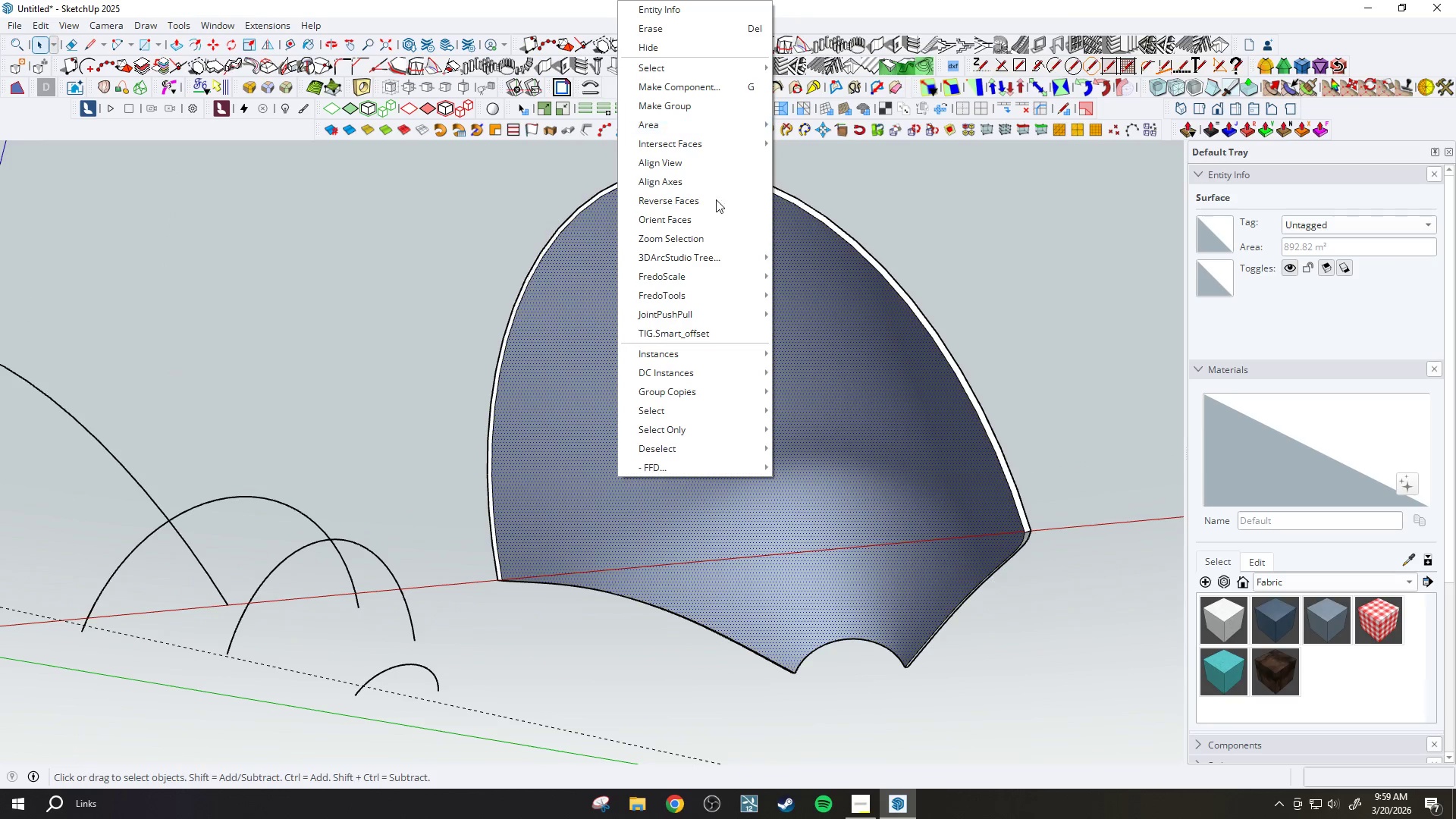 
scroll: coordinate [620, 428], scroll_direction: up, amount: 2.0
 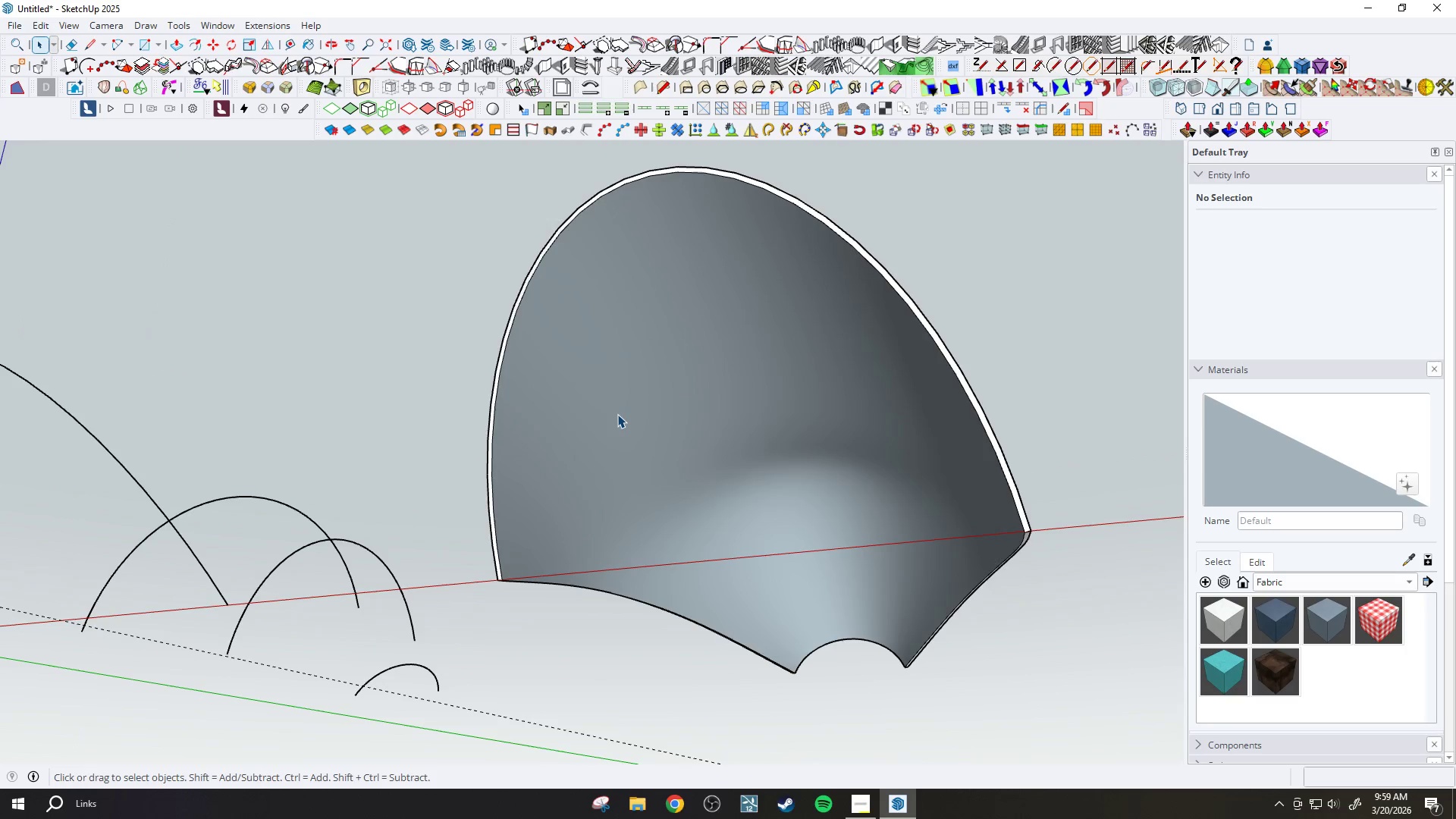 
left_click([715, 200])
 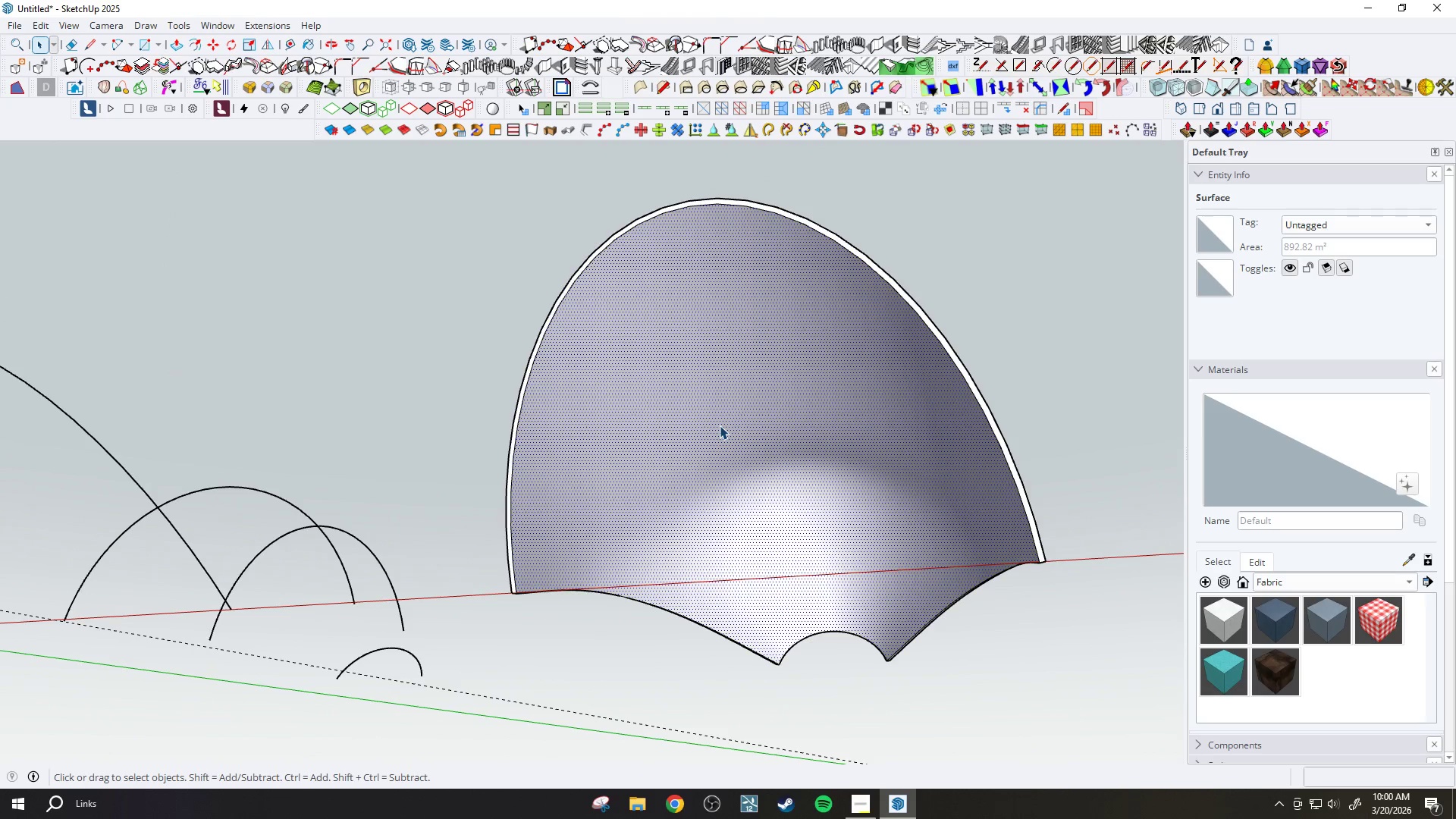 
double_click([689, 406])
 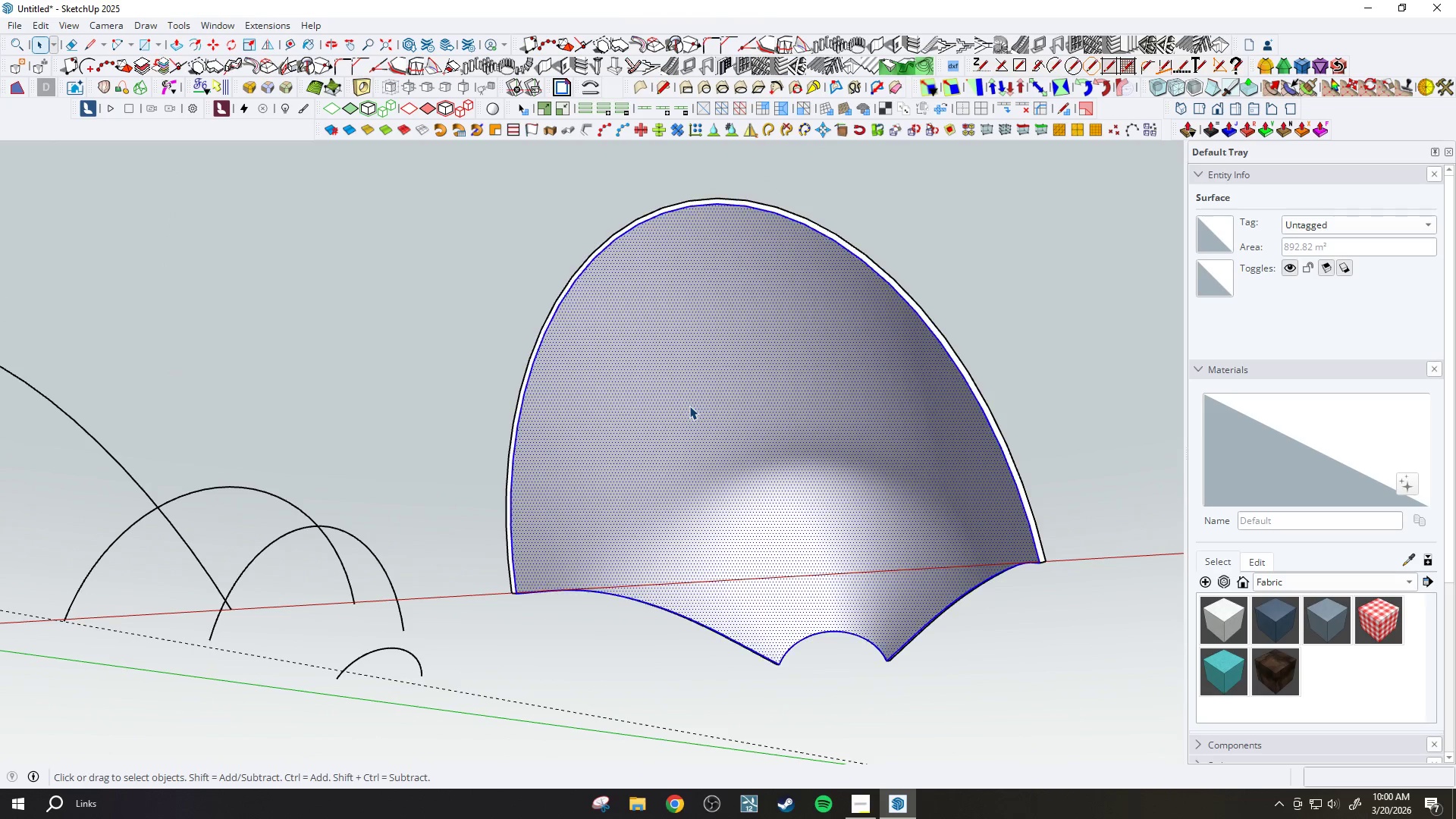 
triple_click([689, 406])
 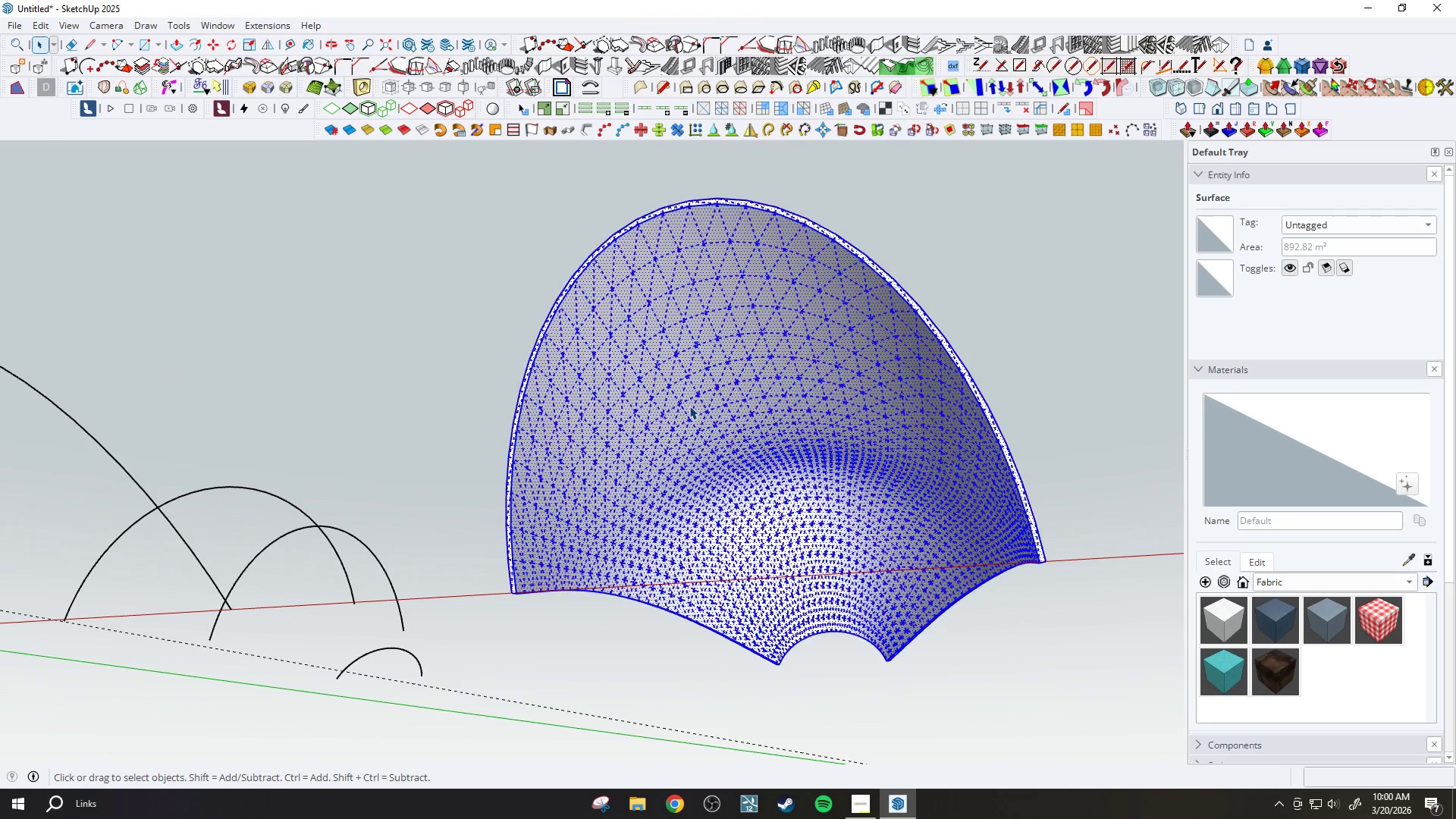 
triple_click([689, 406])
 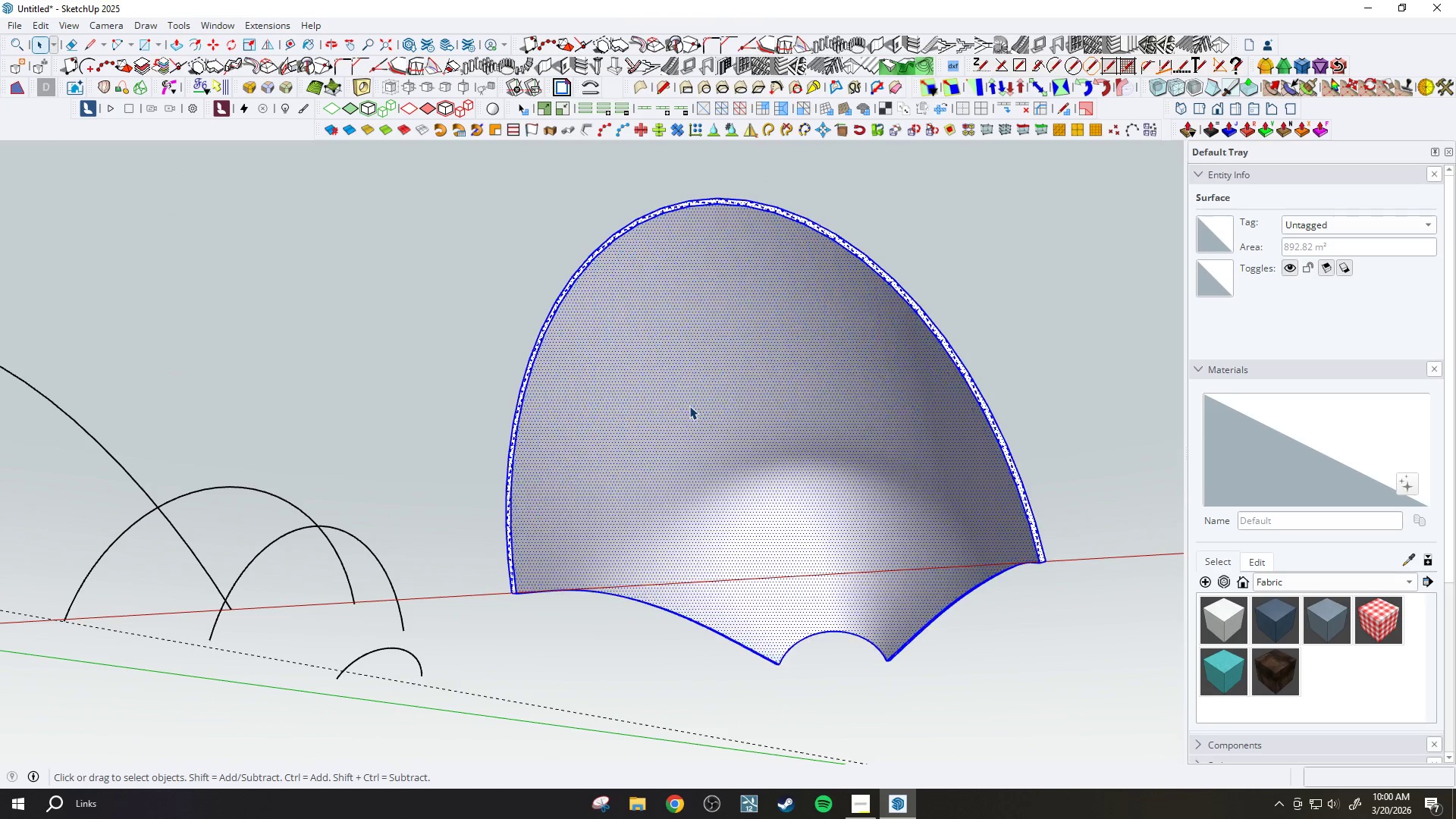 
right_click([689, 407])
 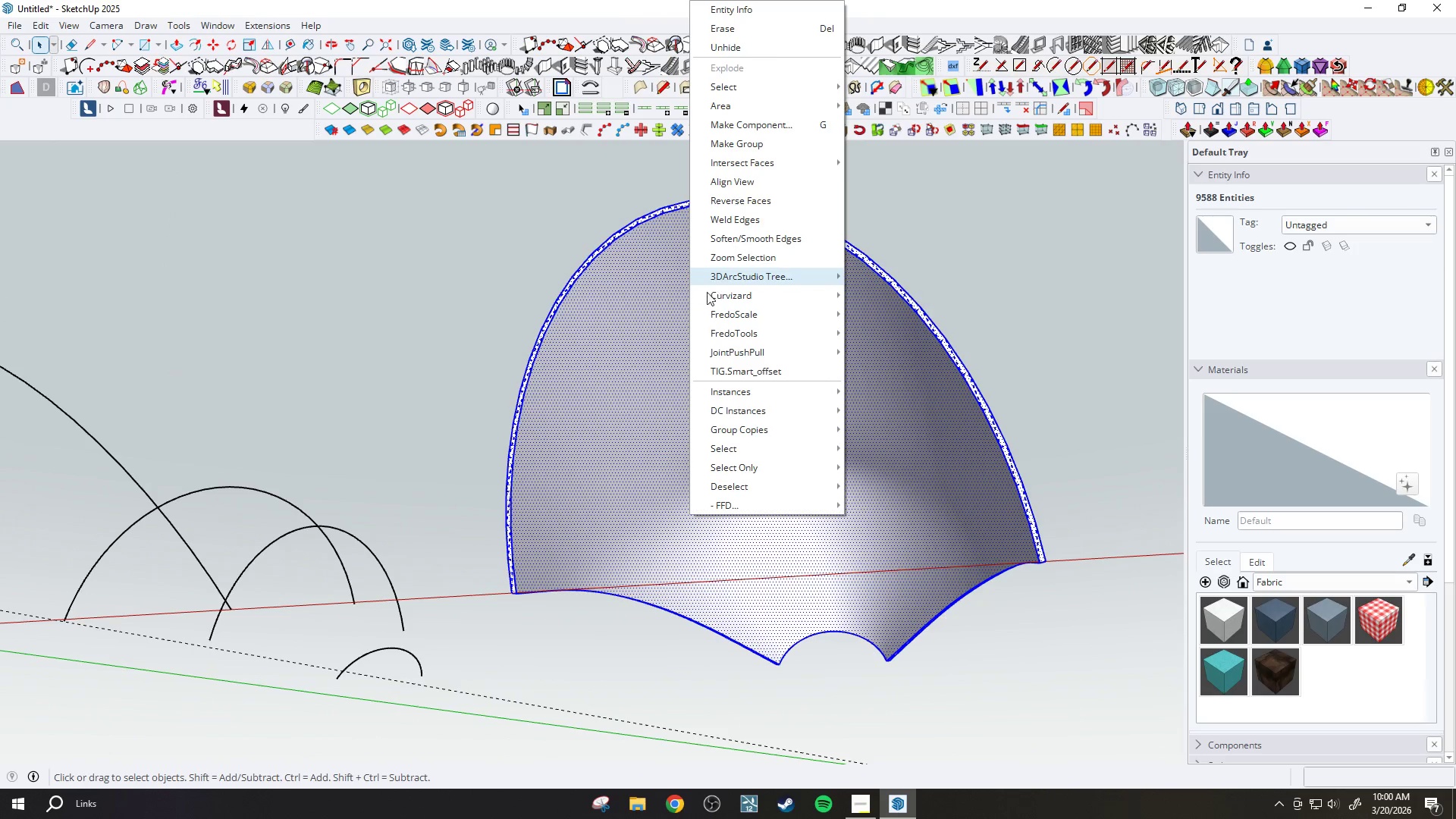 
double_click([645, 359])
 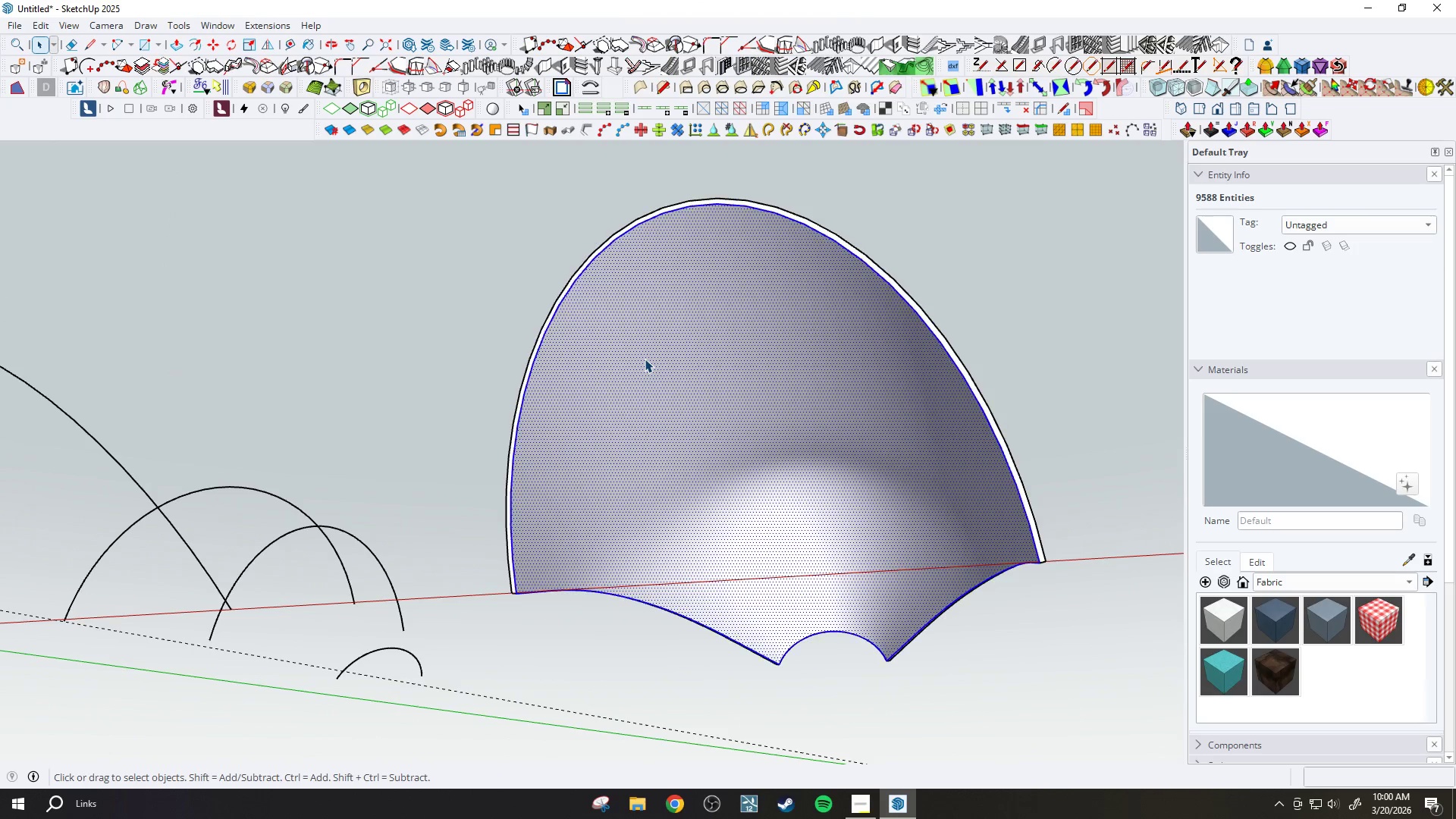 
triple_click([645, 359])
 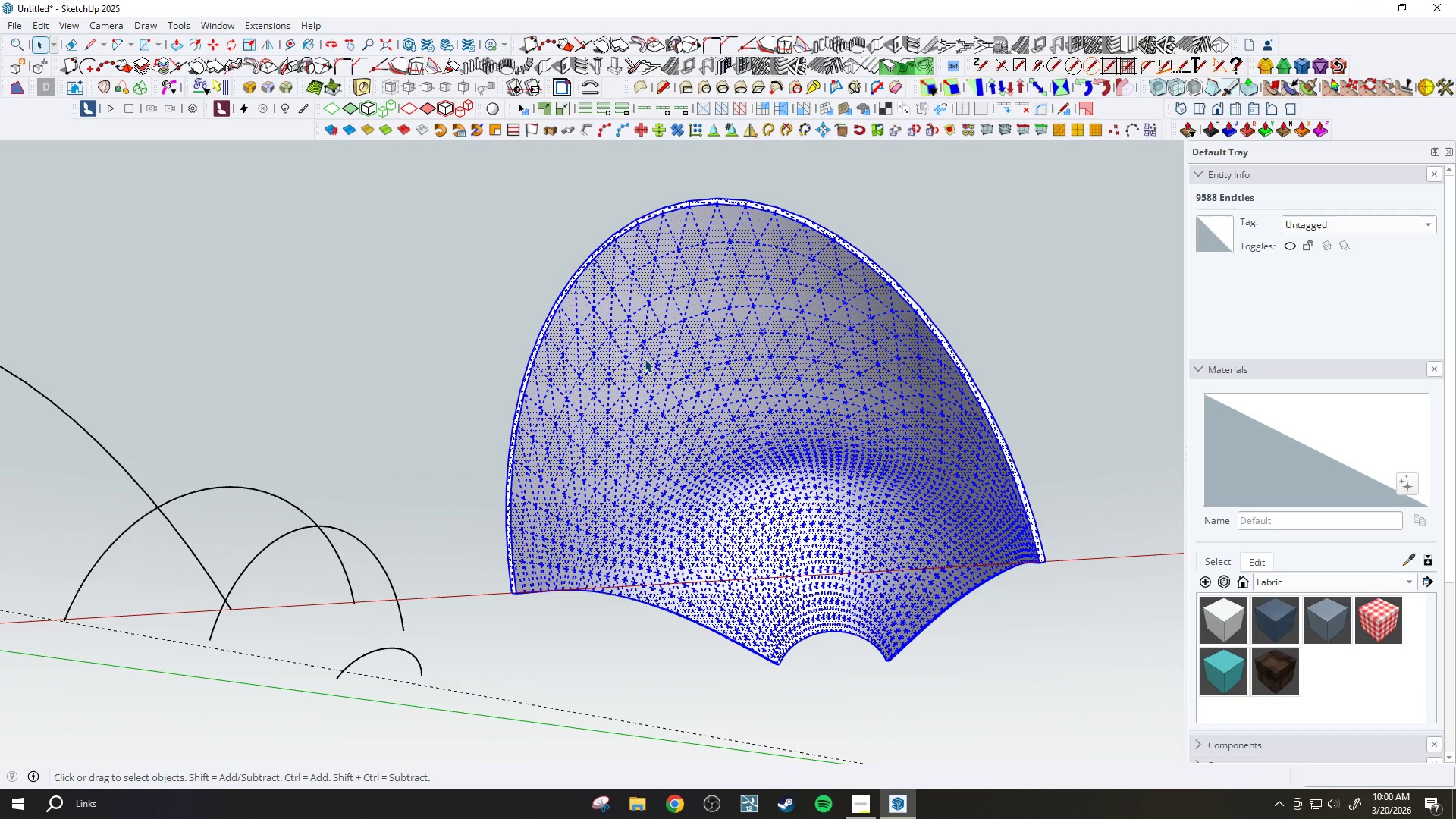 
right_click([645, 359])
 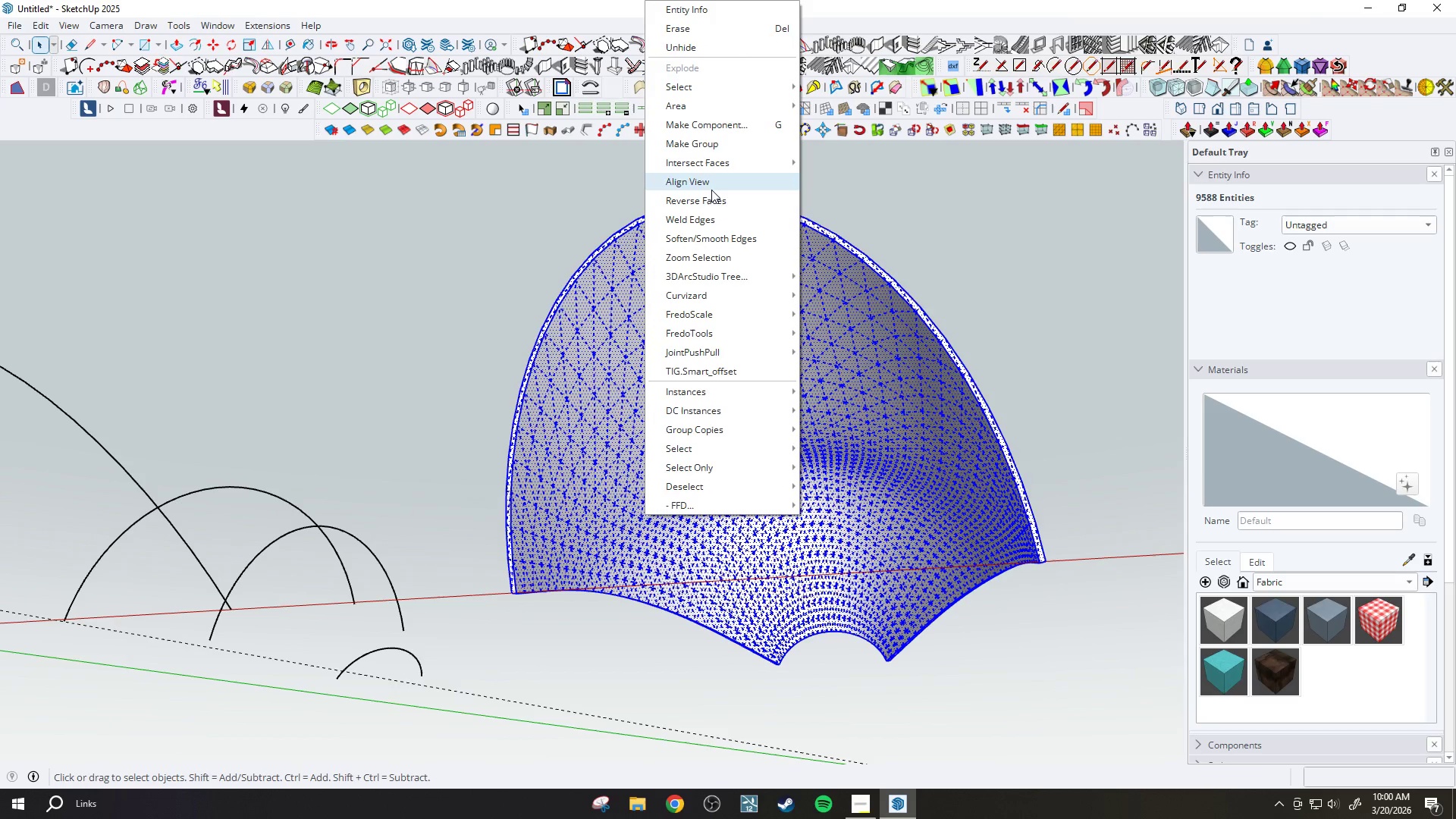 
left_click([698, 150])
 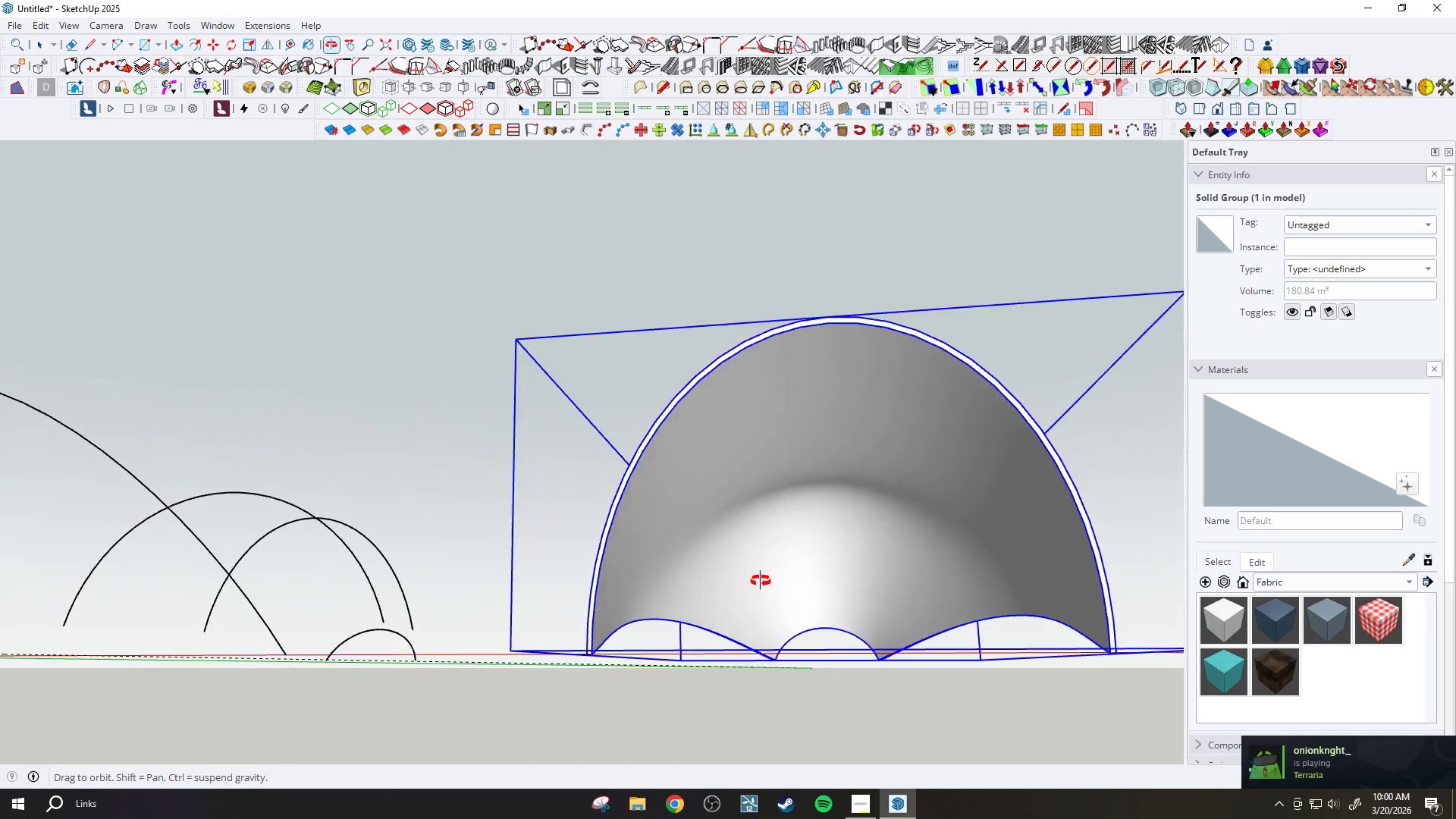 
wait(13.97)
 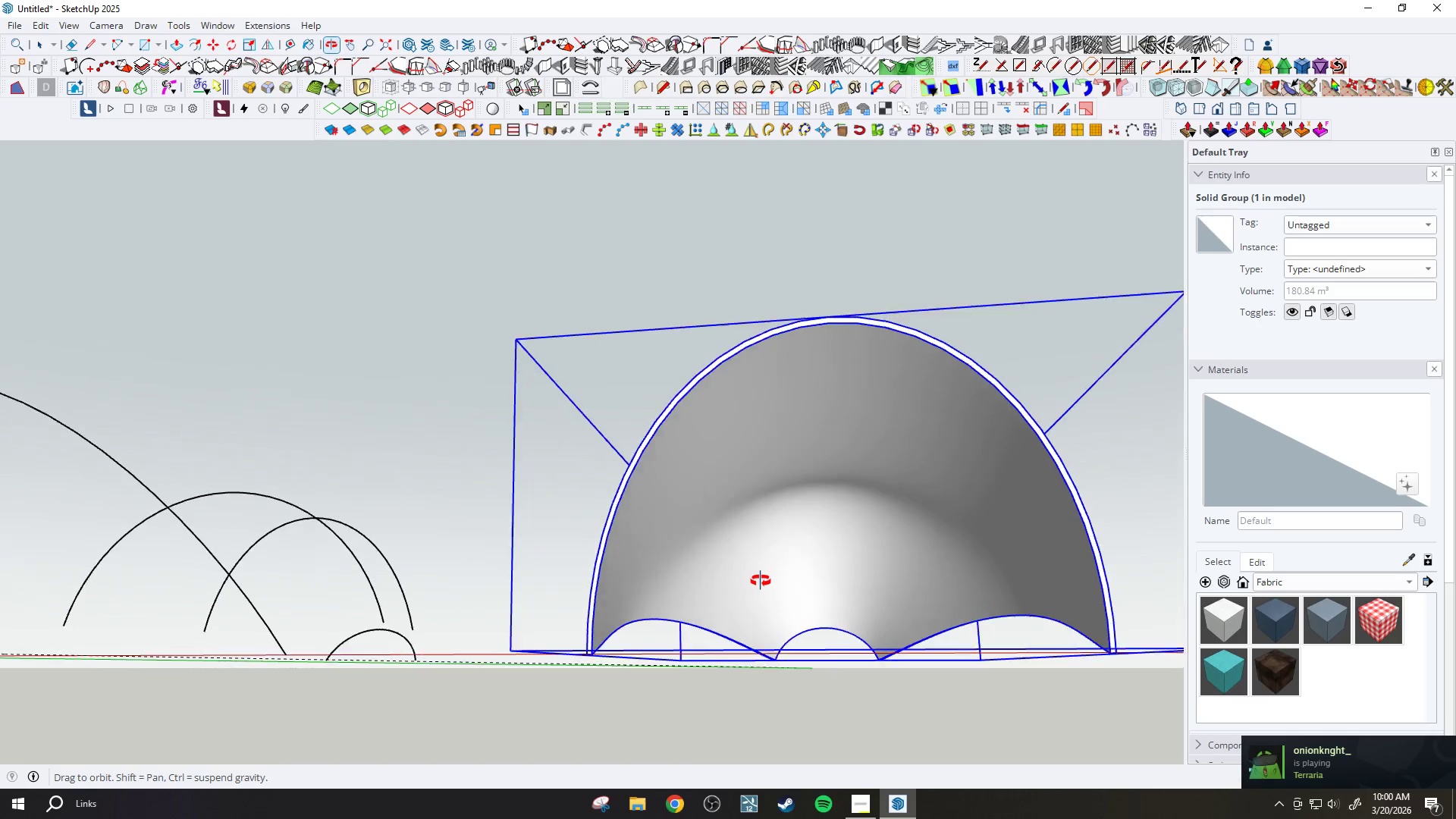 
scroll: coordinate [733, 468], scroll_direction: up, amount: 1.0
 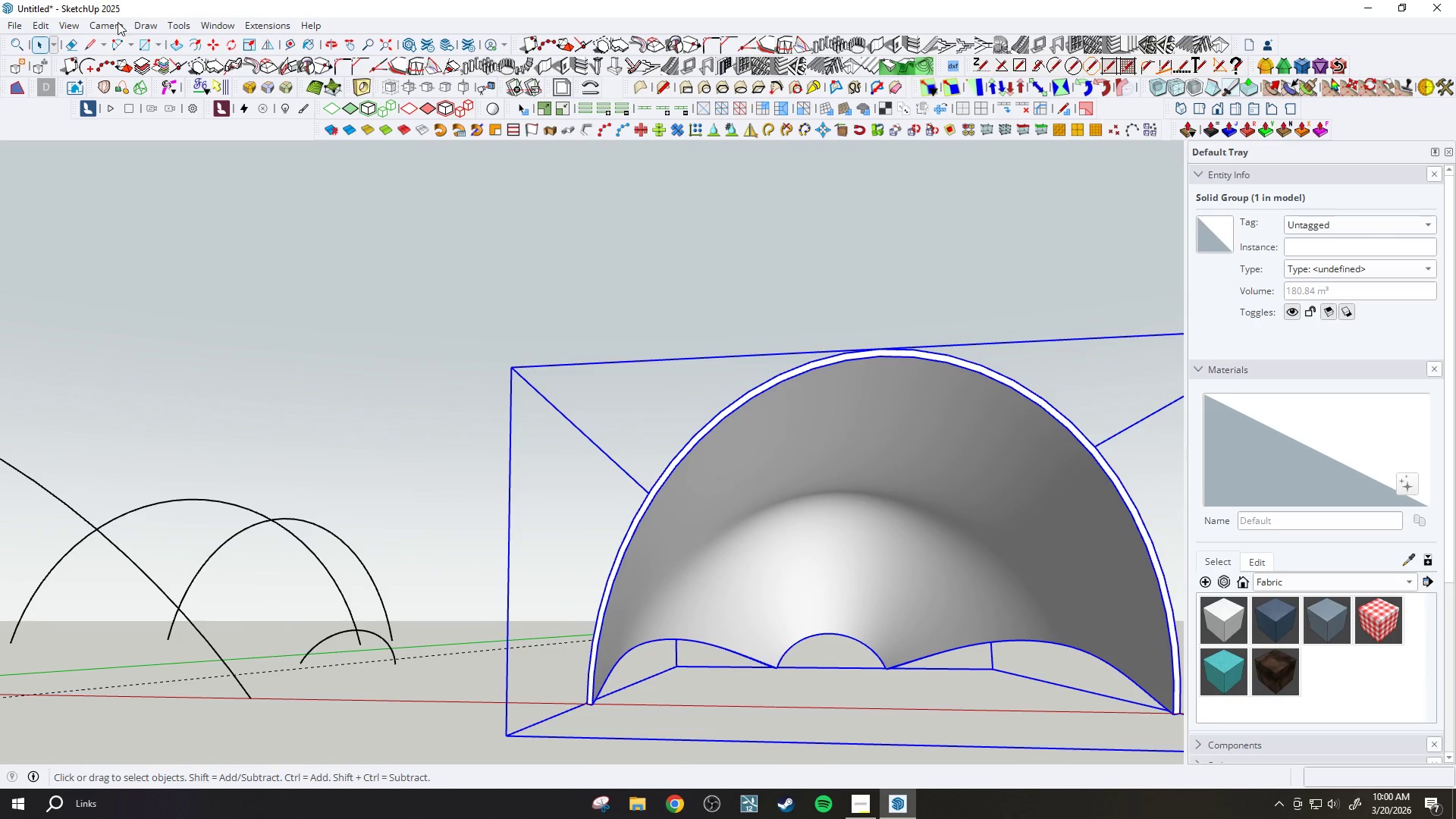 
left_click([111, 20])
 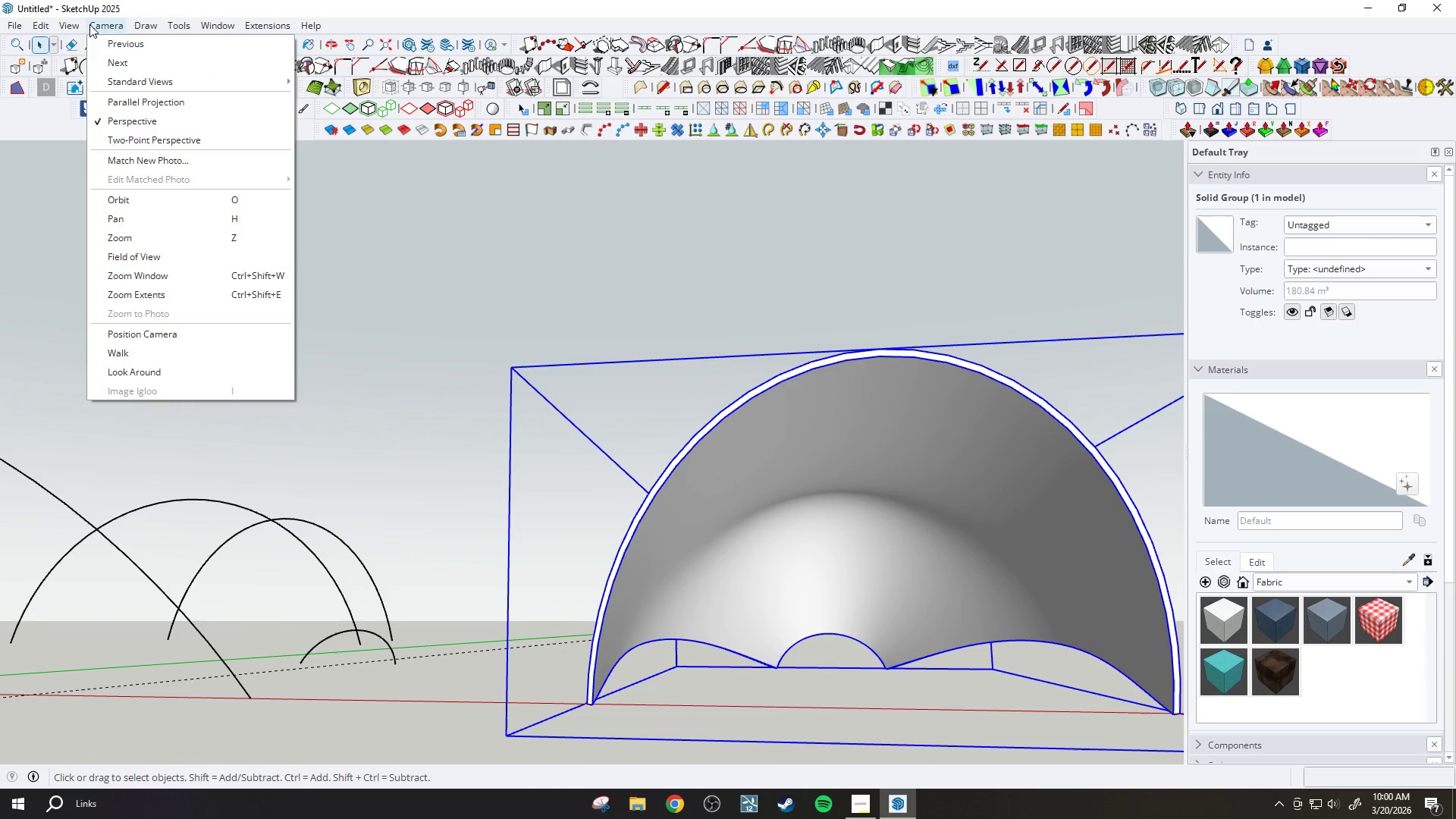 
double_click([77, 24])
 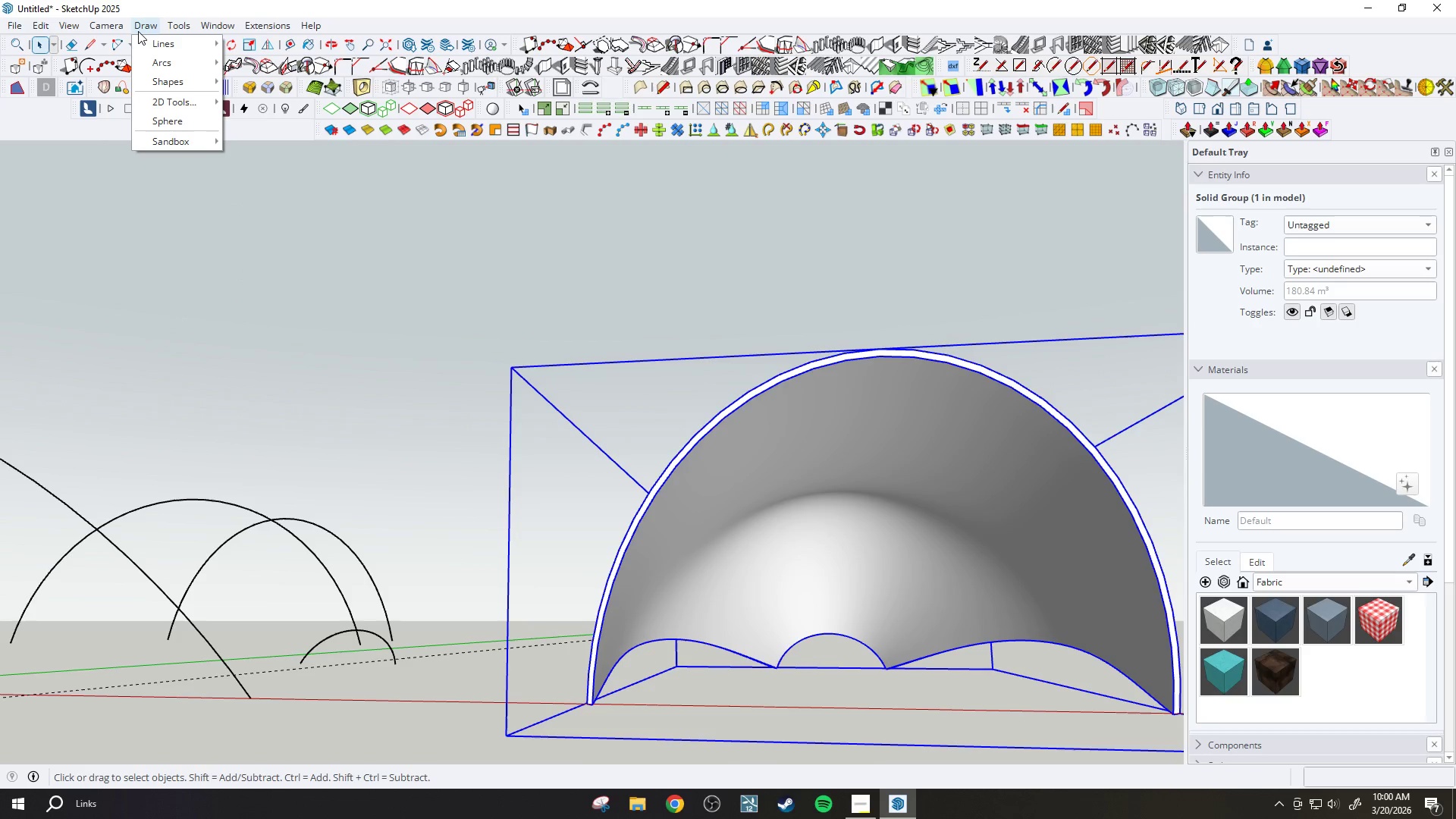 
wait(9.25)
 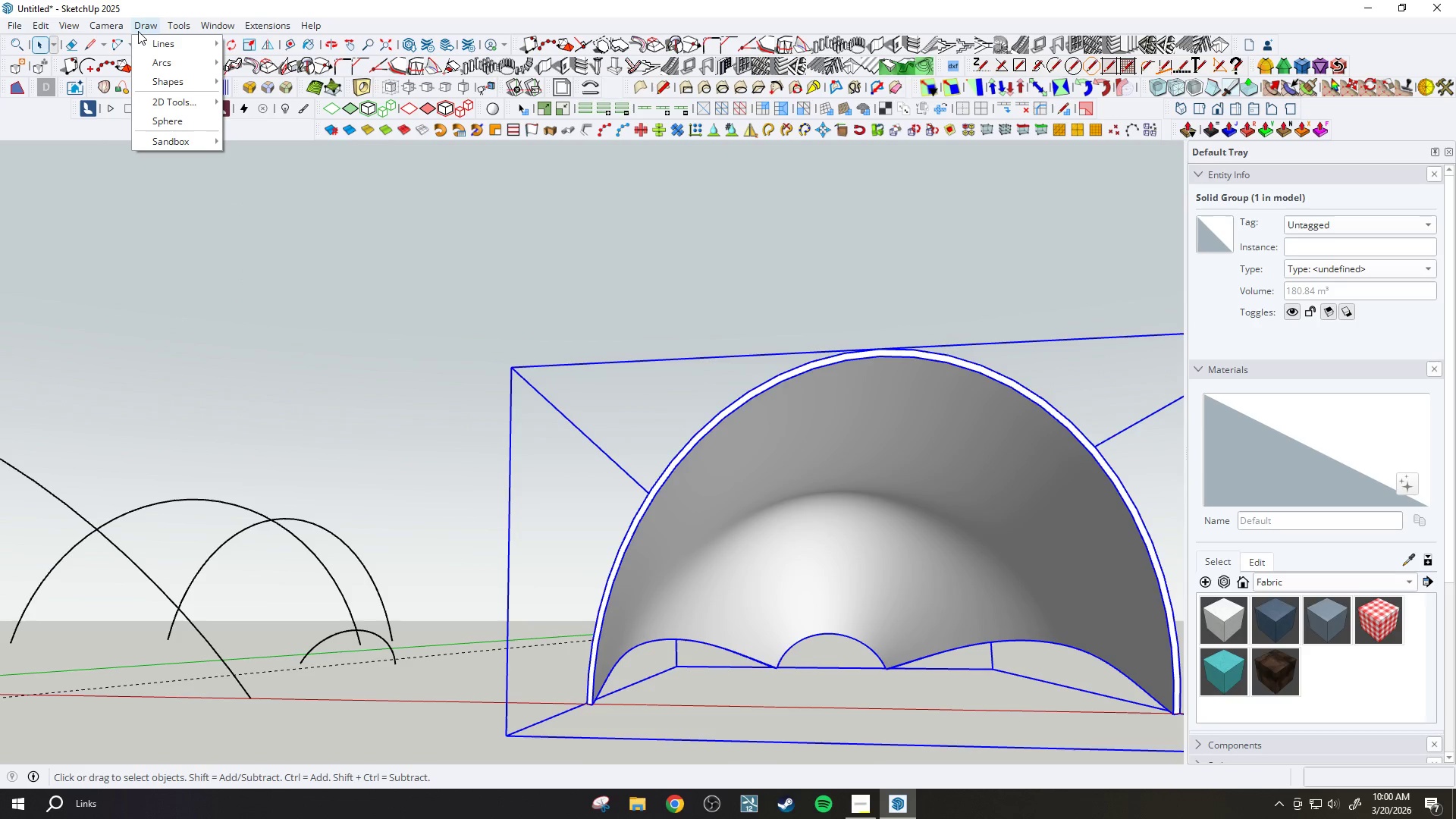 
left_click([77, 278])
 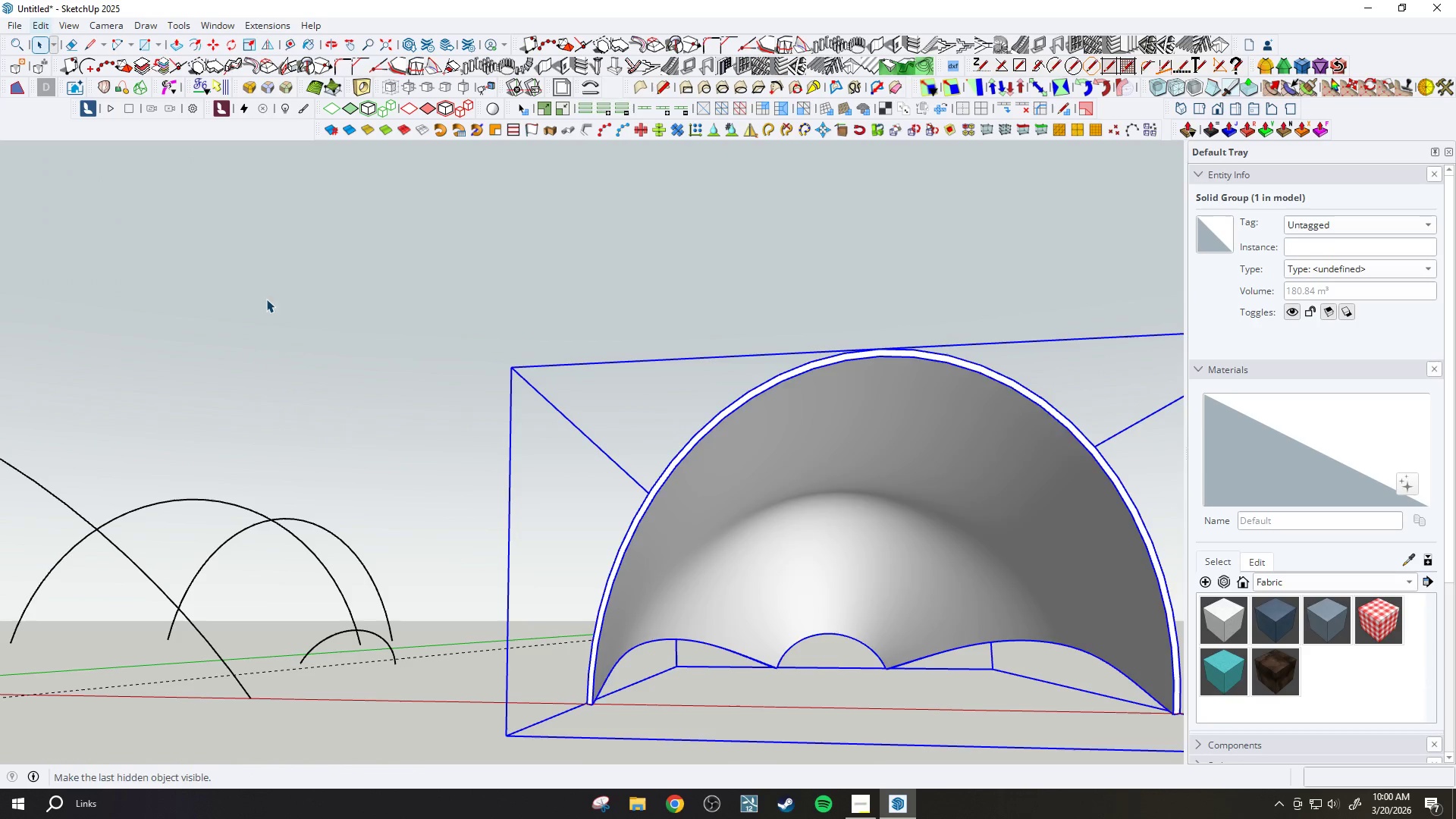 
scroll: coordinate [764, 444], scroll_direction: down, amount: 3.0
 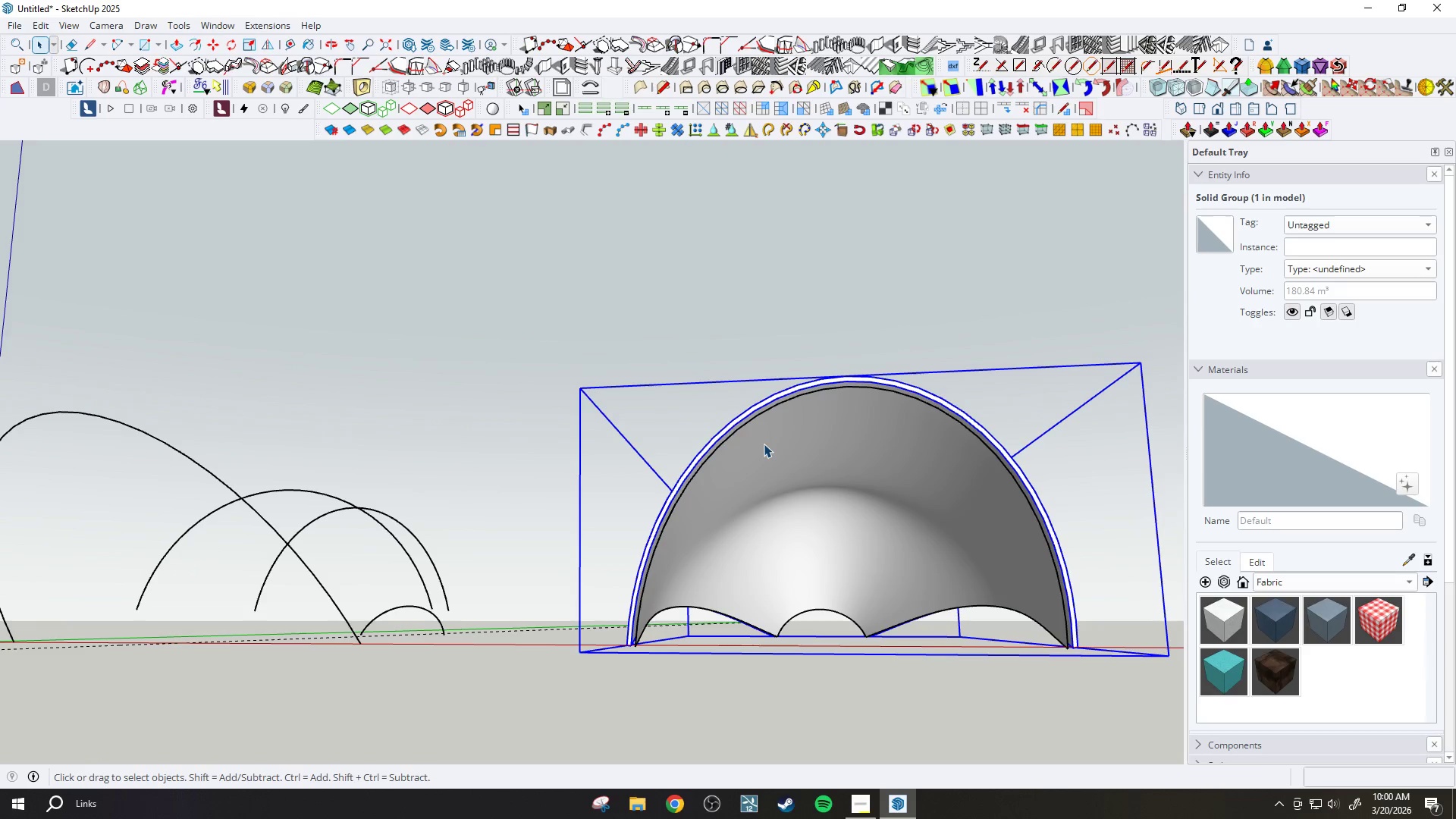 
wait(8.11)
 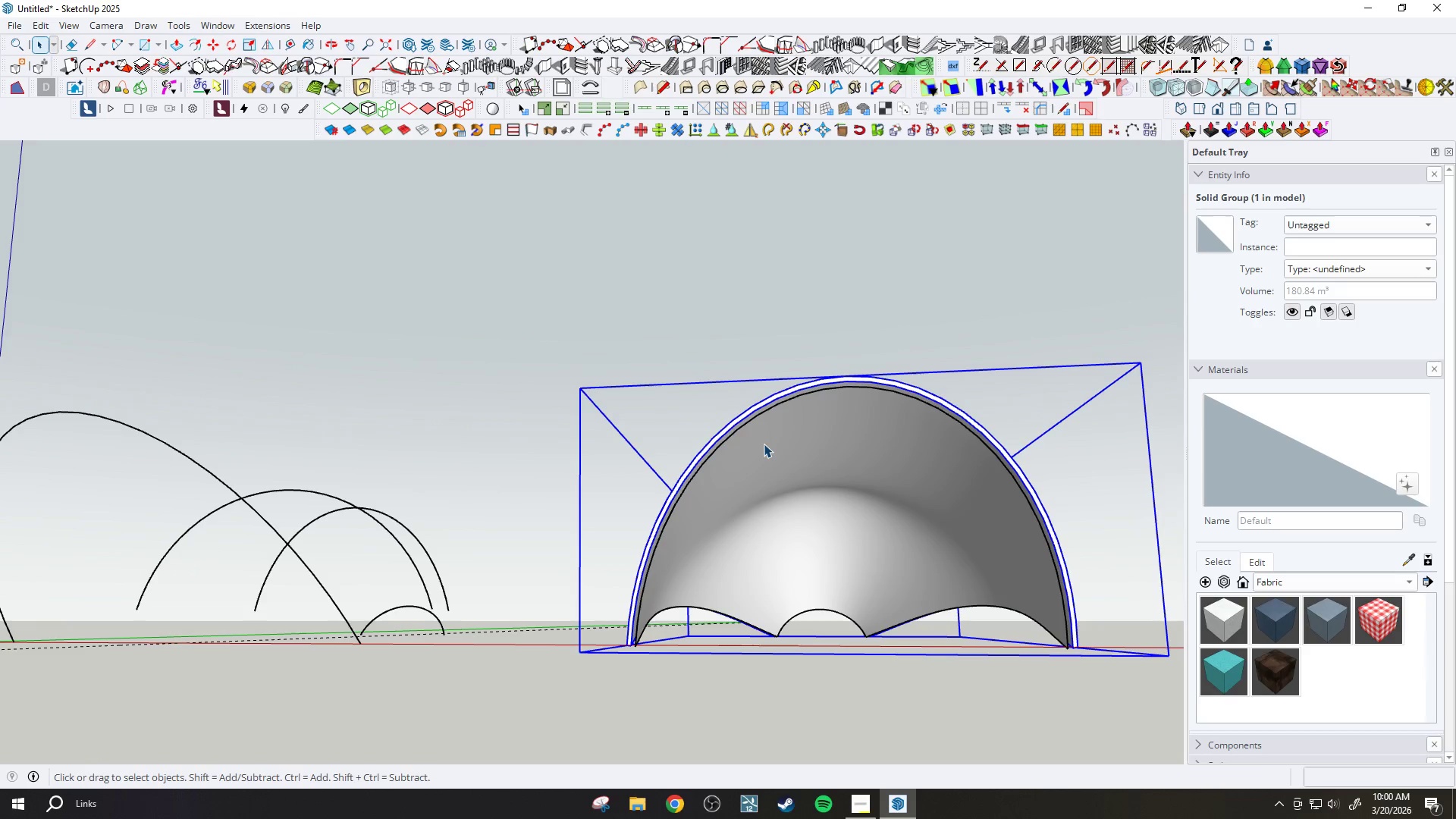 
scroll: coordinate [638, 410], scroll_direction: up, amount: 6.0
 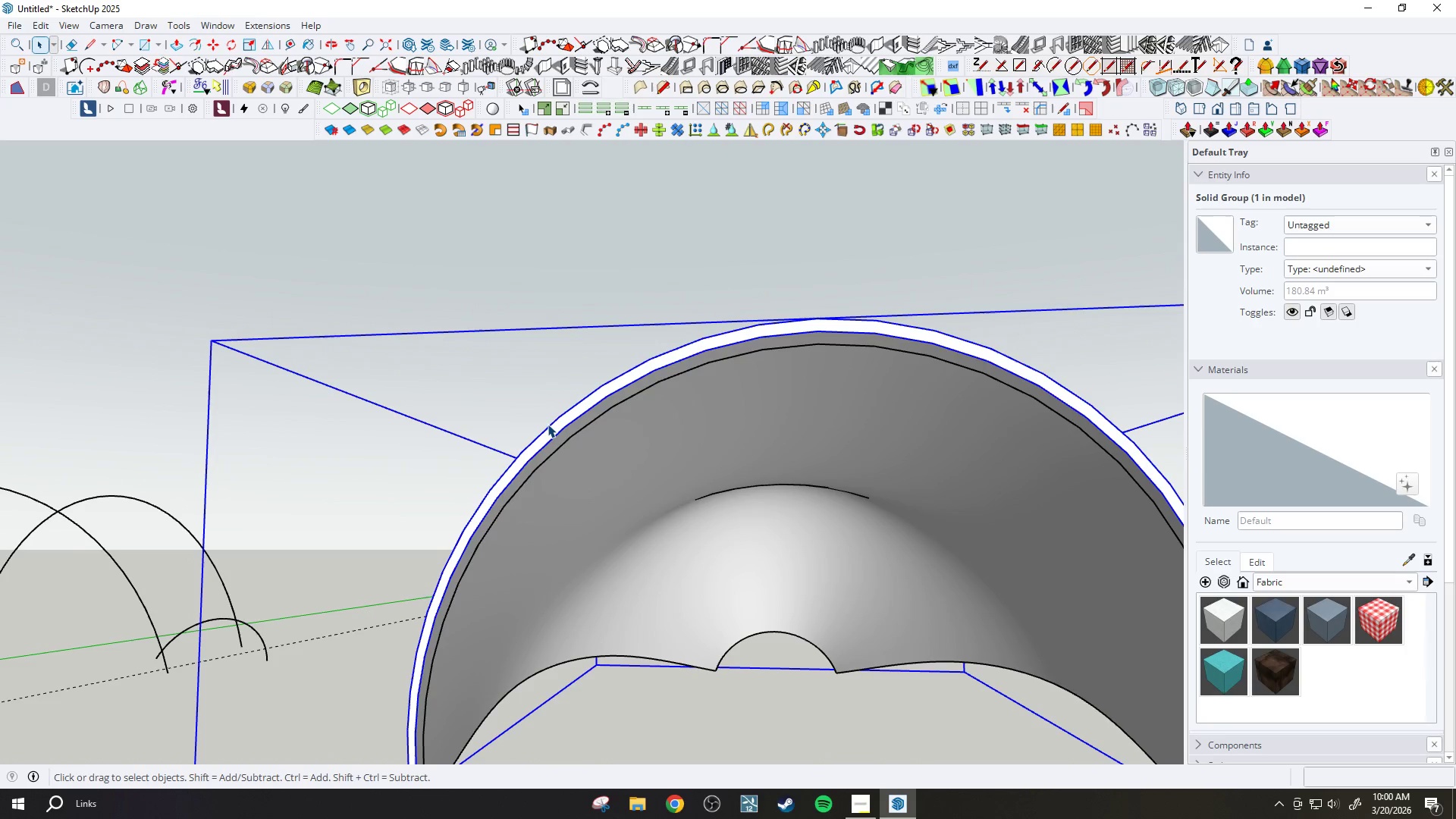 
right_click([549, 424])
 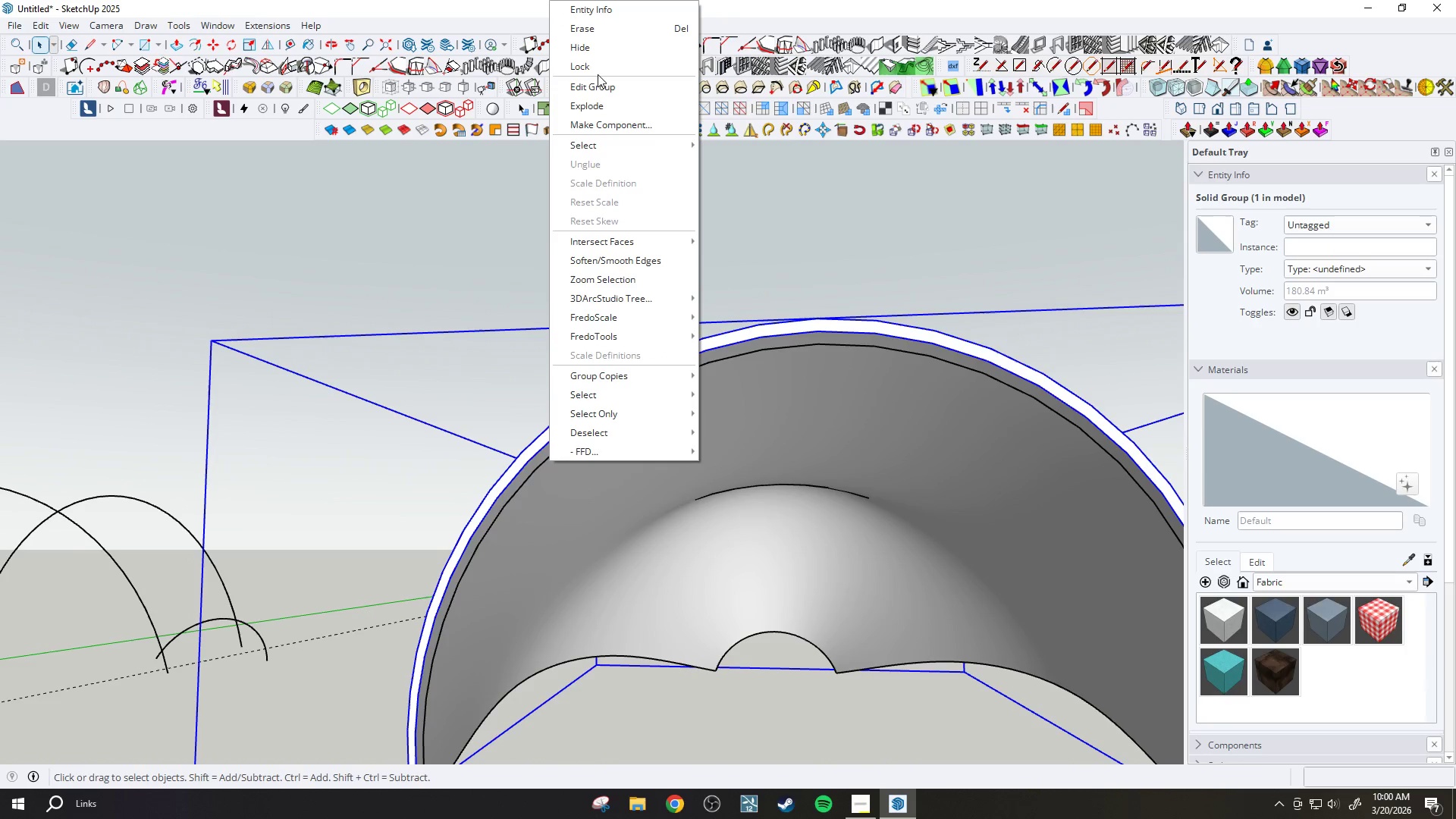 
left_click([589, 54])
 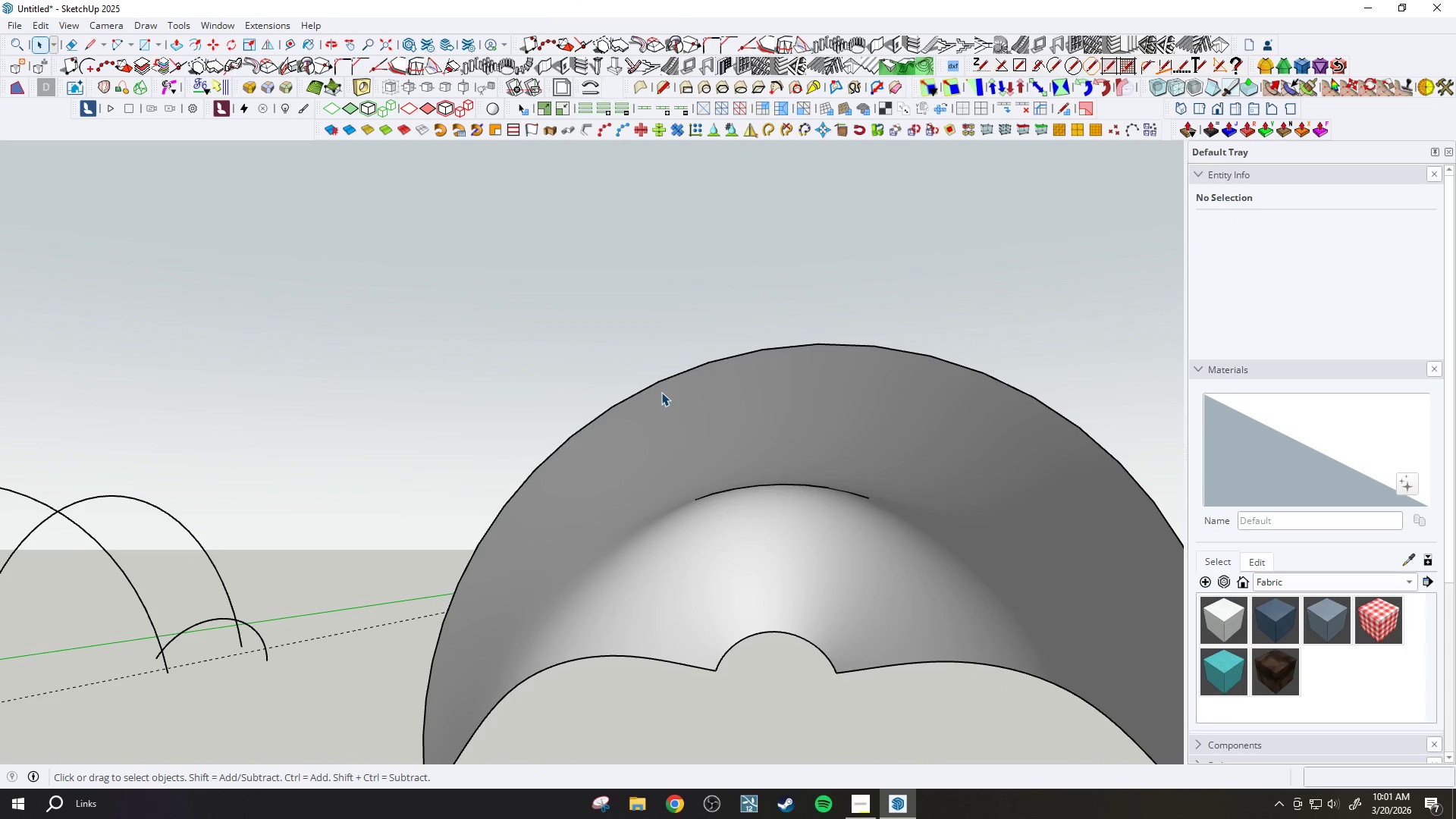 
scroll: coordinate [670, 477], scroll_direction: down, amount: 3.0
 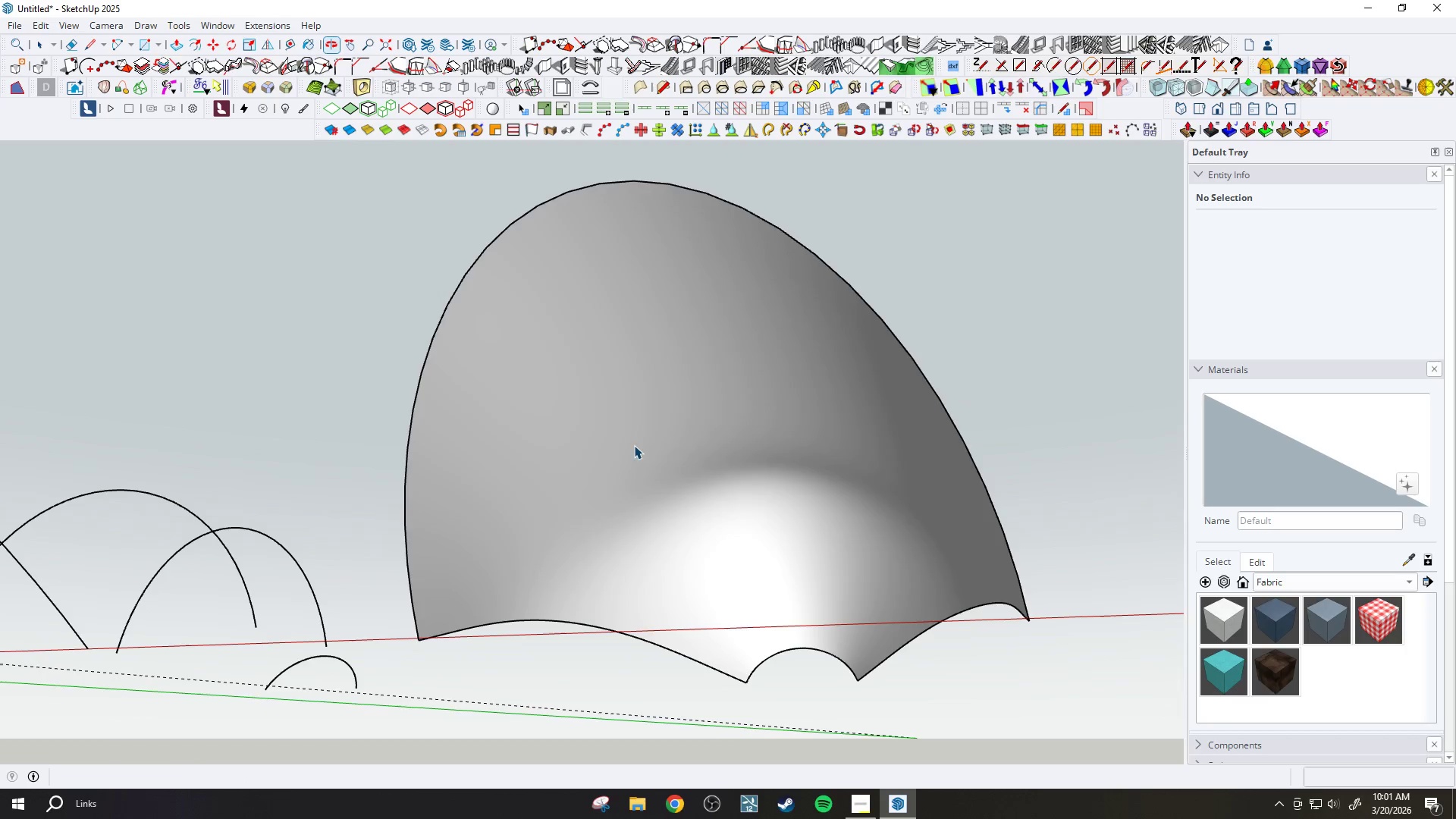 
left_click([657, 481])
 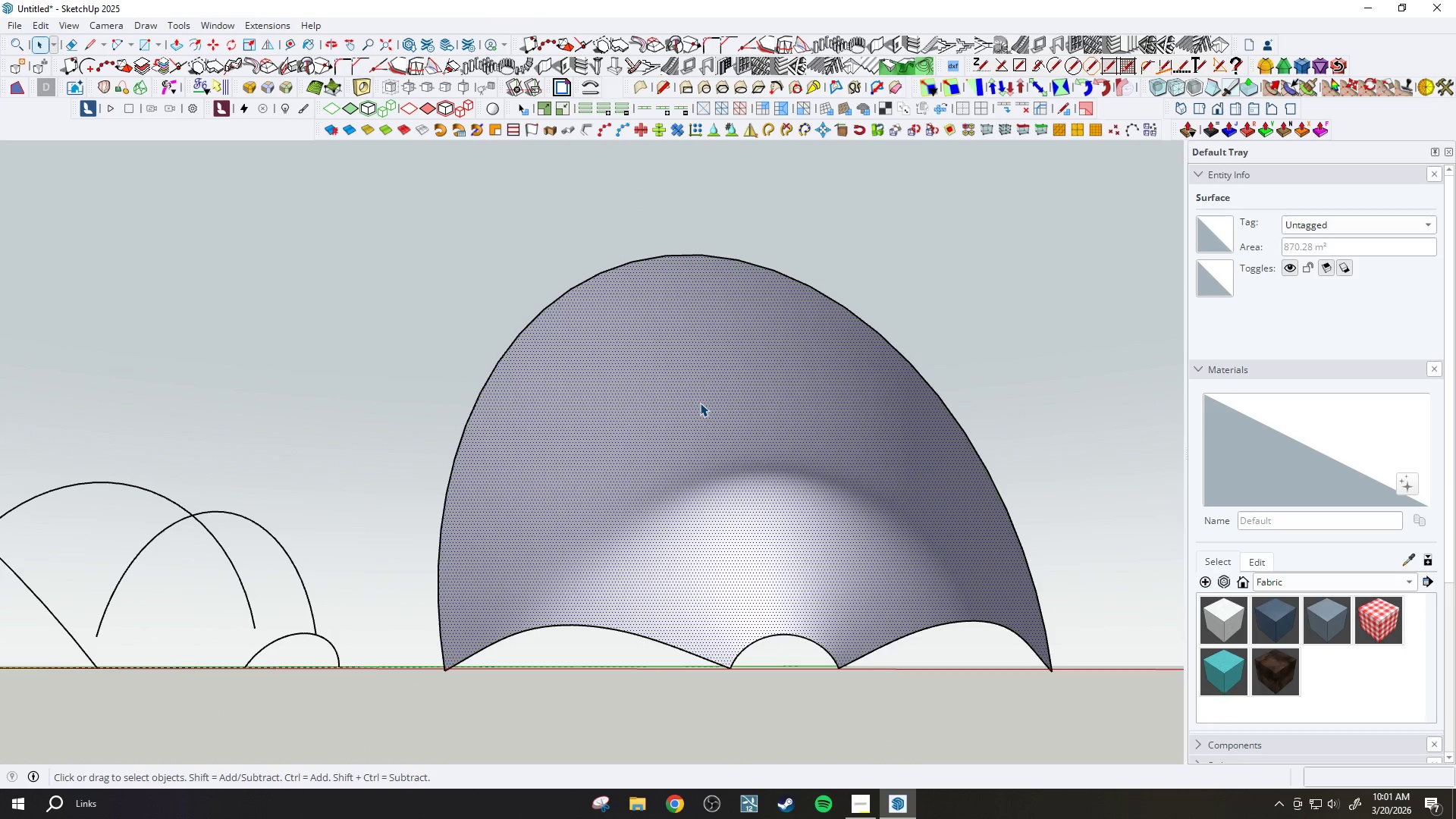 
wait(13.38)
 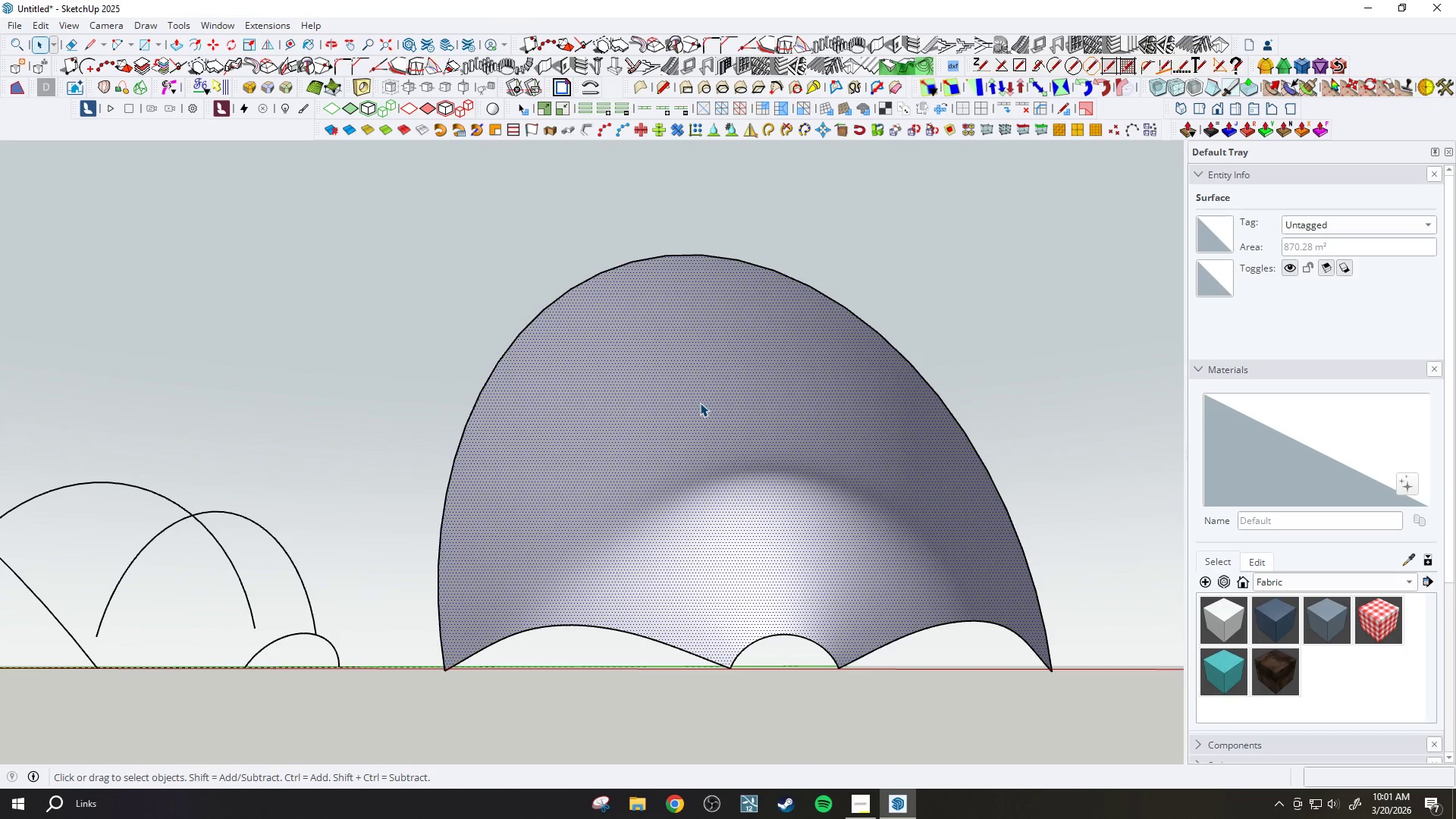 
left_click([1226, 133])
 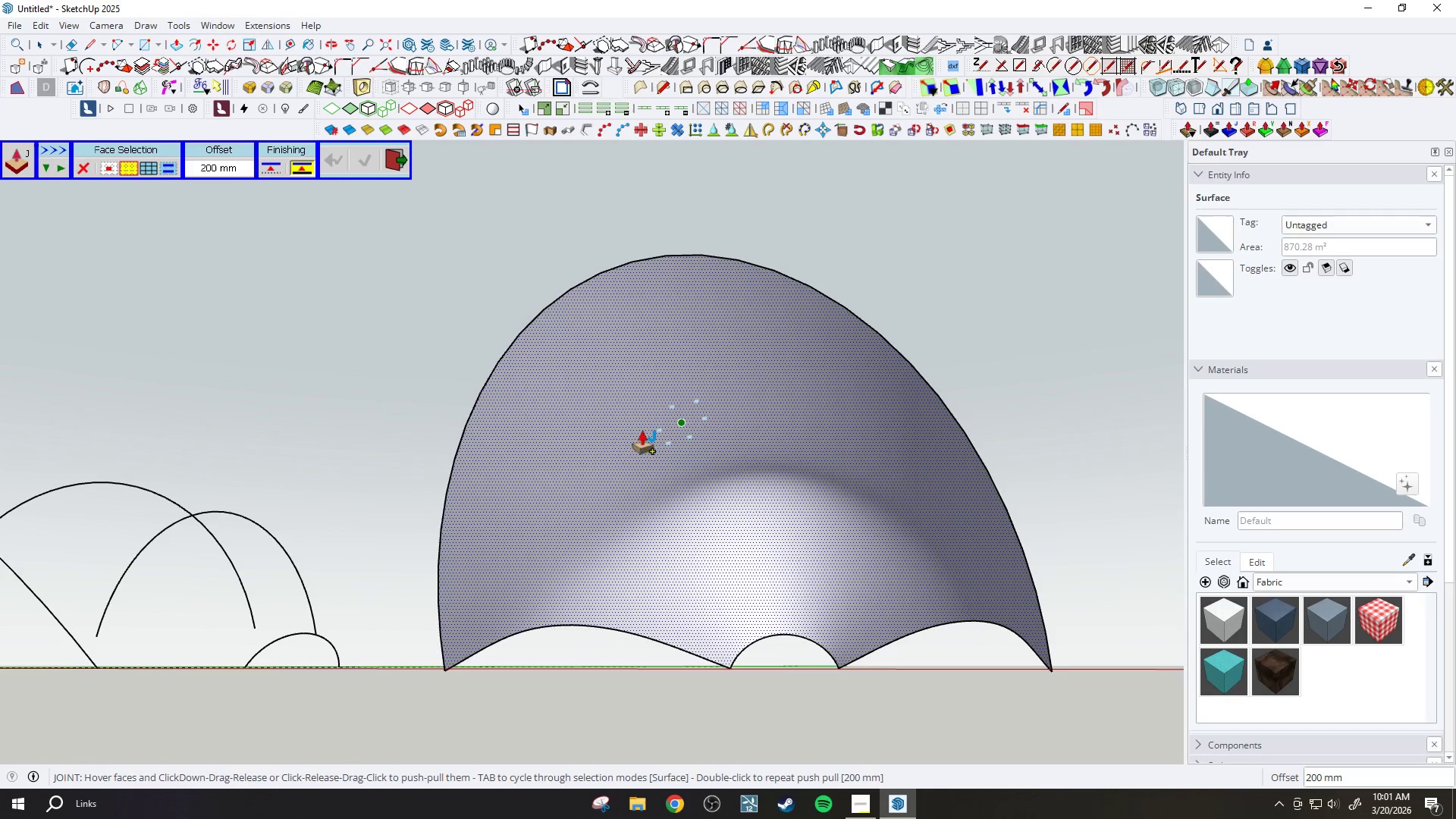 
left_click([589, 443])
 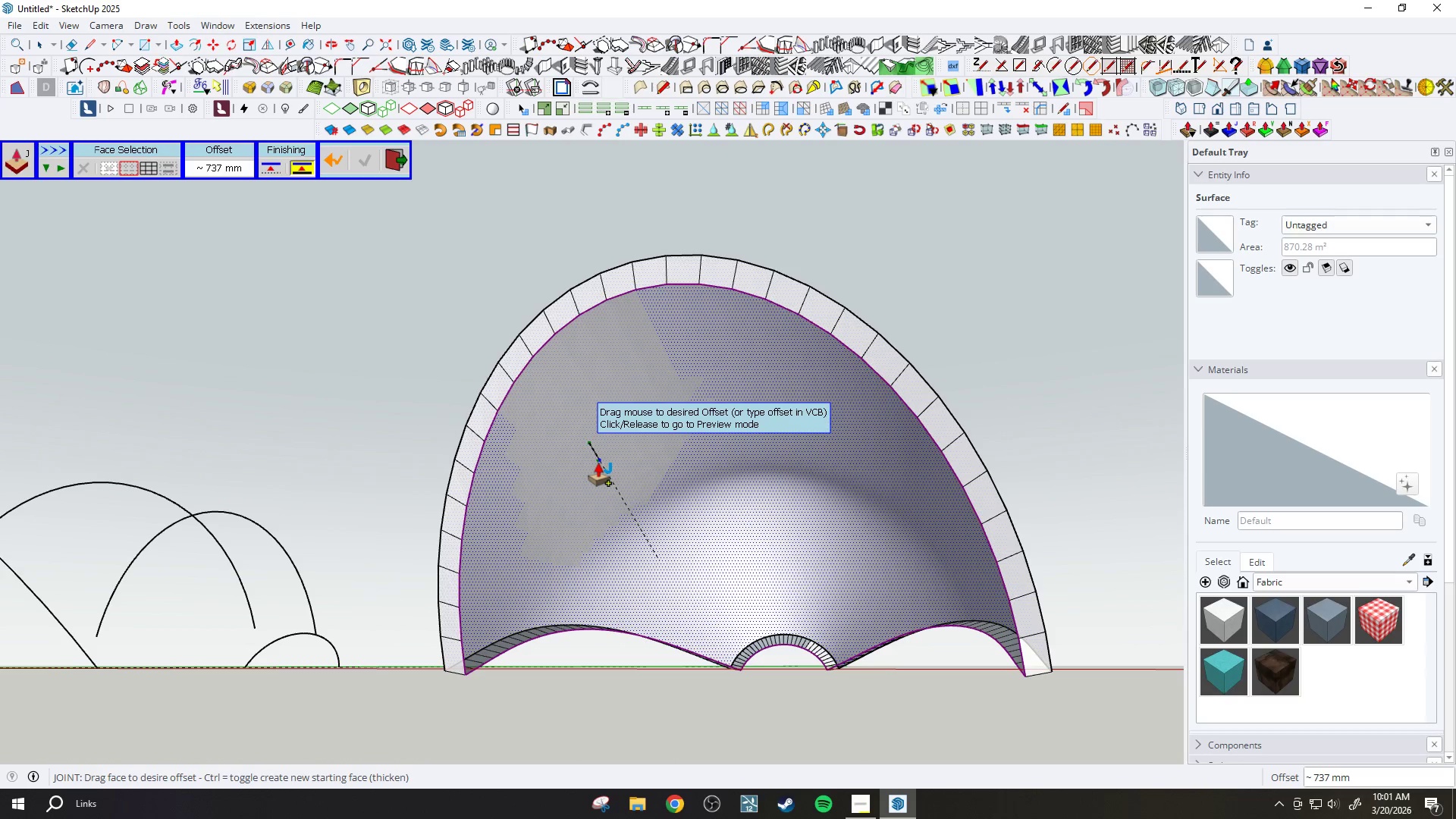 
wait(8.3)
 